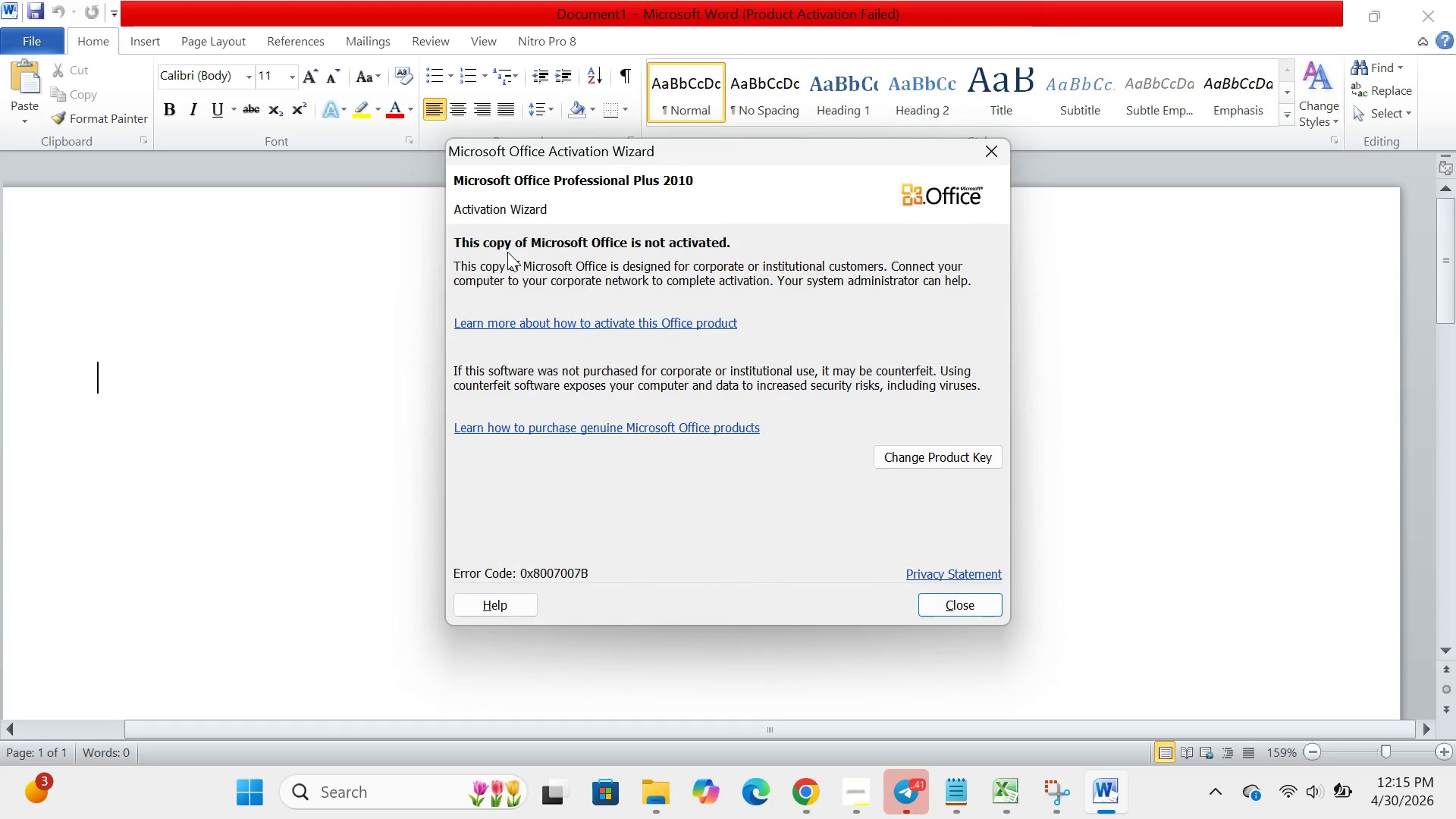 
left_click([966, 592])
 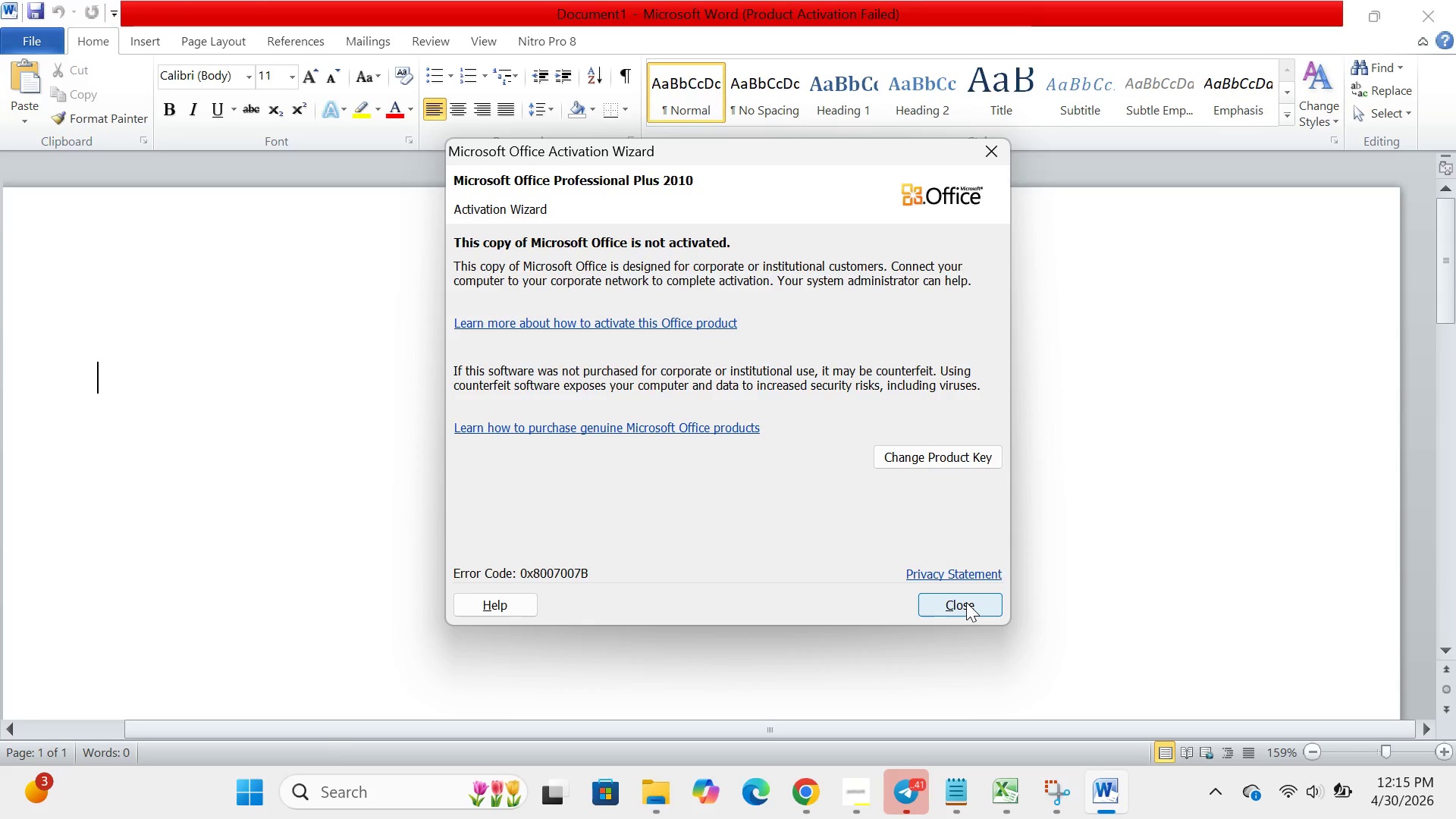 
left_click([966, 602])
 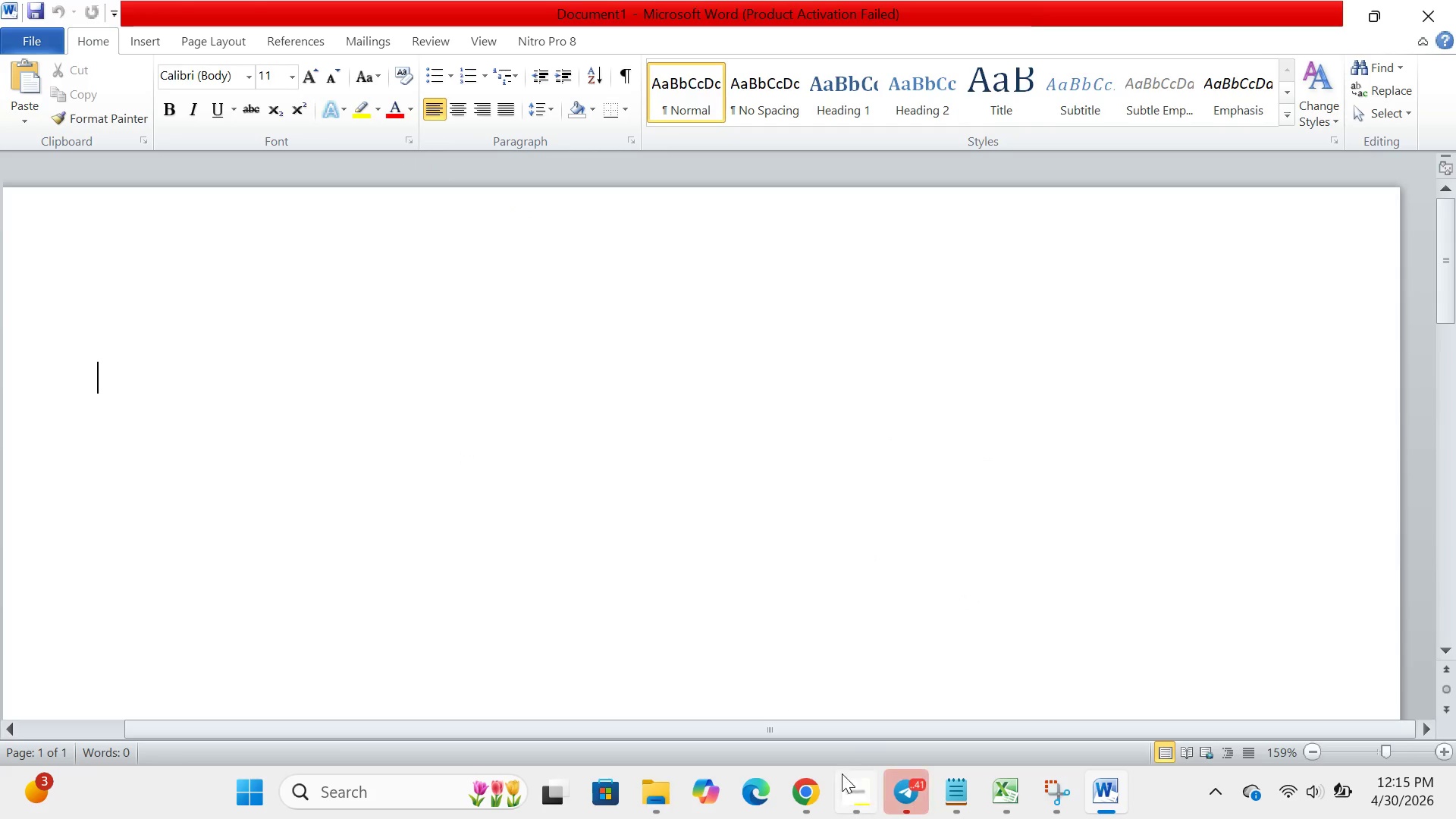 
left_click([806, 791])
 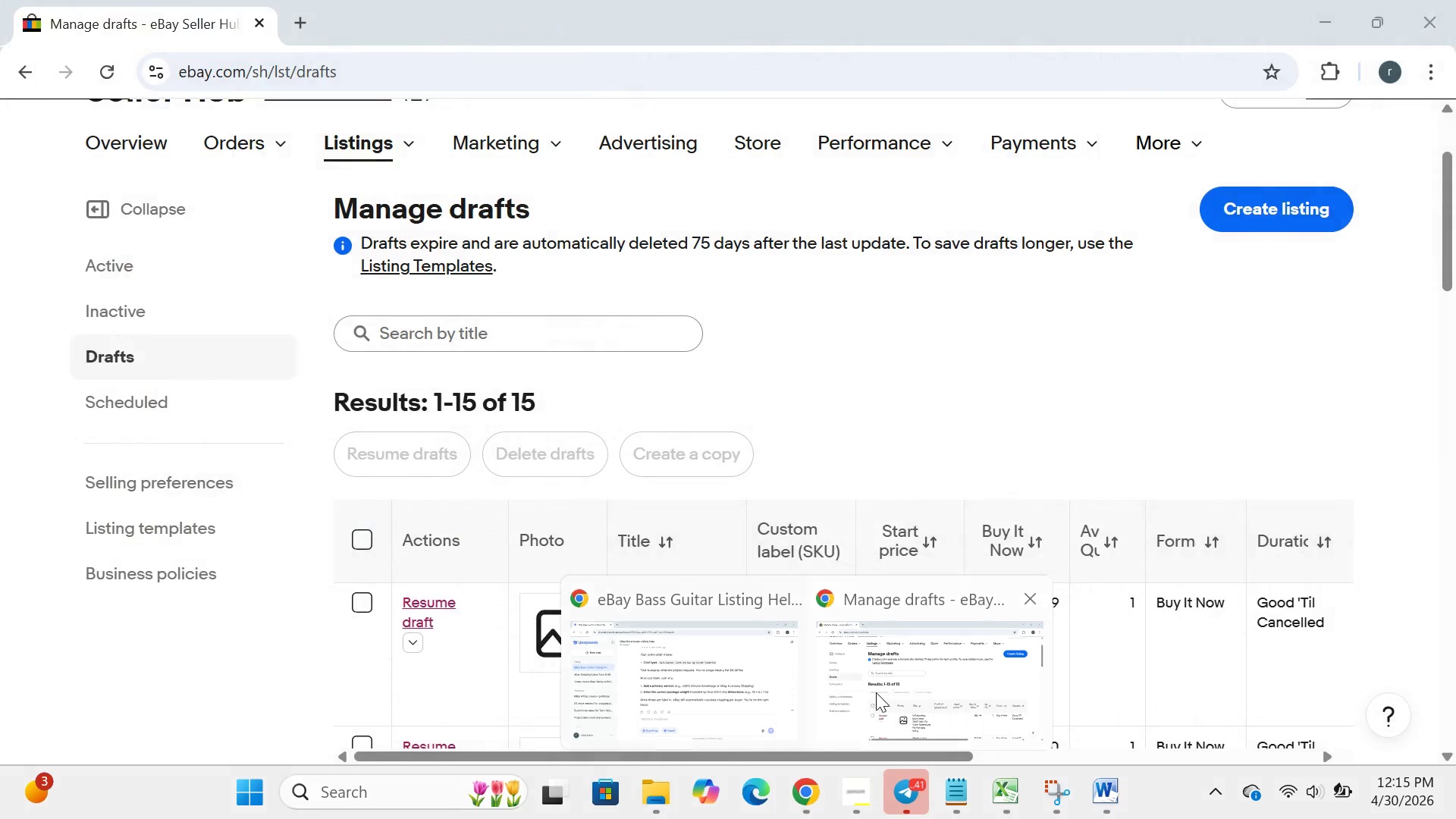 
left_click([876, 692])
 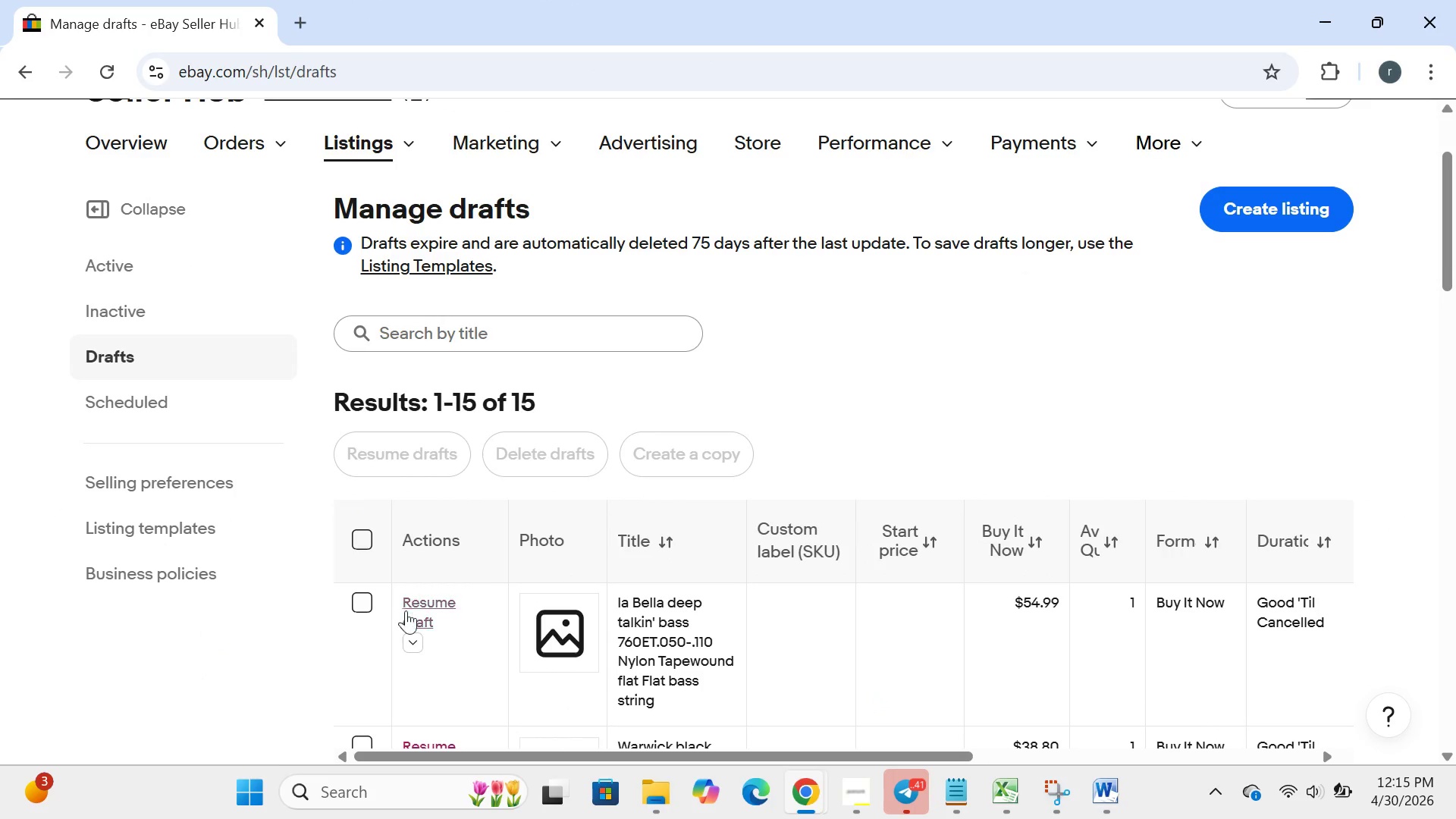 
left_click([410, 613])
 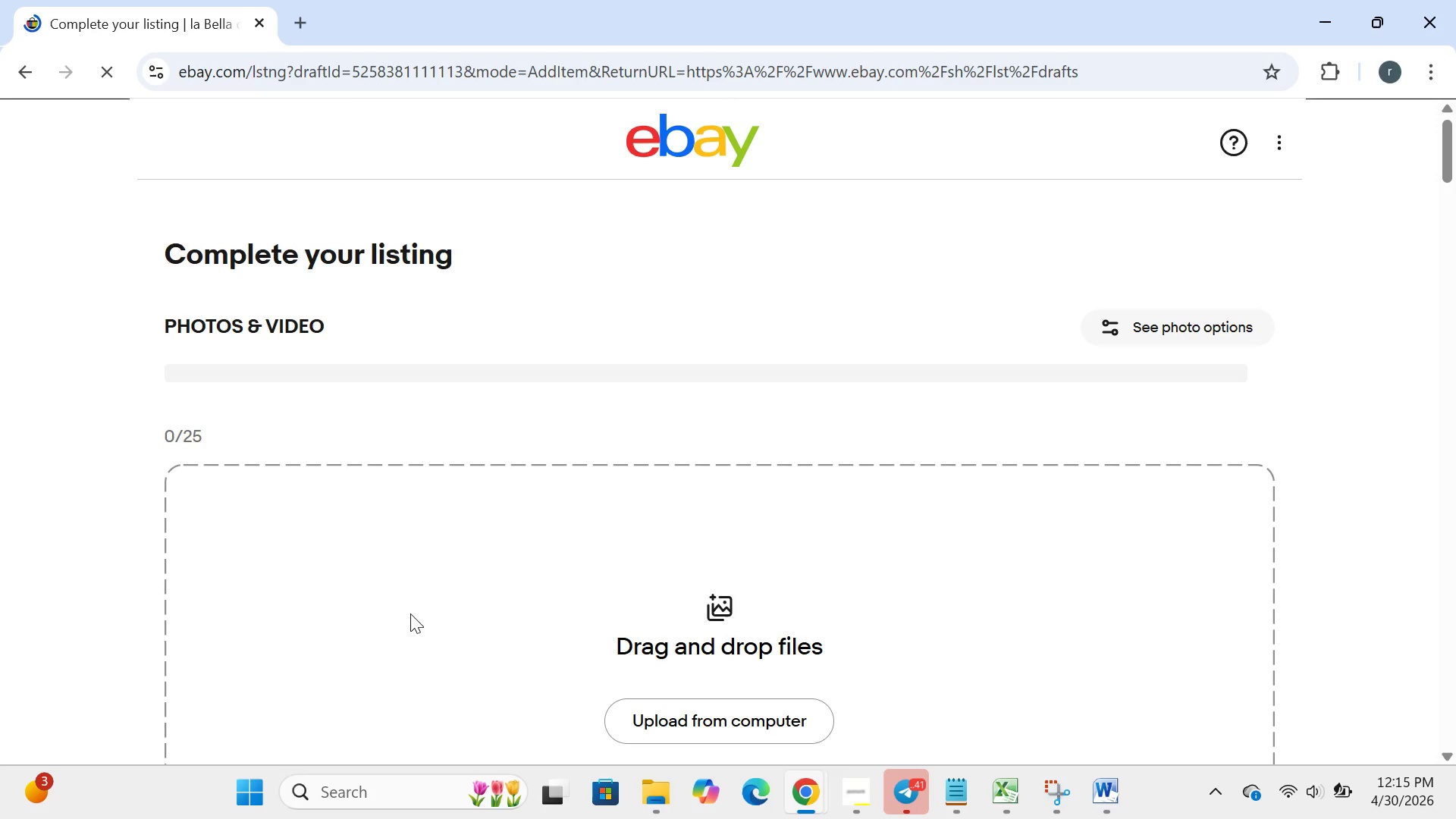 
wait(6.02)
 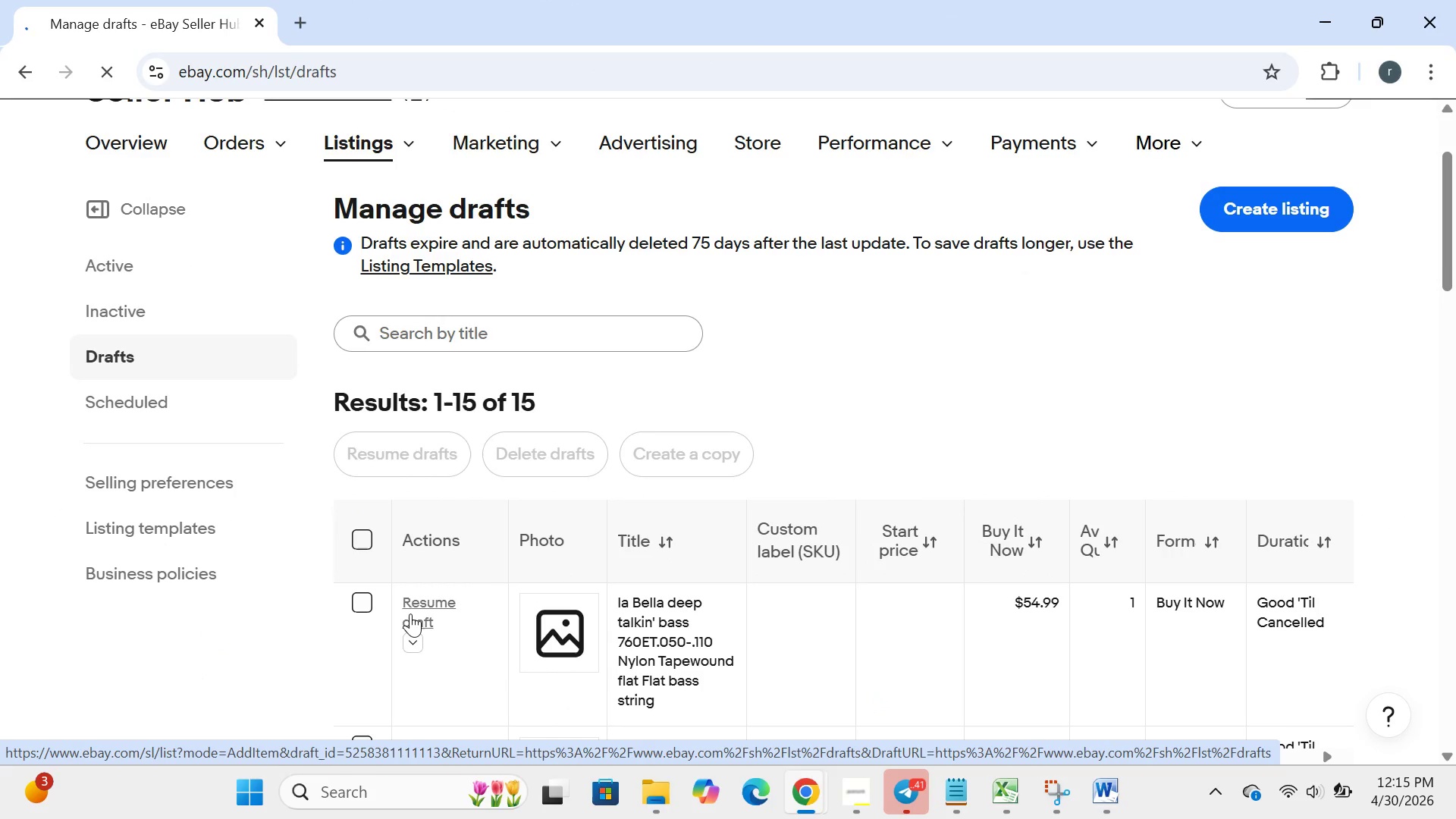 
left_click([704, 72])
 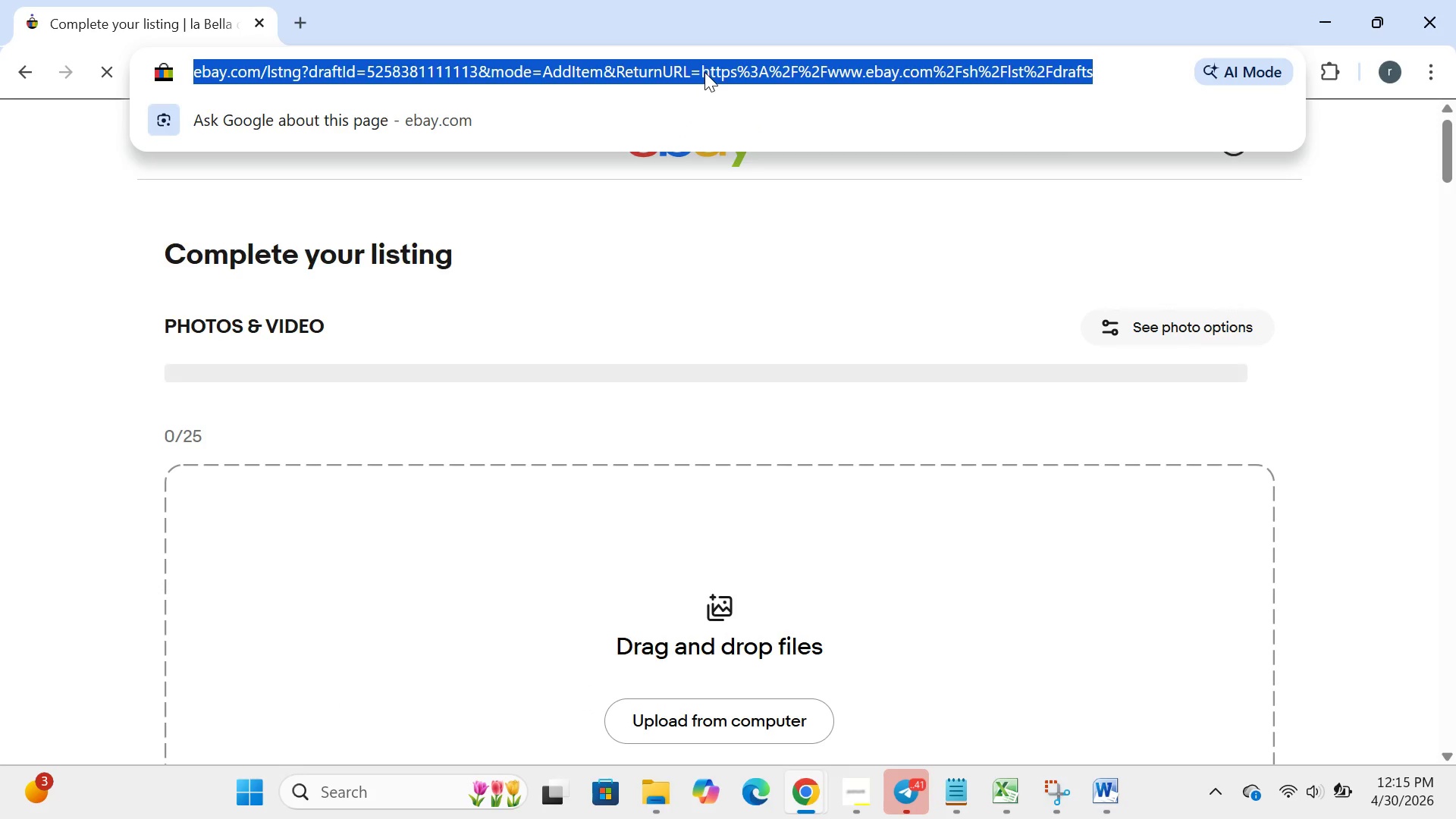 
key(Control+C)
 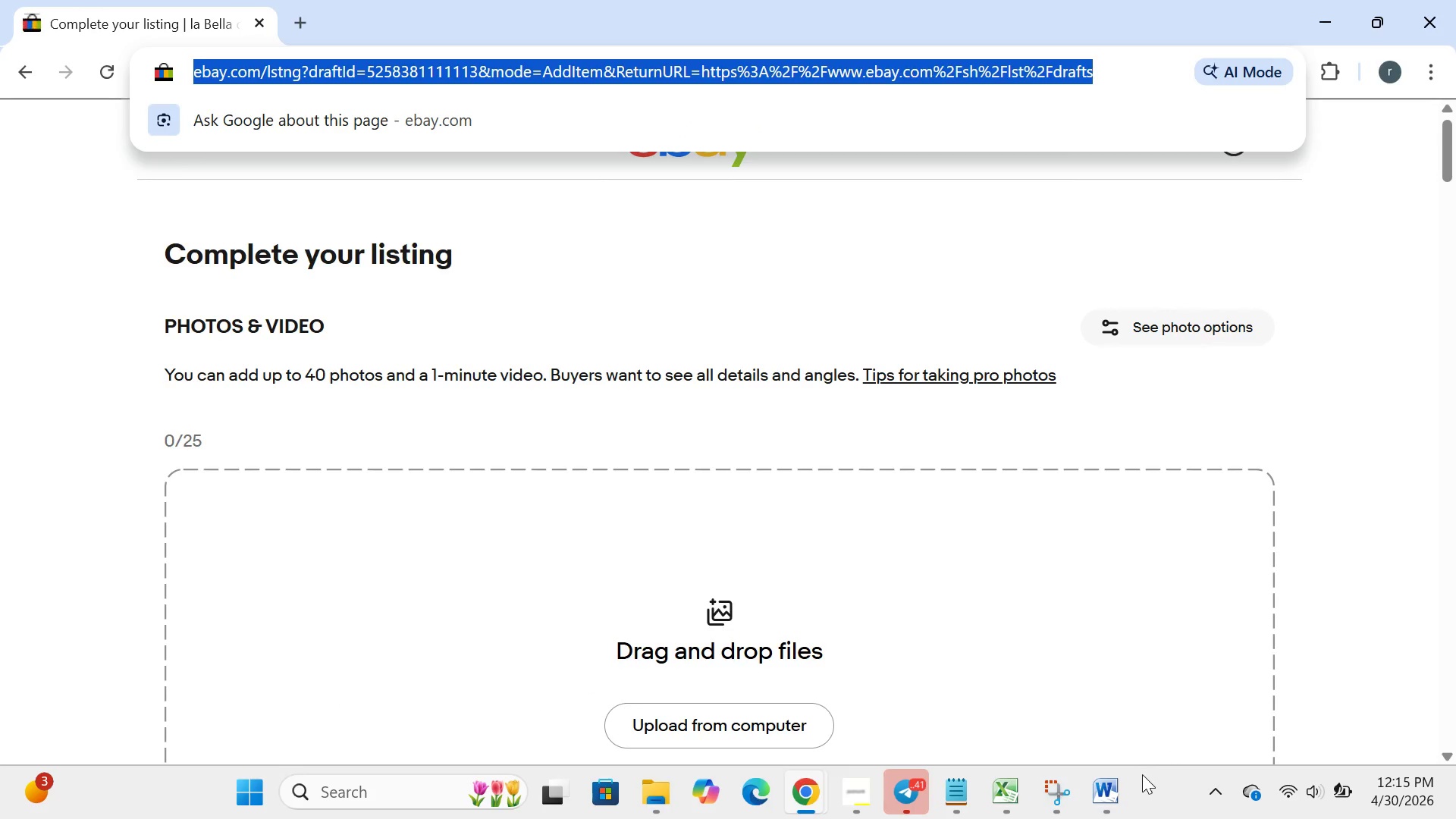 
left_click([1113, 789])
 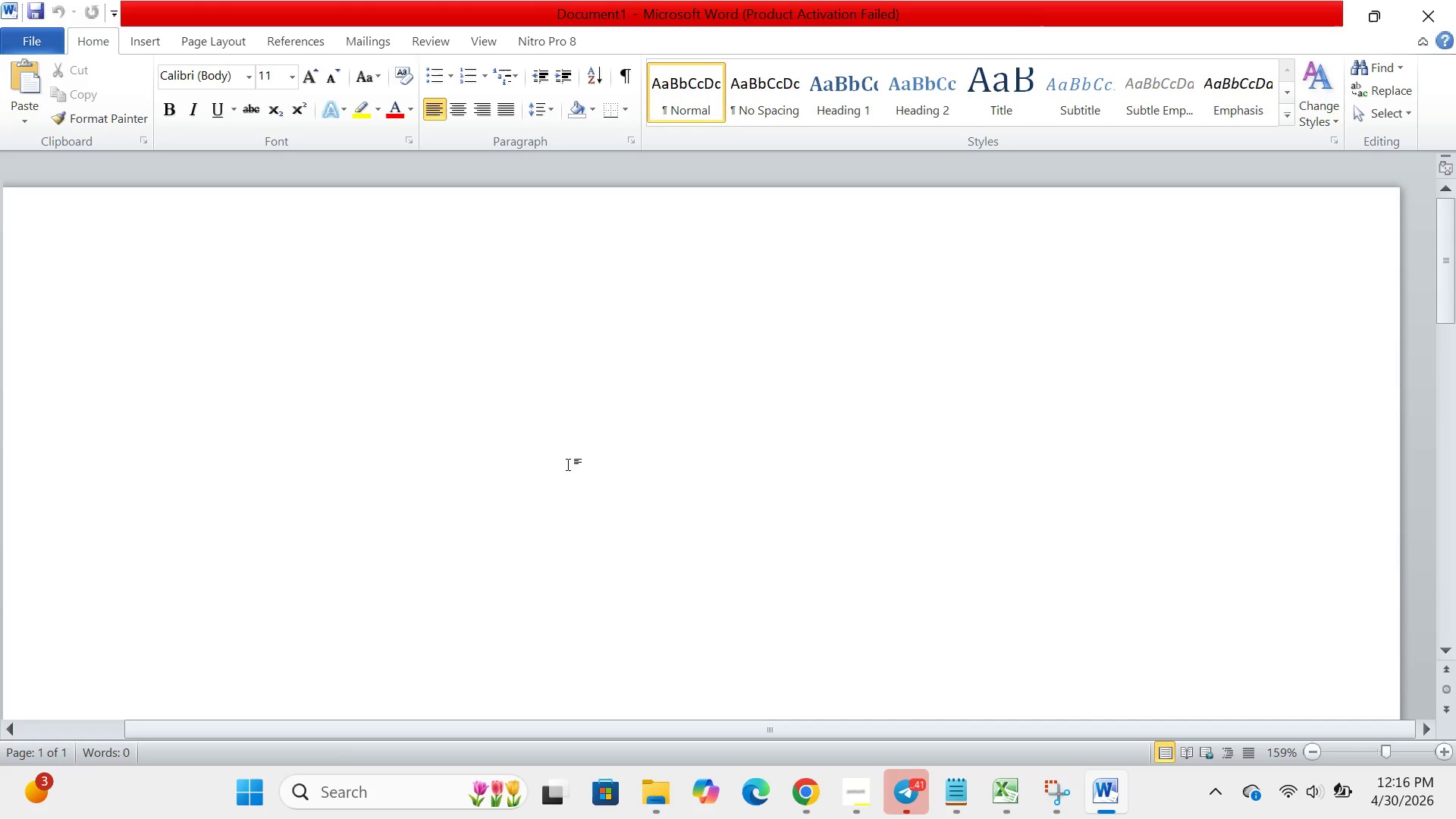 
key(Control+ControlLeft)
 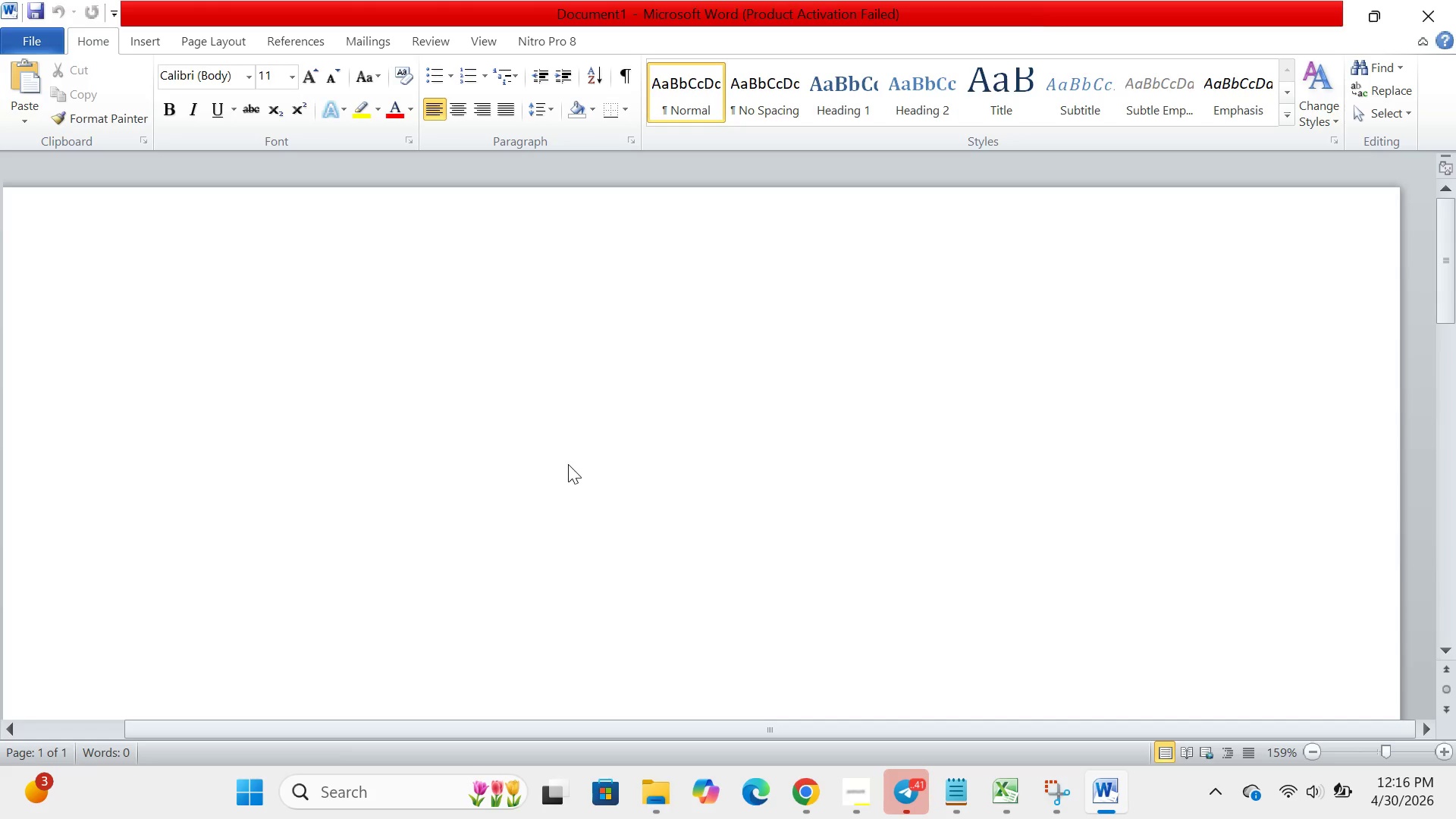 
key(Control+V)
 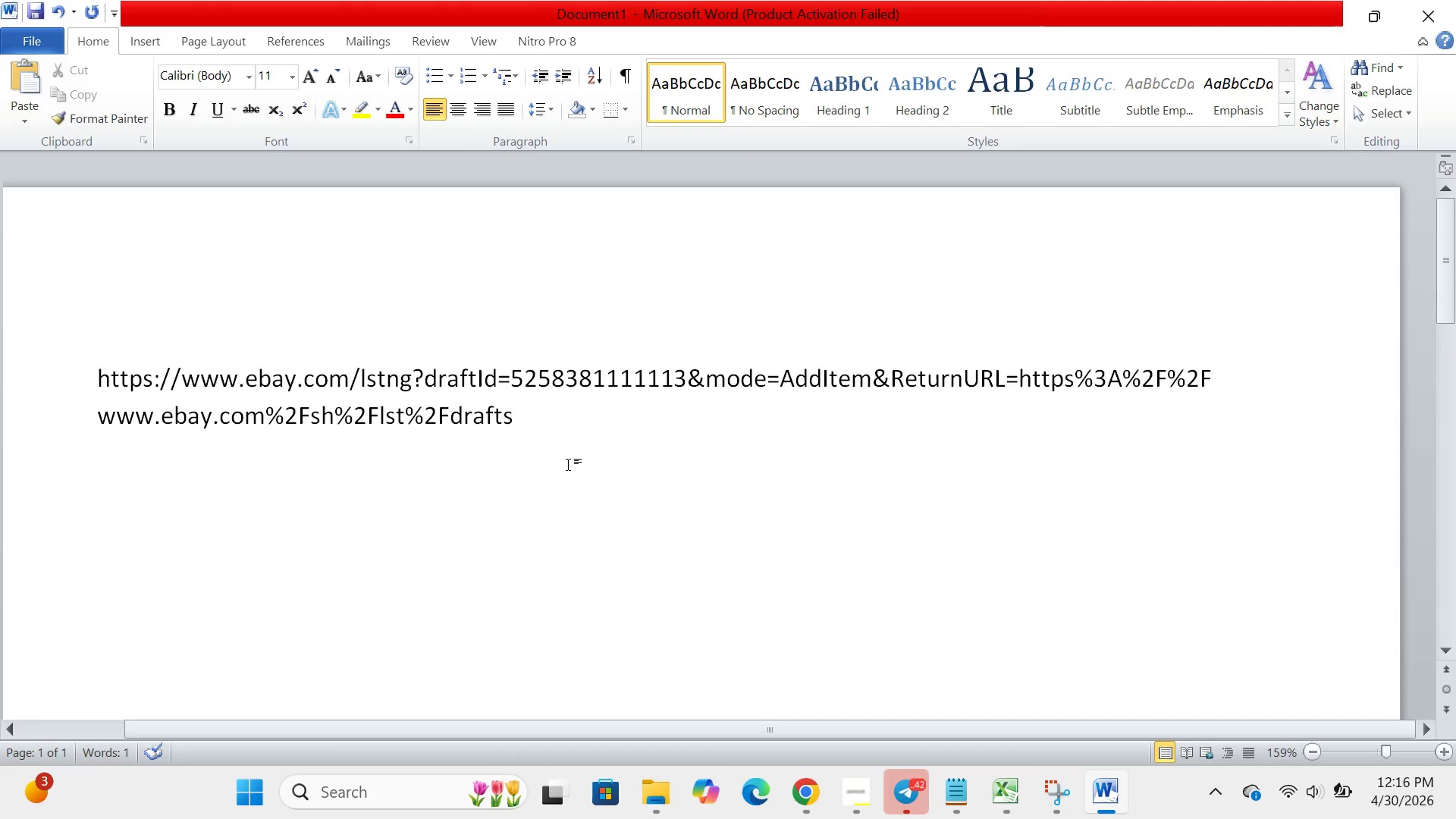 
key(Enter)
 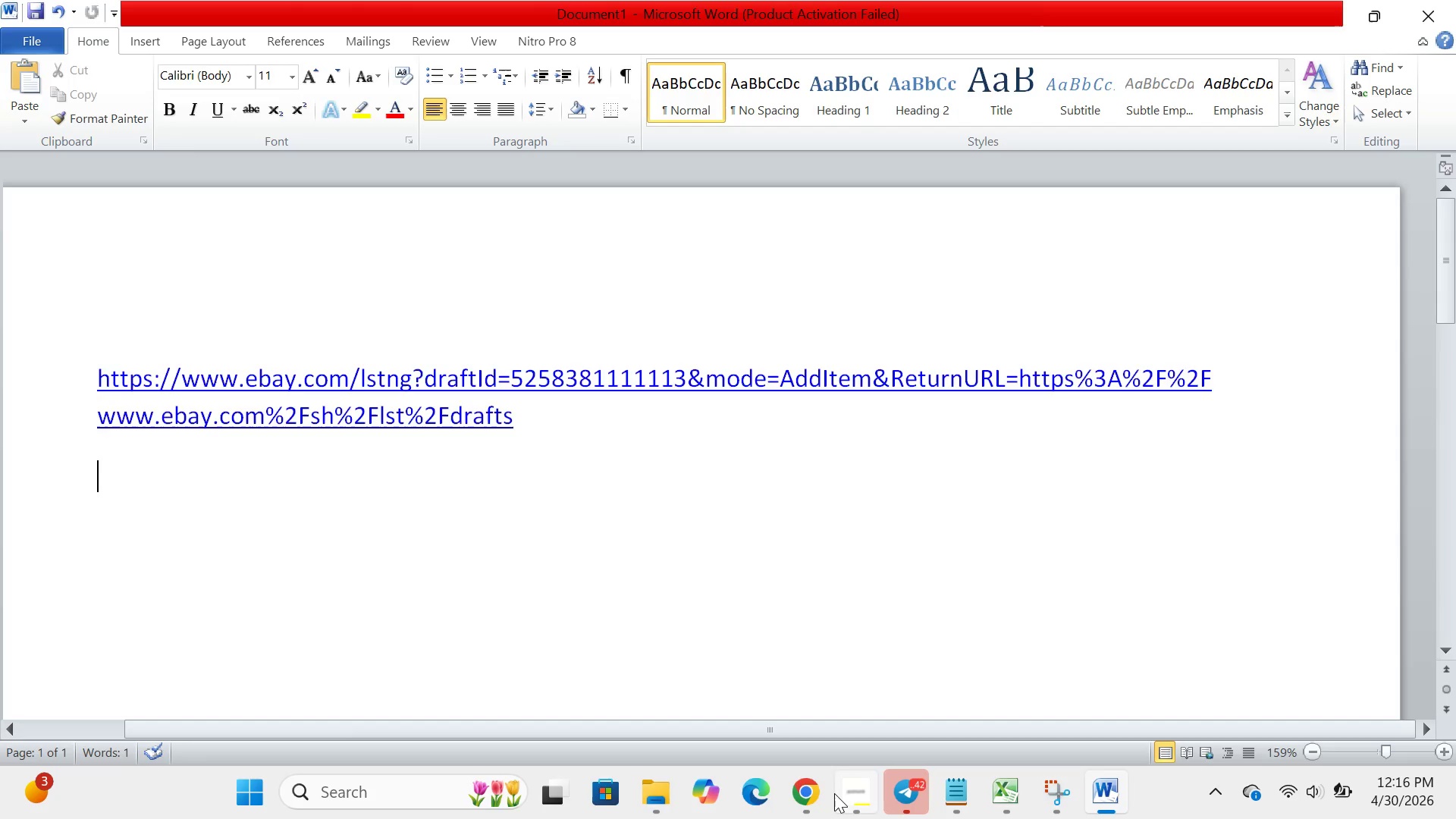 
left_click([816, 801])
 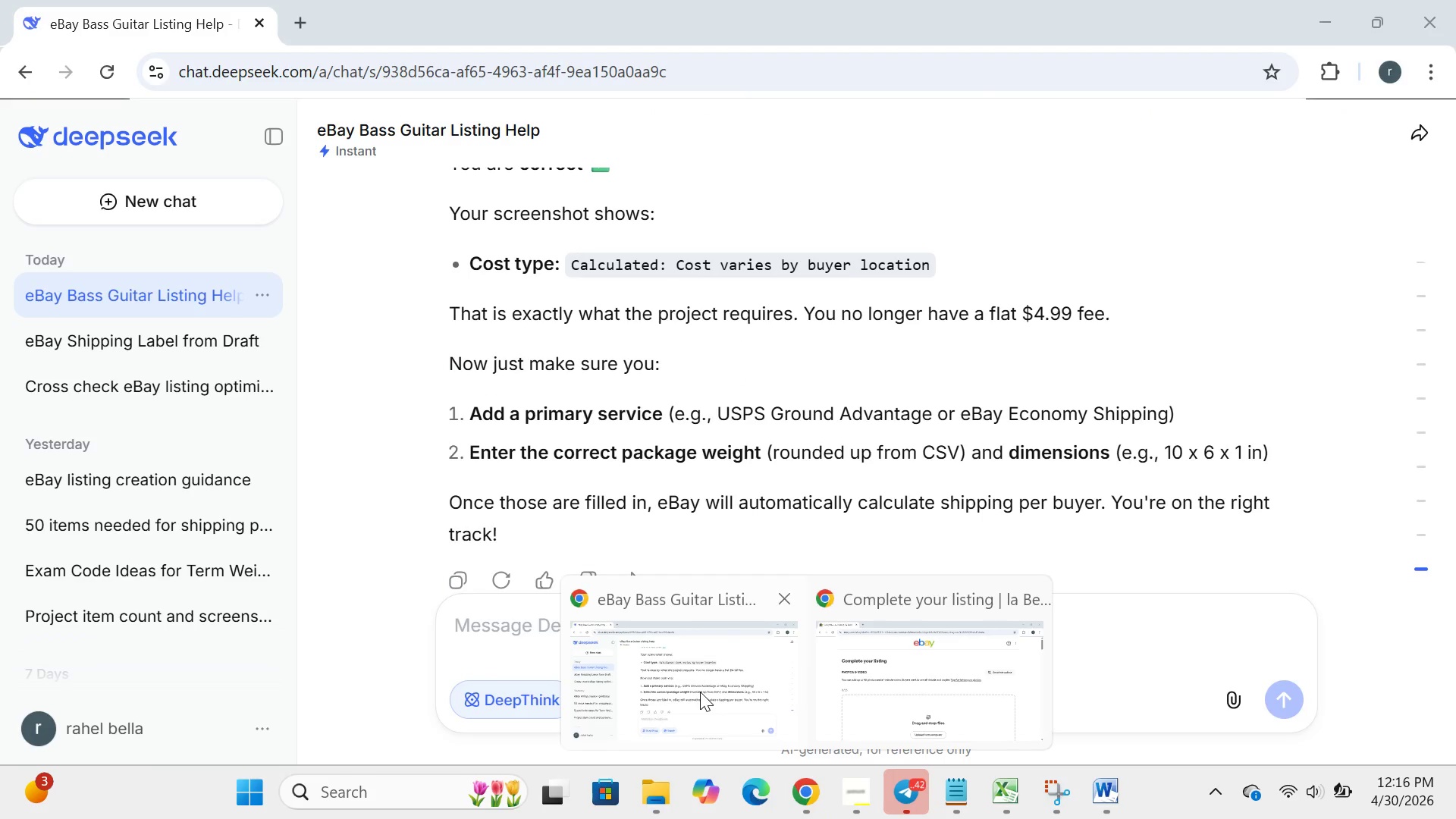 
left_click([700, 692])
 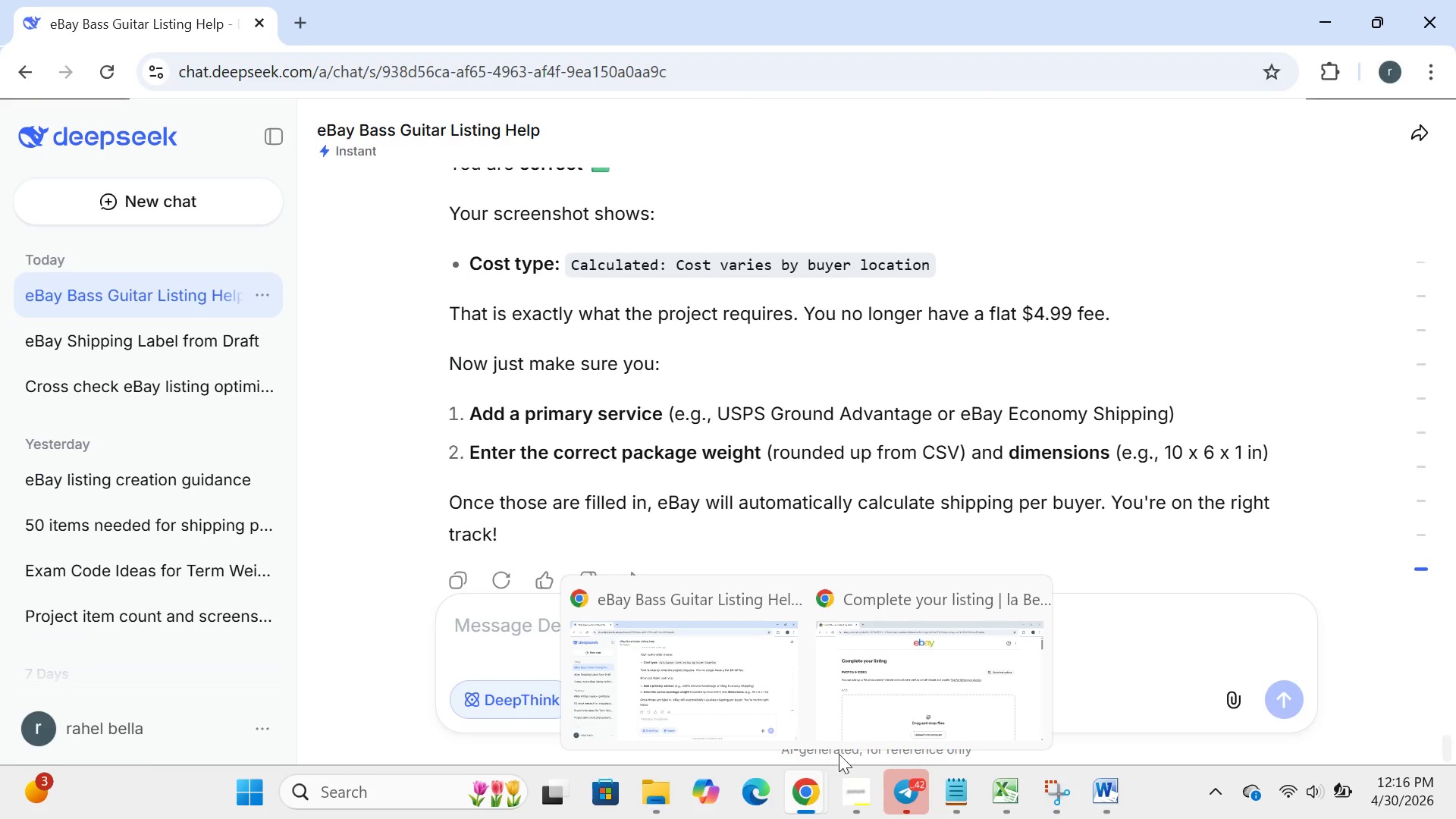 
left_click([899, 704])
 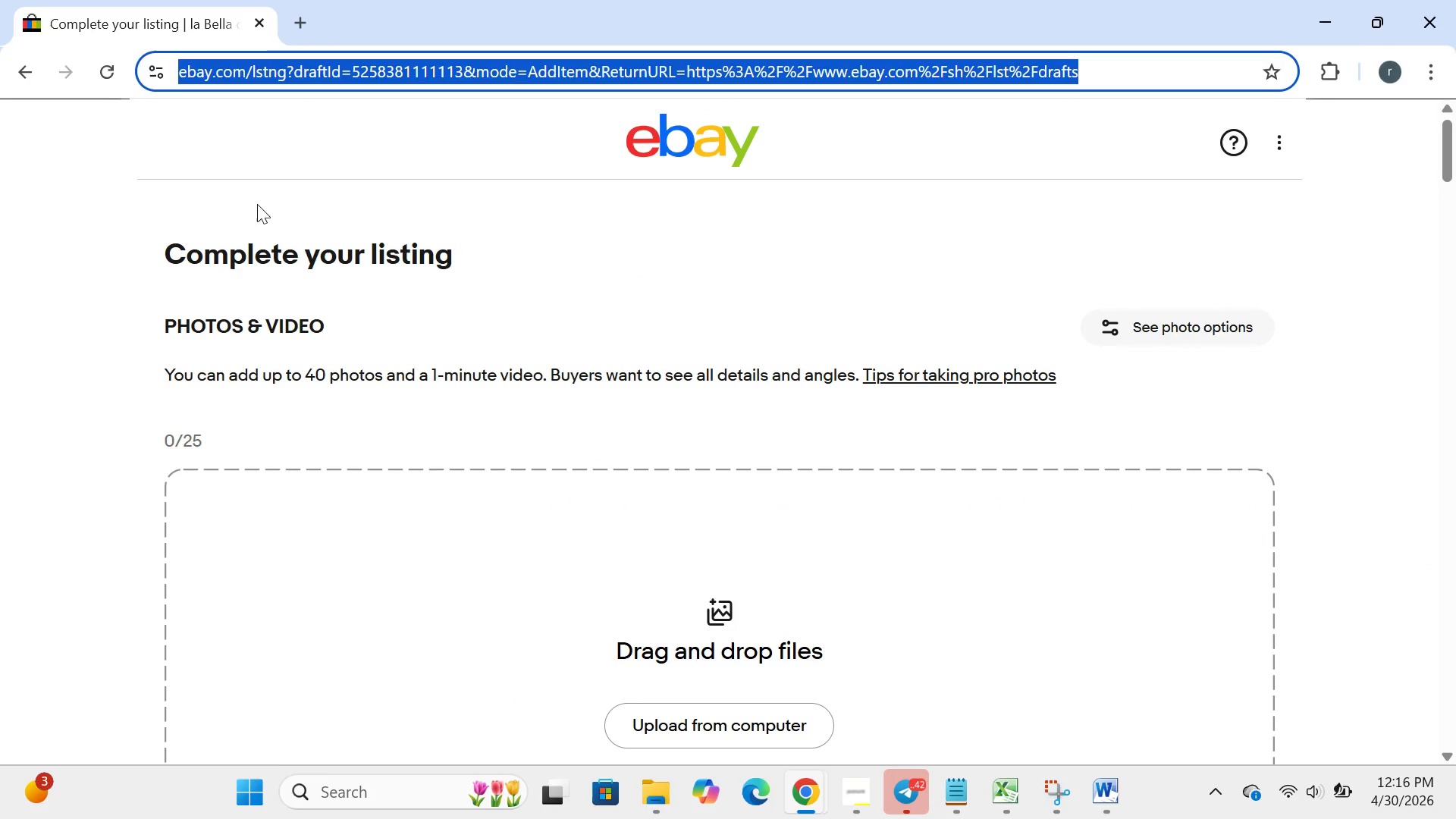 
left_click([259, 206])
 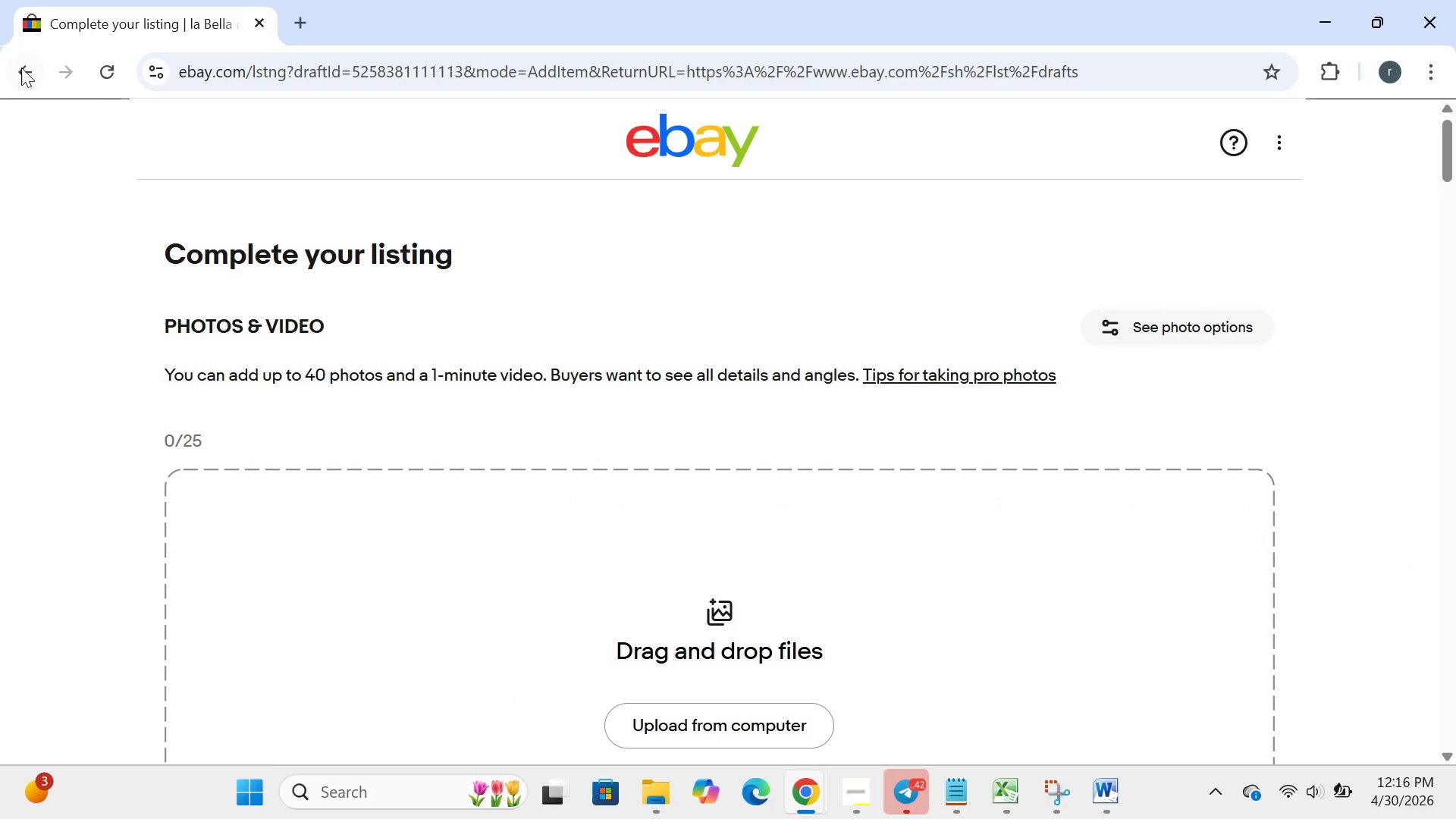 
left_click([20, 67])
 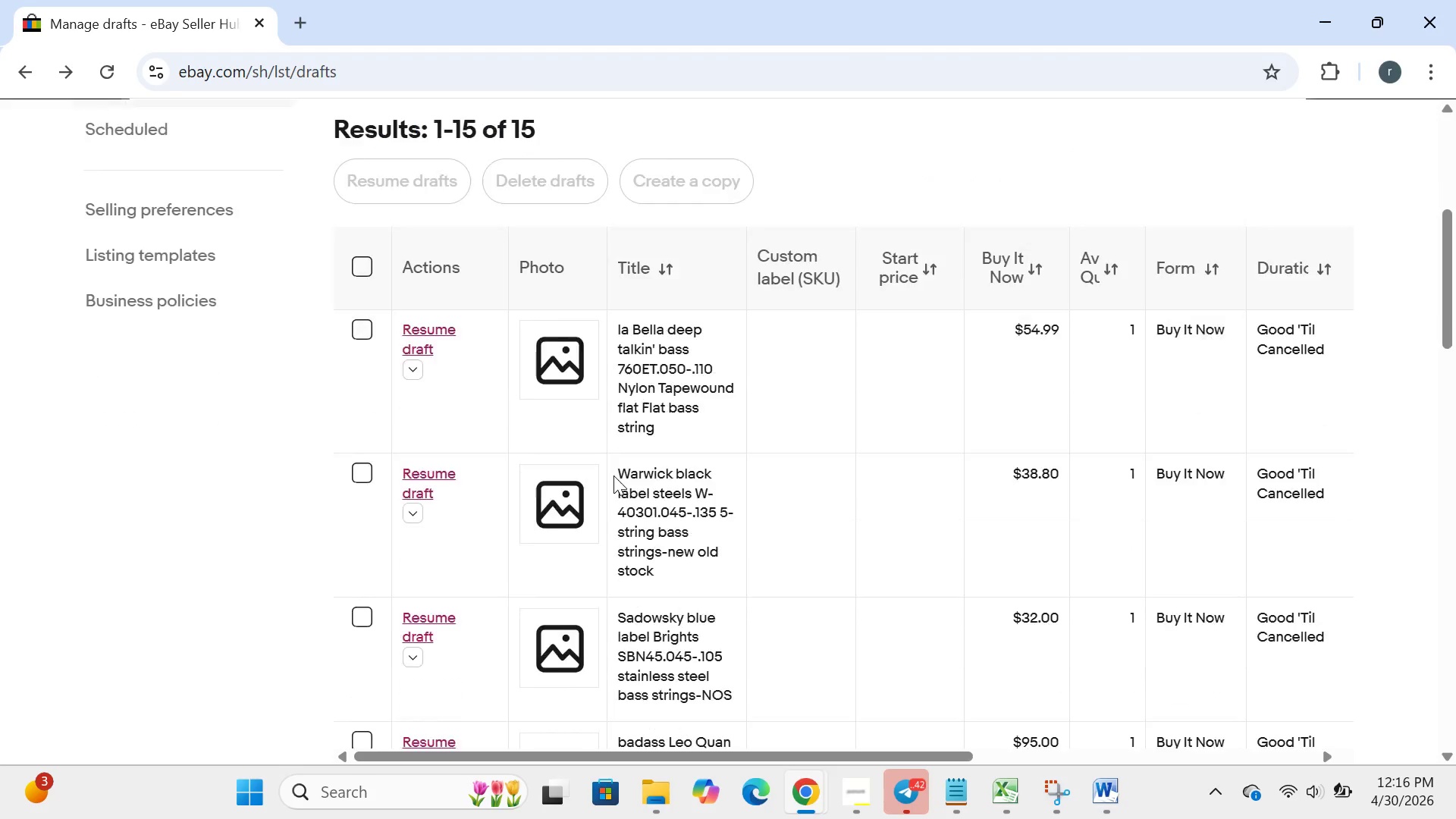 
left_click([429, 480])
 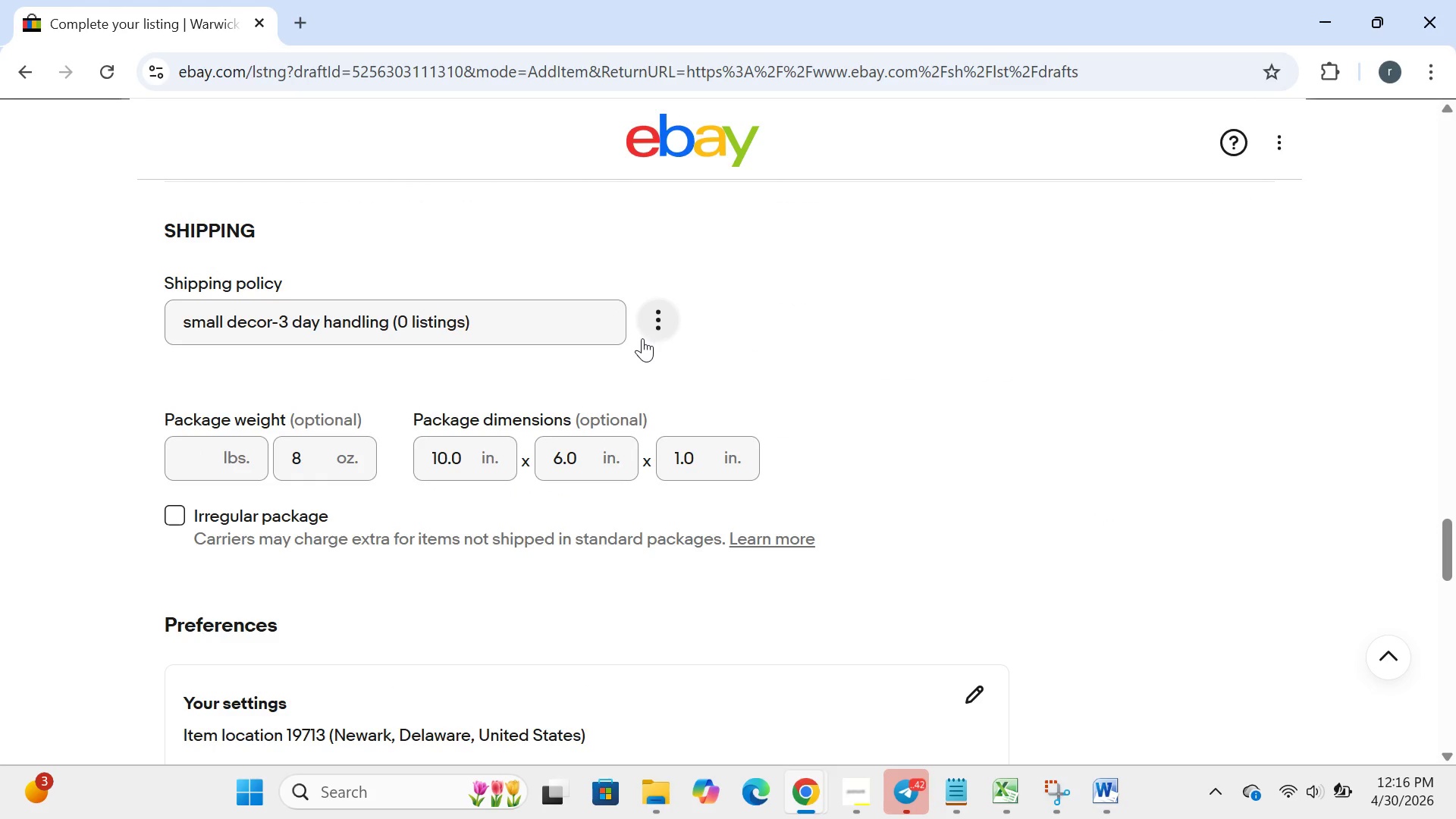 
wait(18.47)
 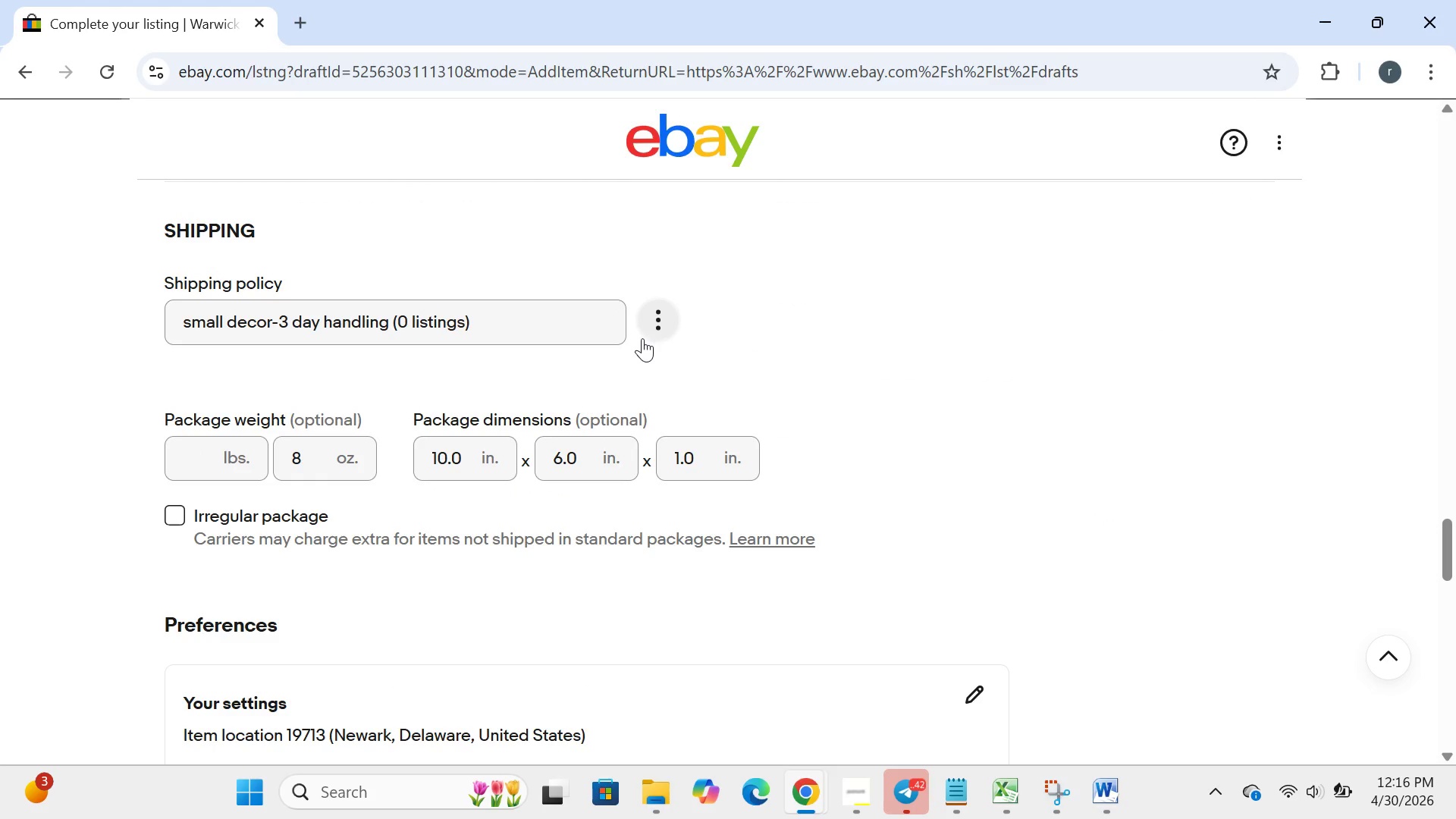 
left_click([974, 327])
 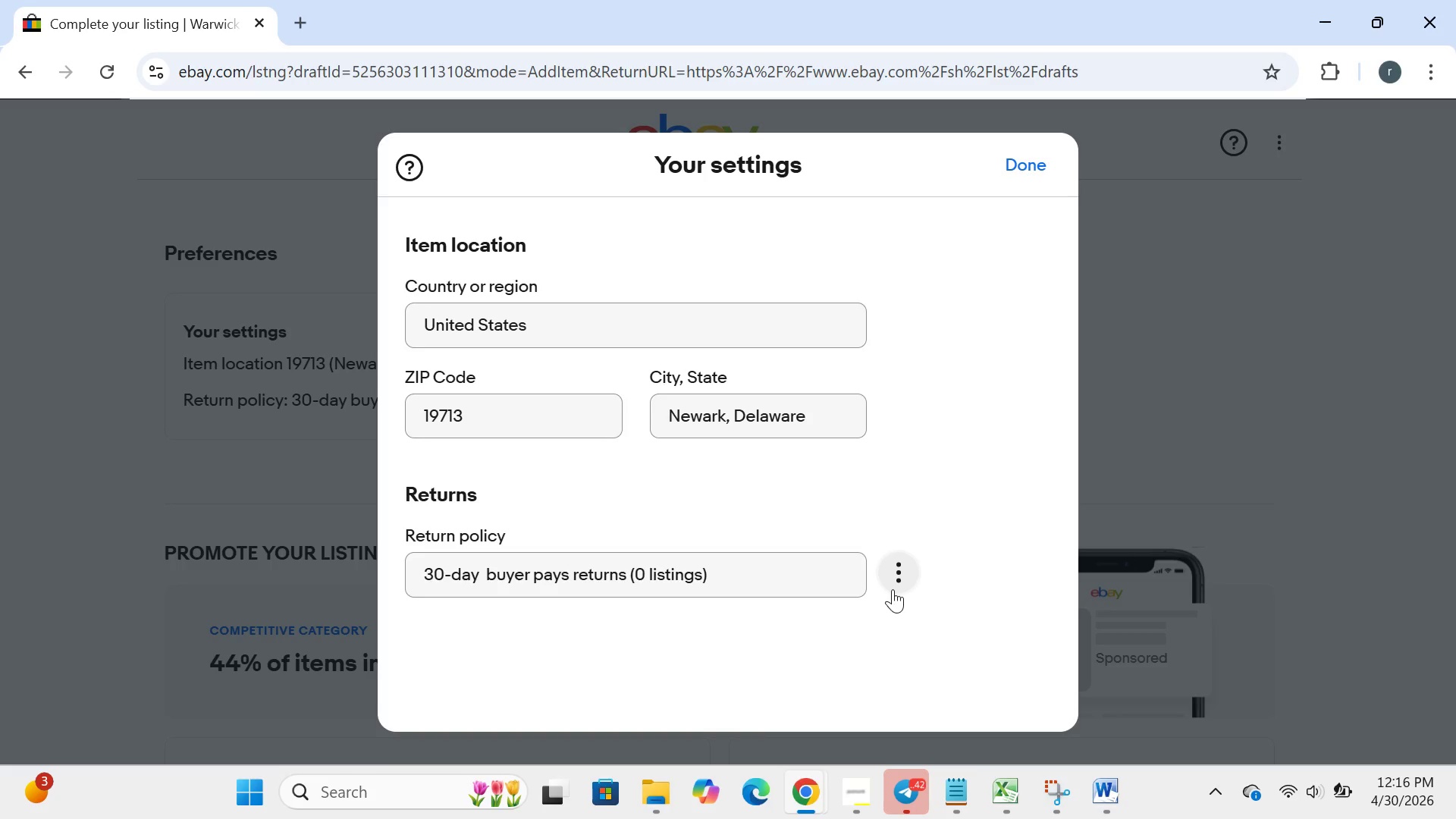 
left_click([893, 589])
 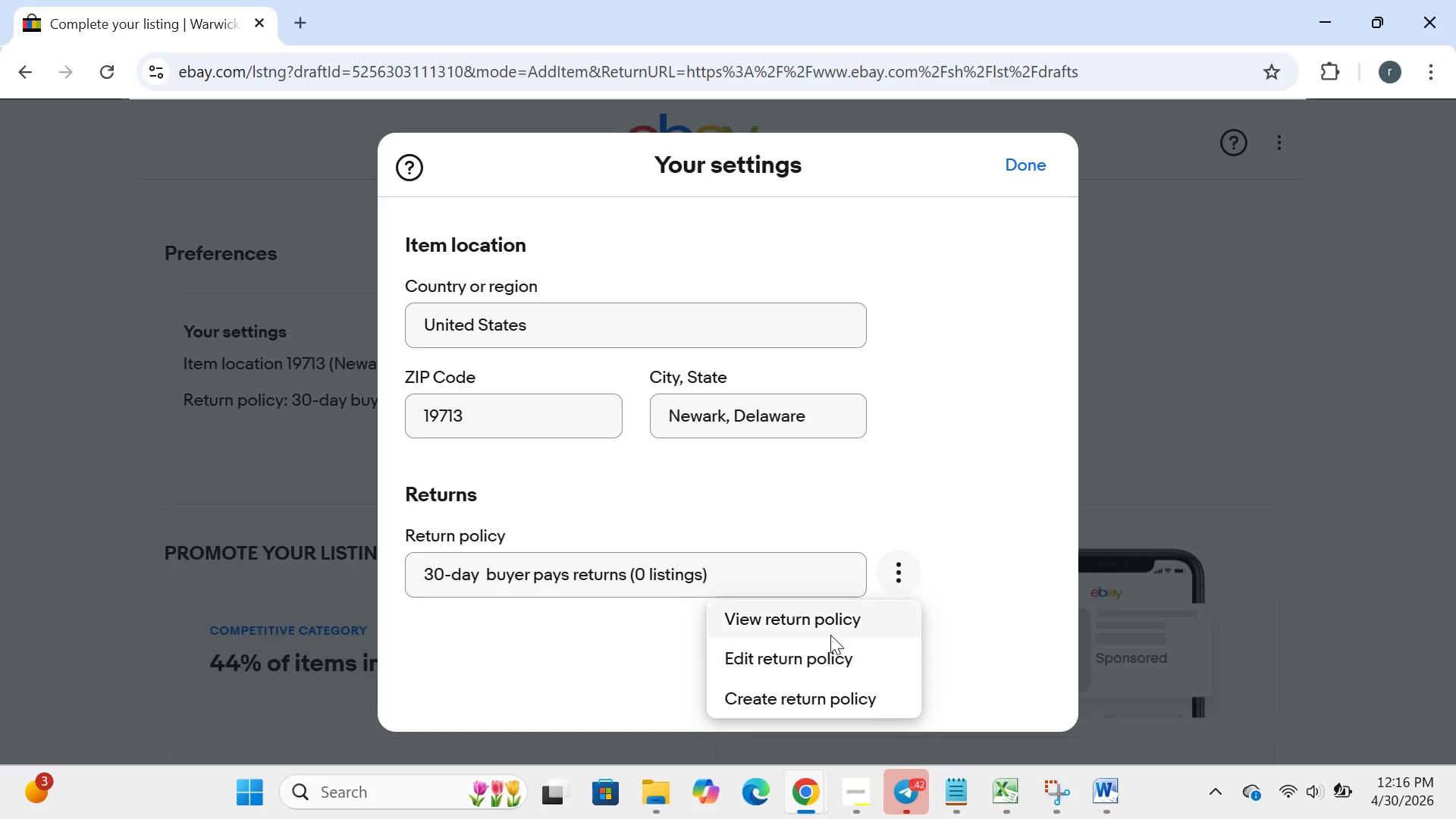 
left_click([830, 631])
 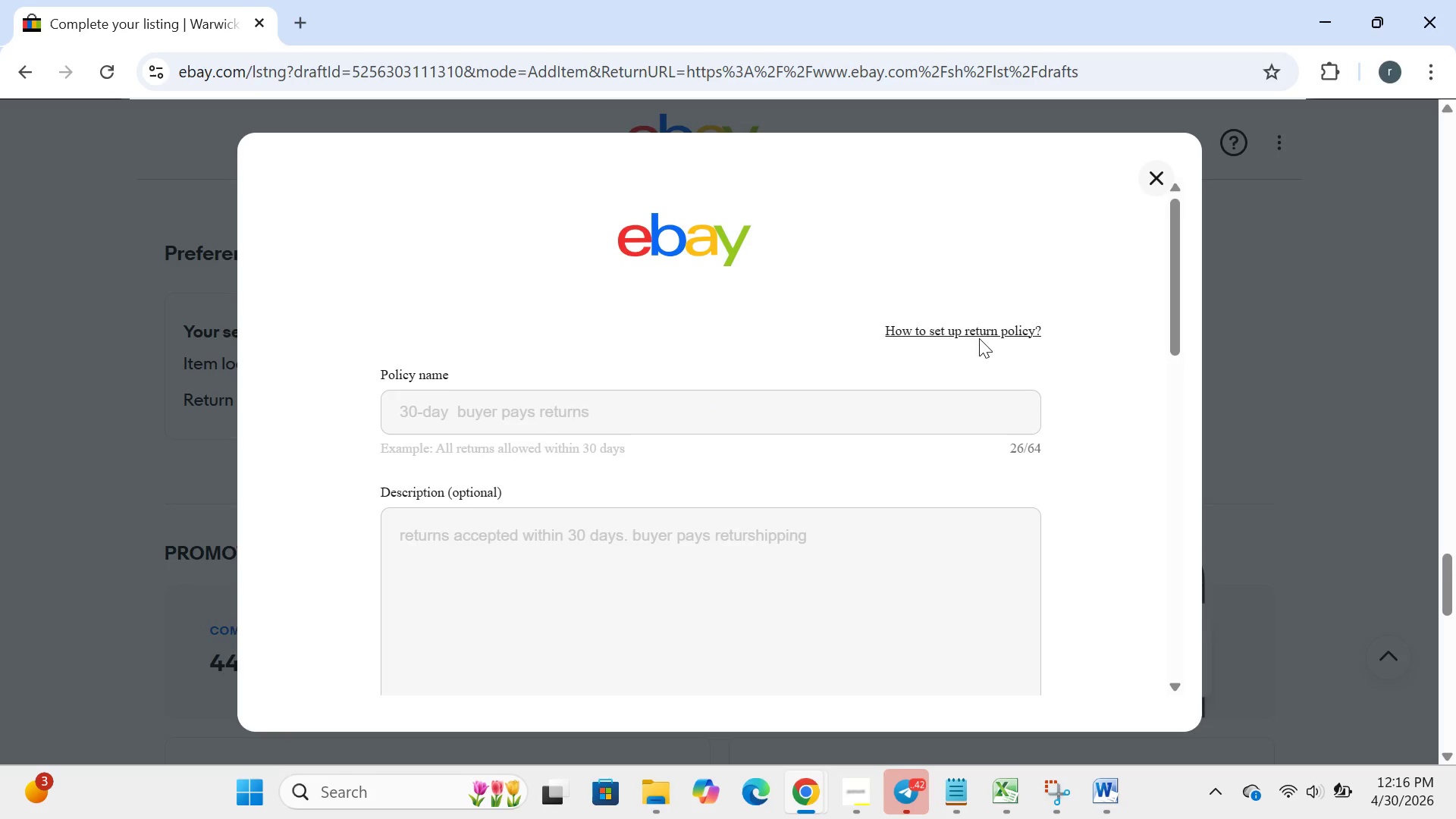 
left_click([1156, 177])
 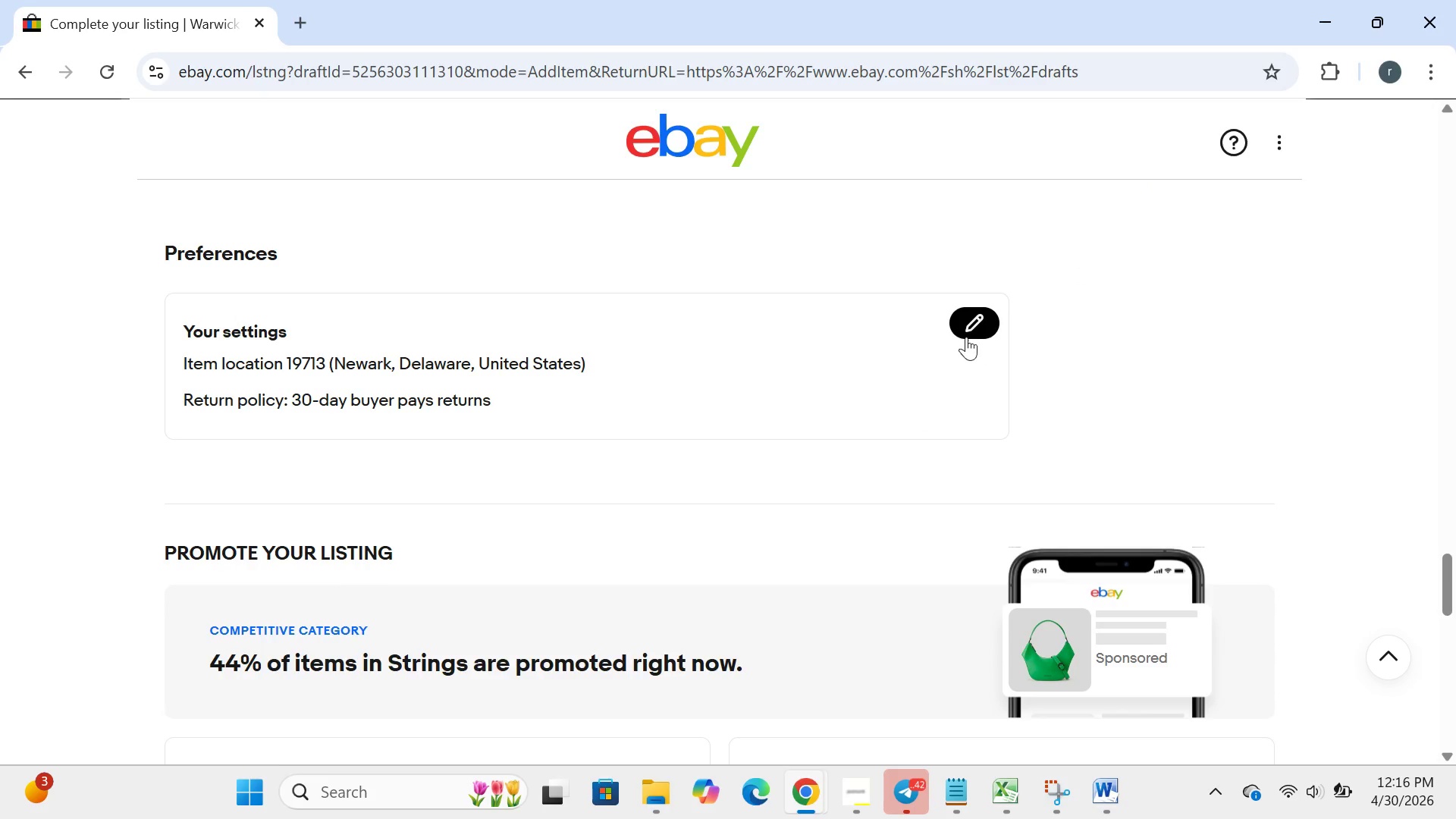 
left_click([965, 333])
 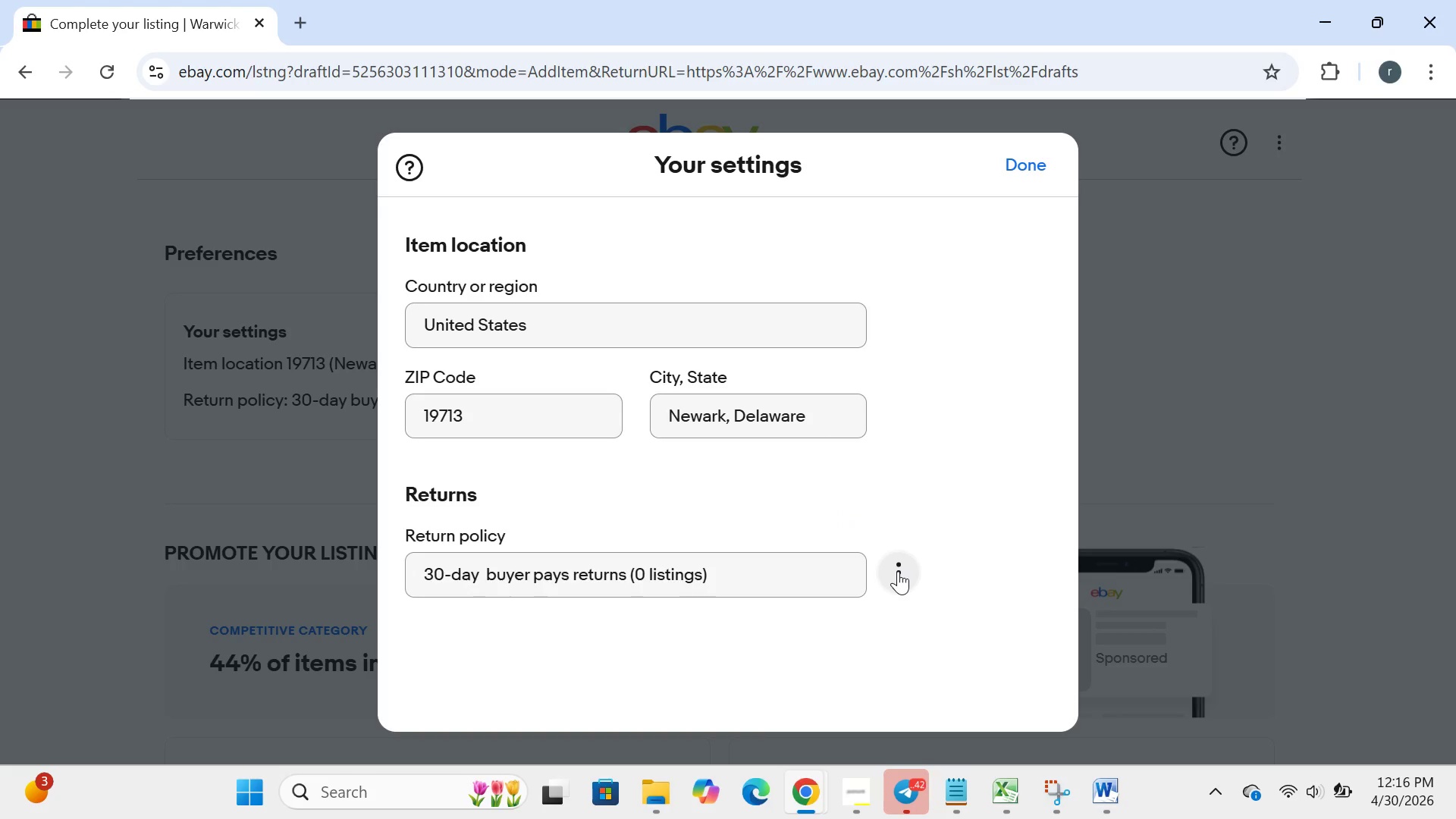 
left_click([898, 571])
 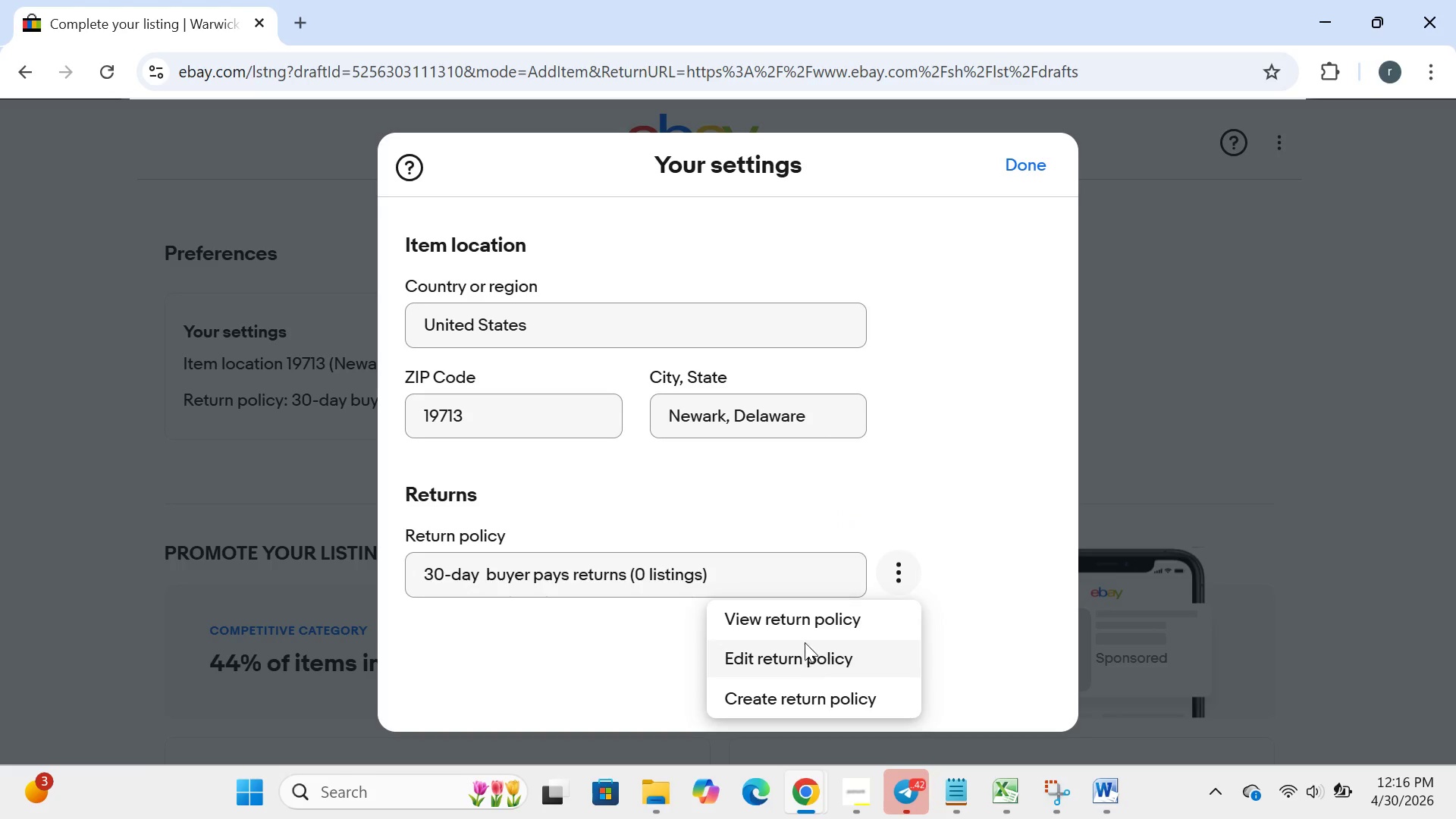 
wait(5.72)
 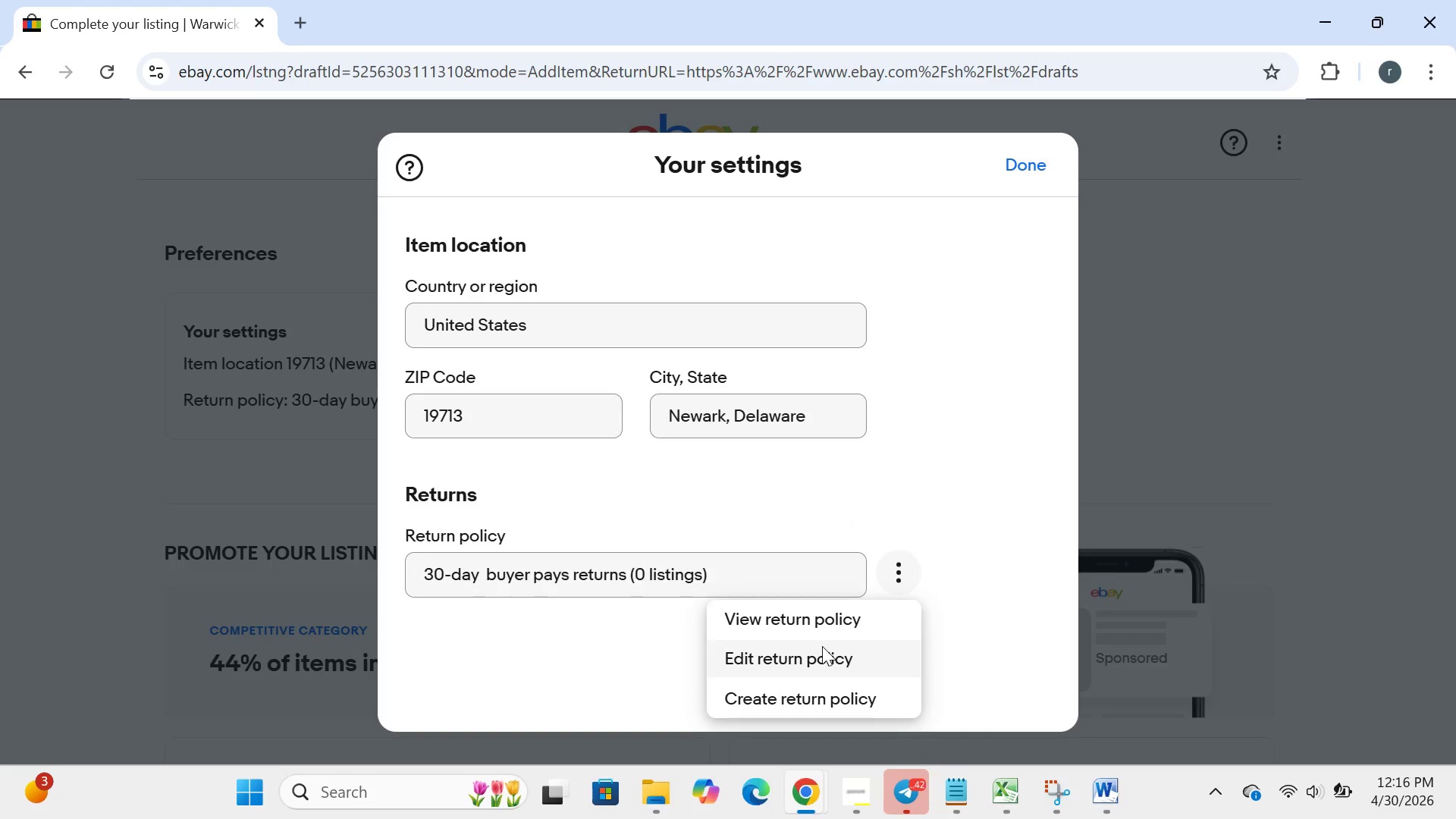 
left_click([805, 620])
 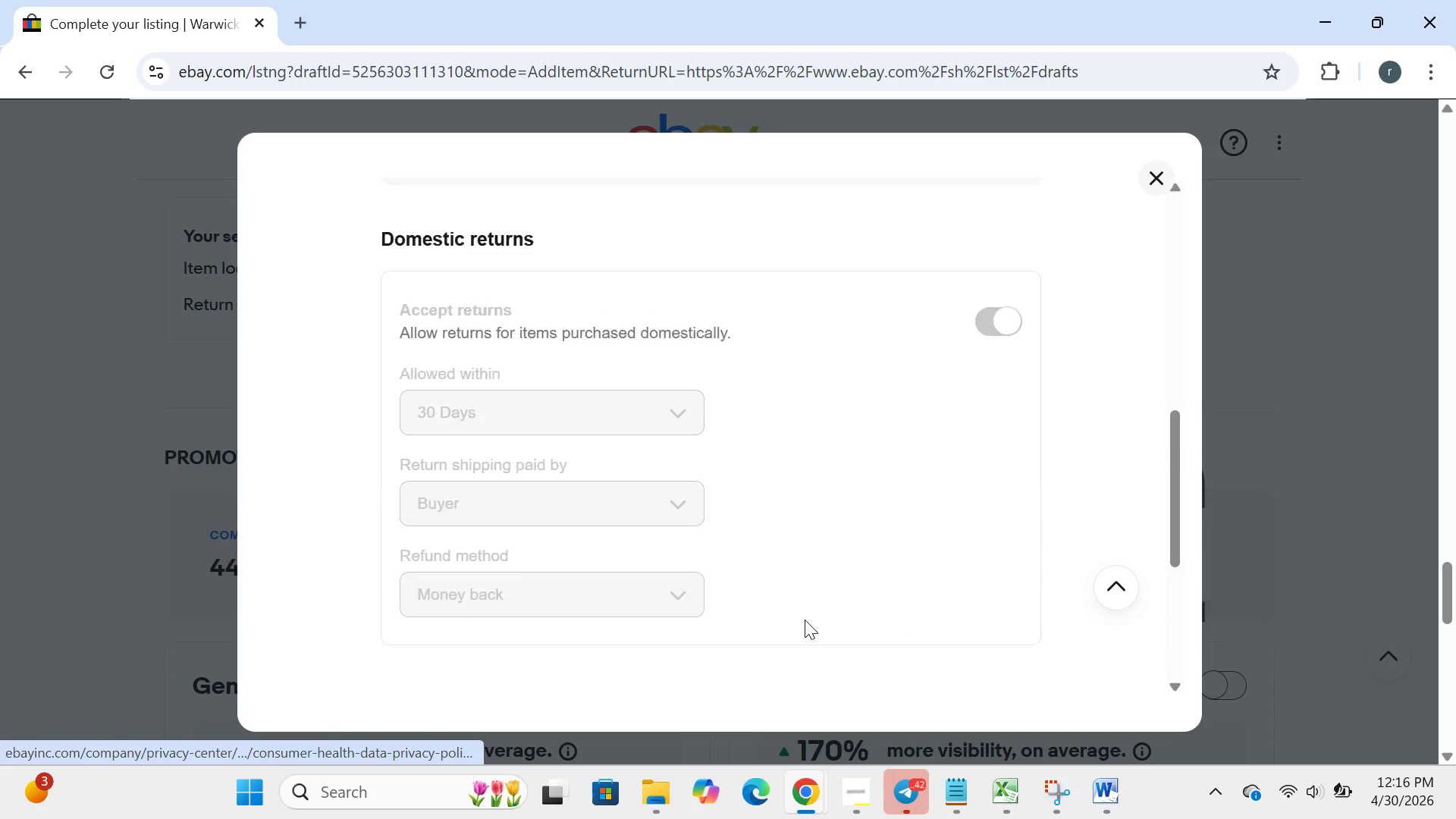 
wait(5.55)
 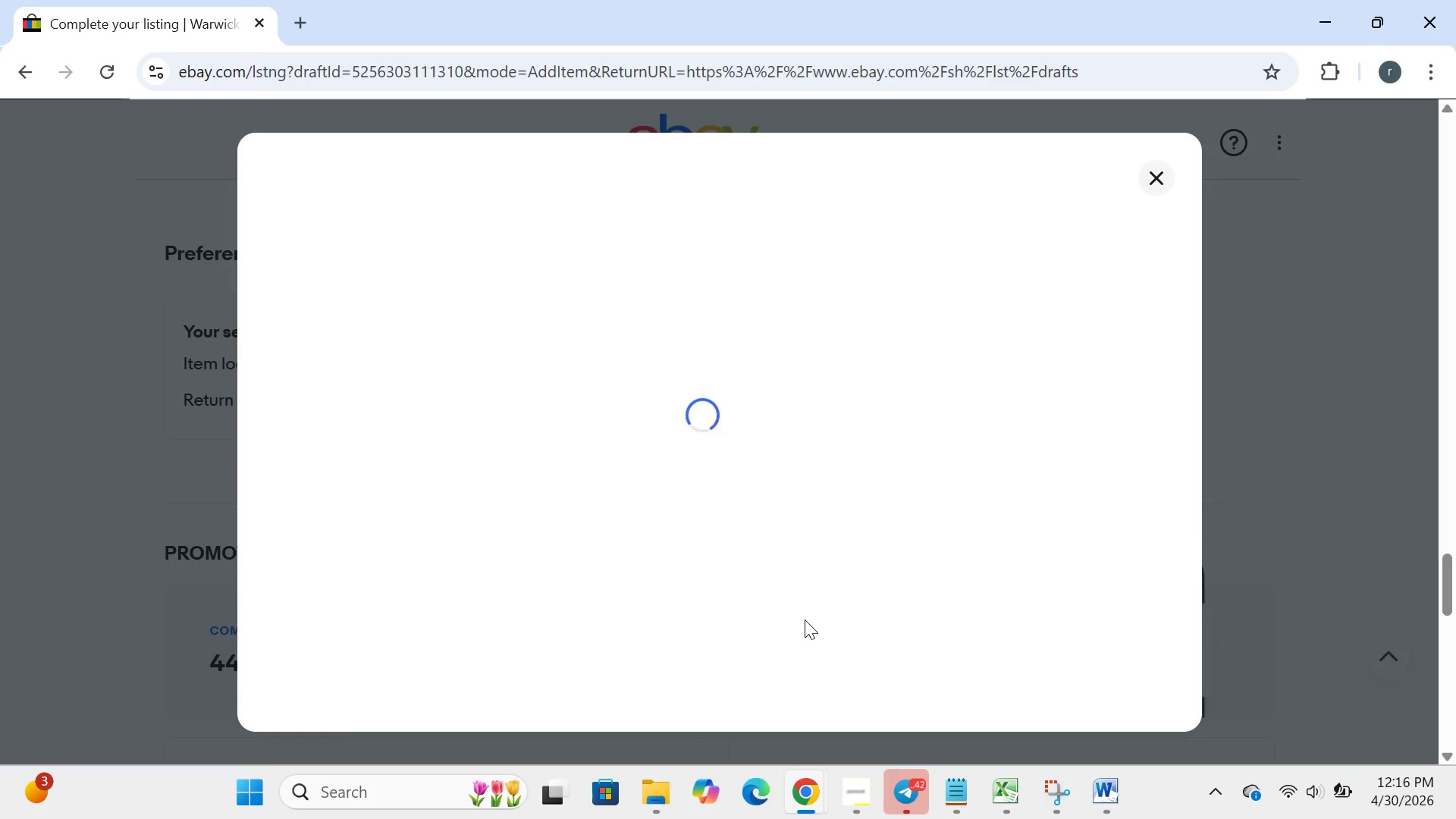 
left_click([1159, 185])
 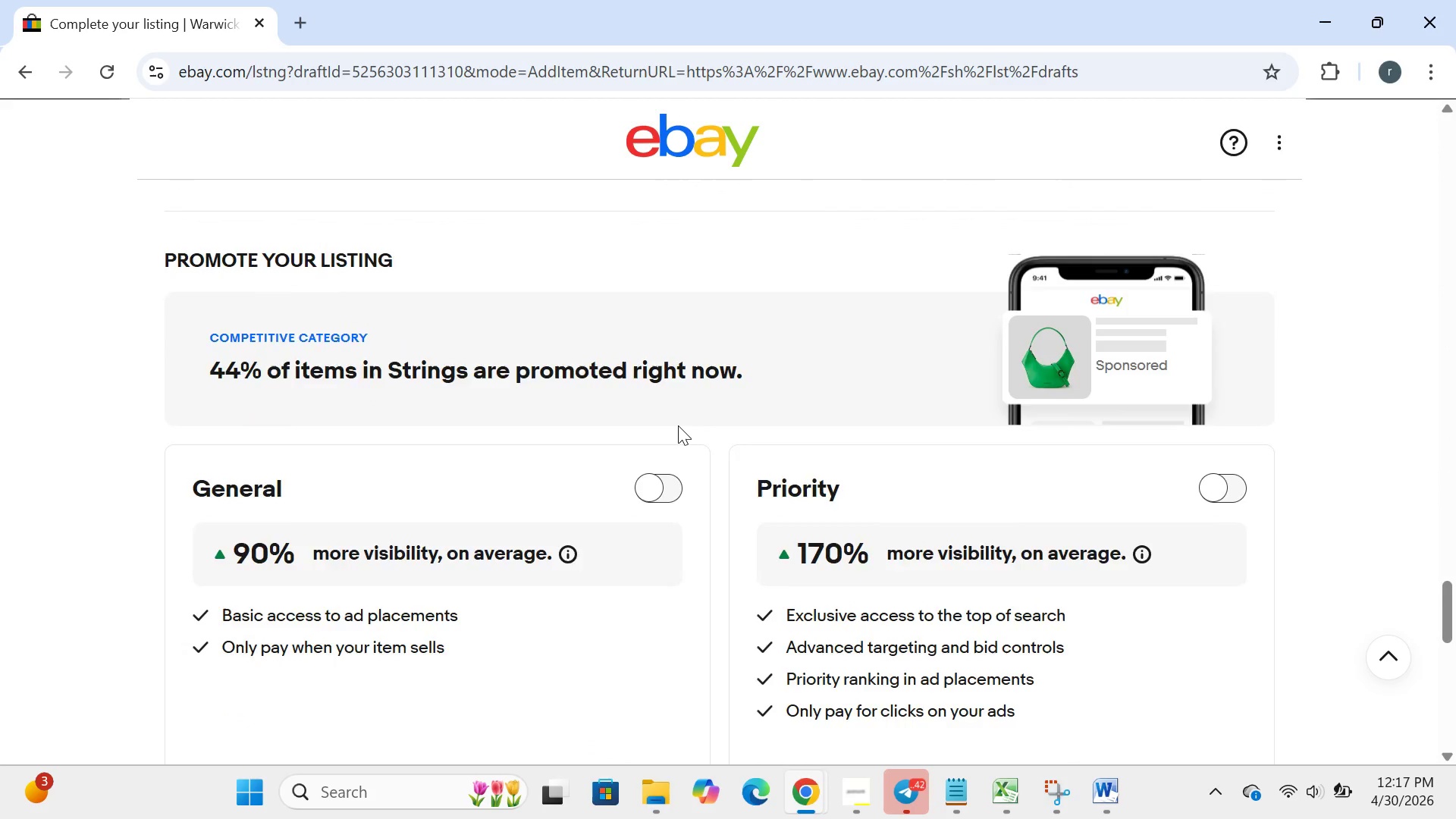 
wait(20.05)
 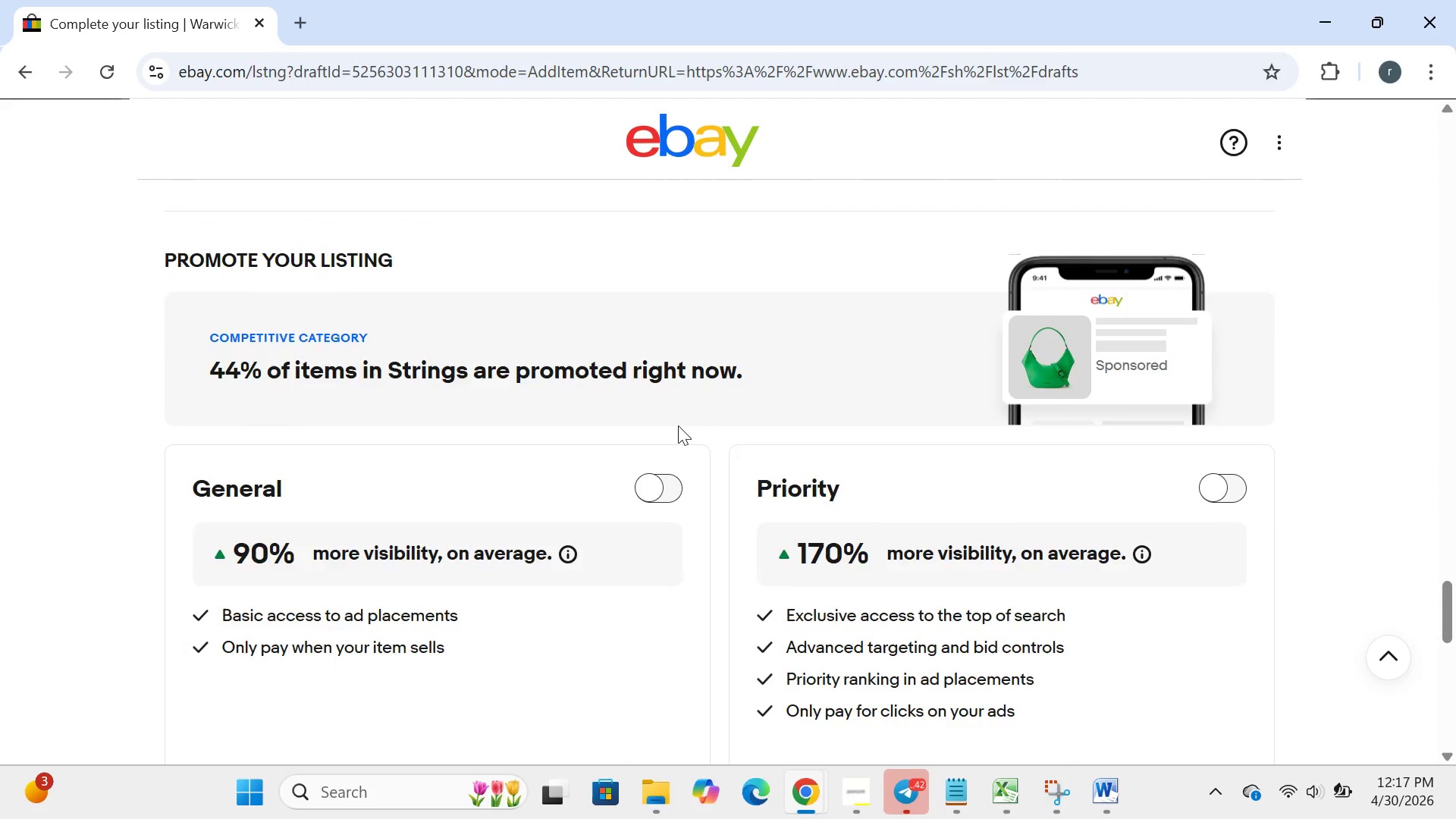 
left_click([8, 62])
 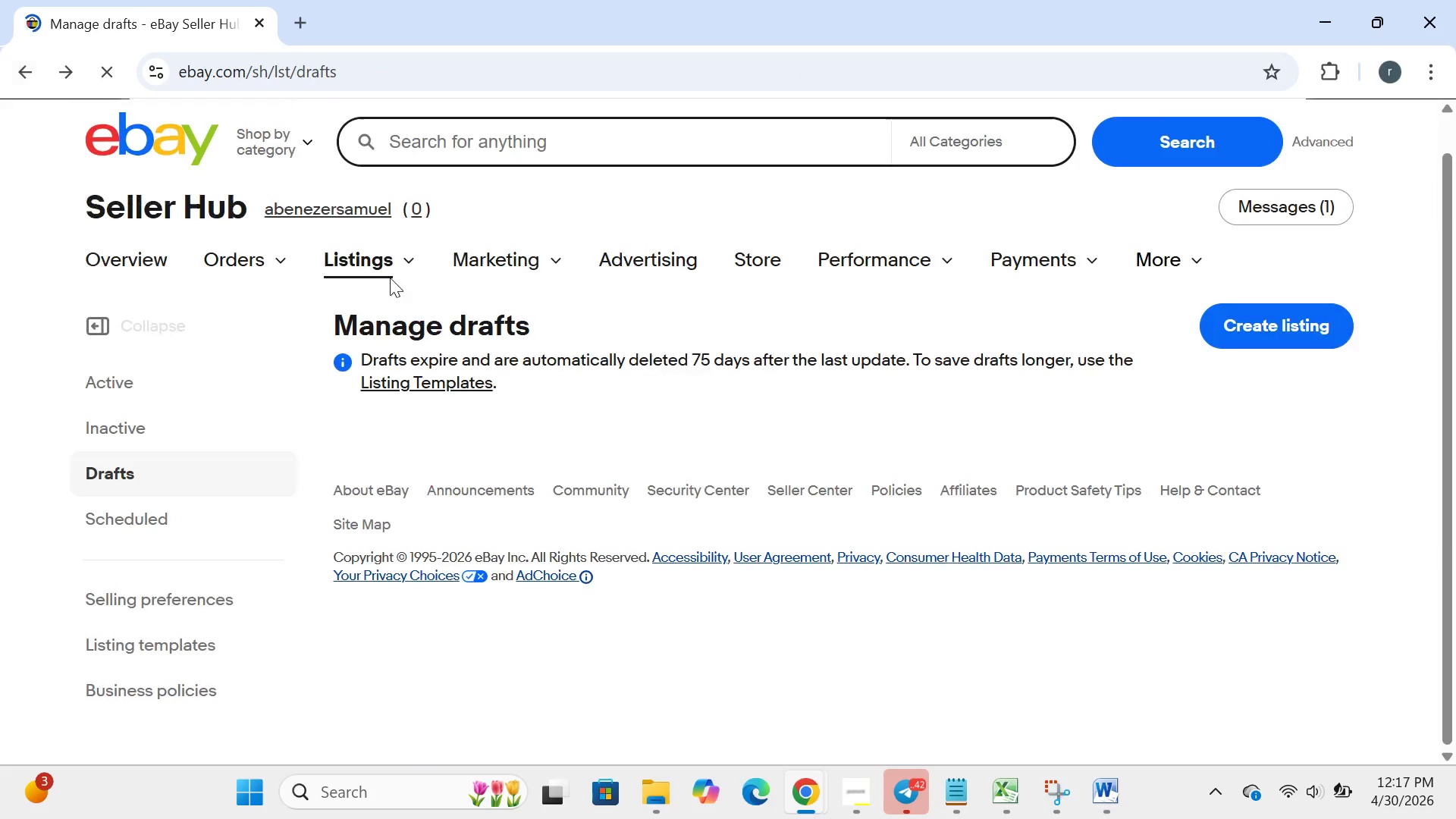 
left_click([409, 336])
 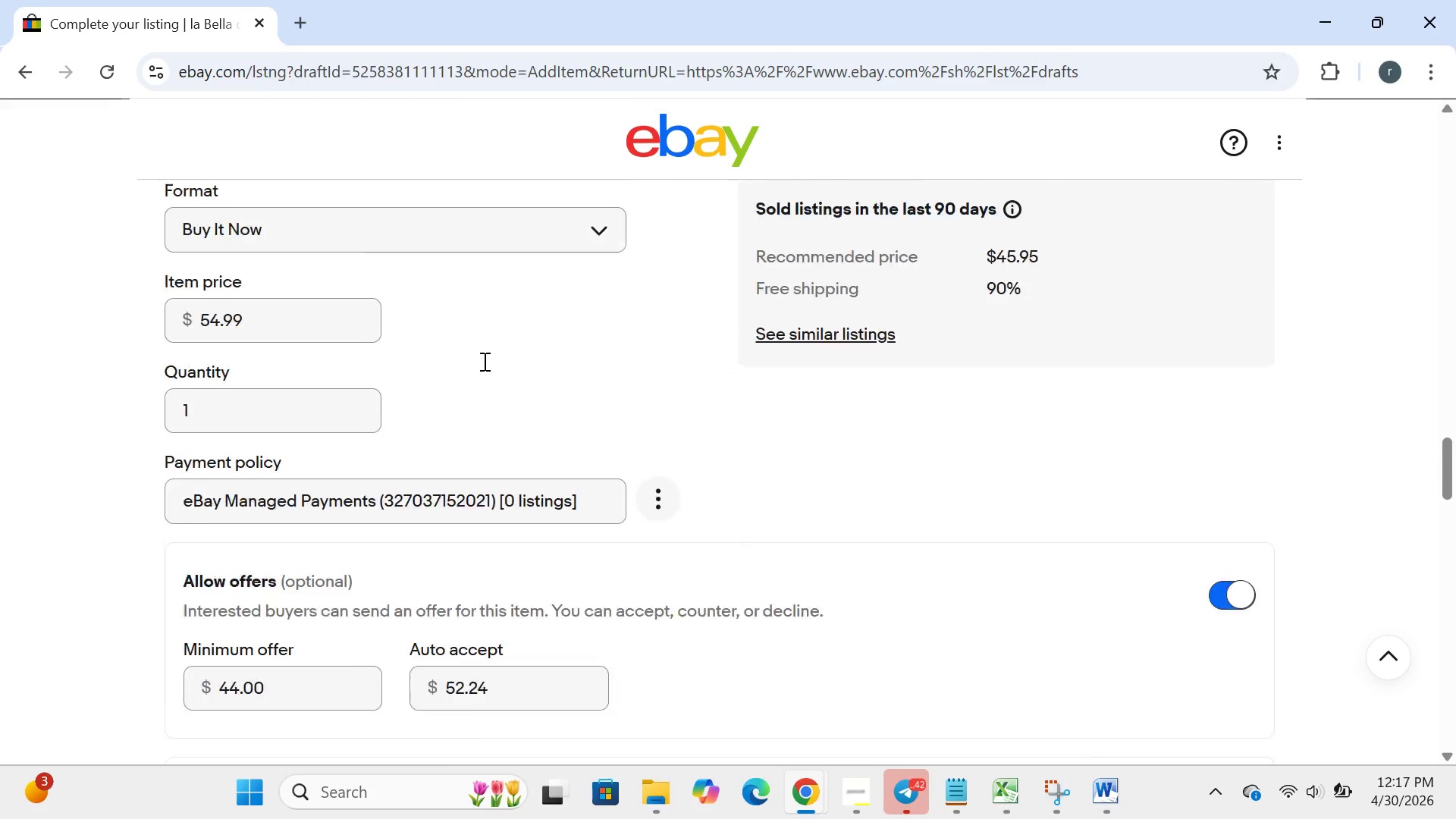 
wait(19.38)
 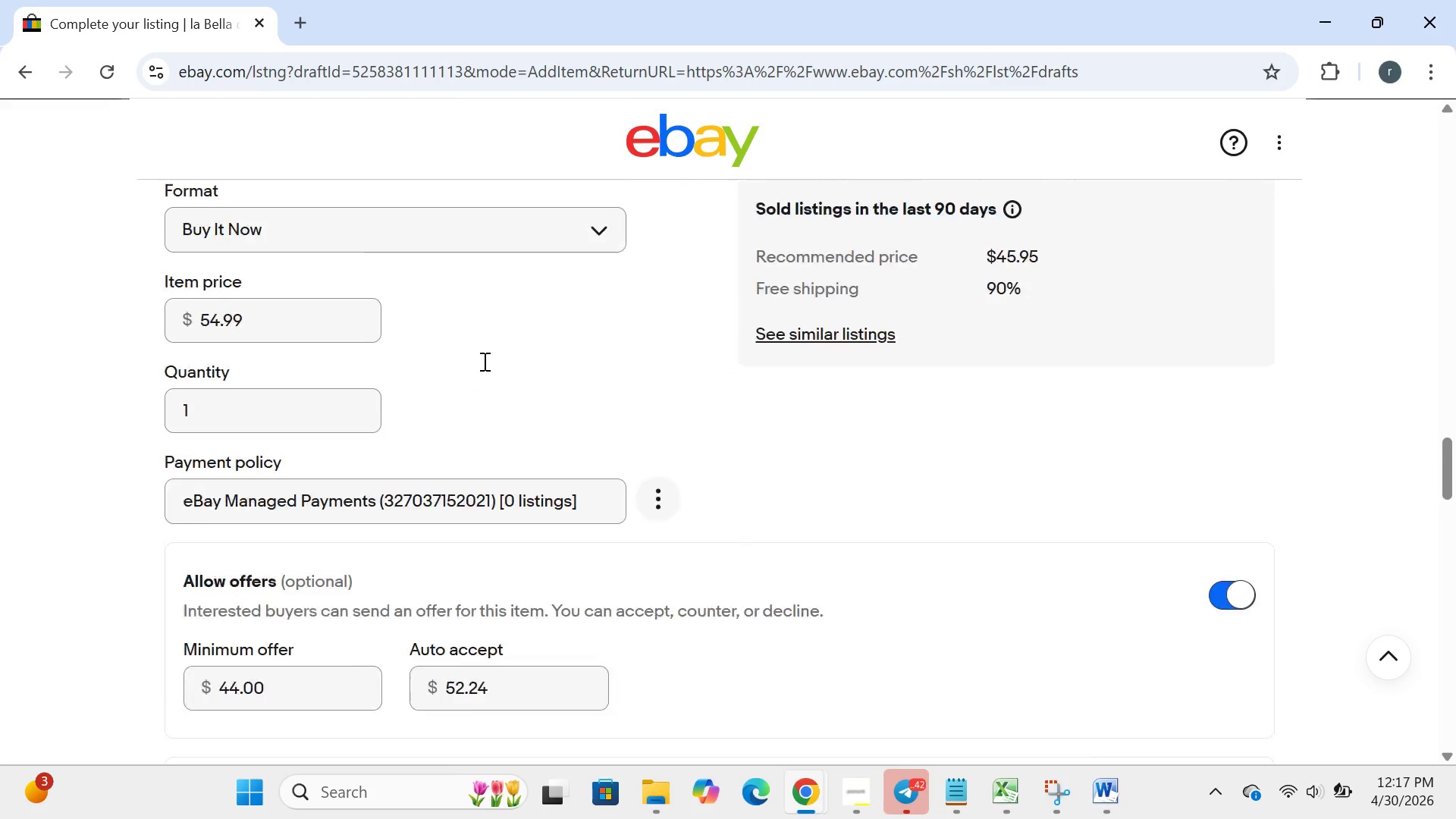 
left_click([724, 348])
 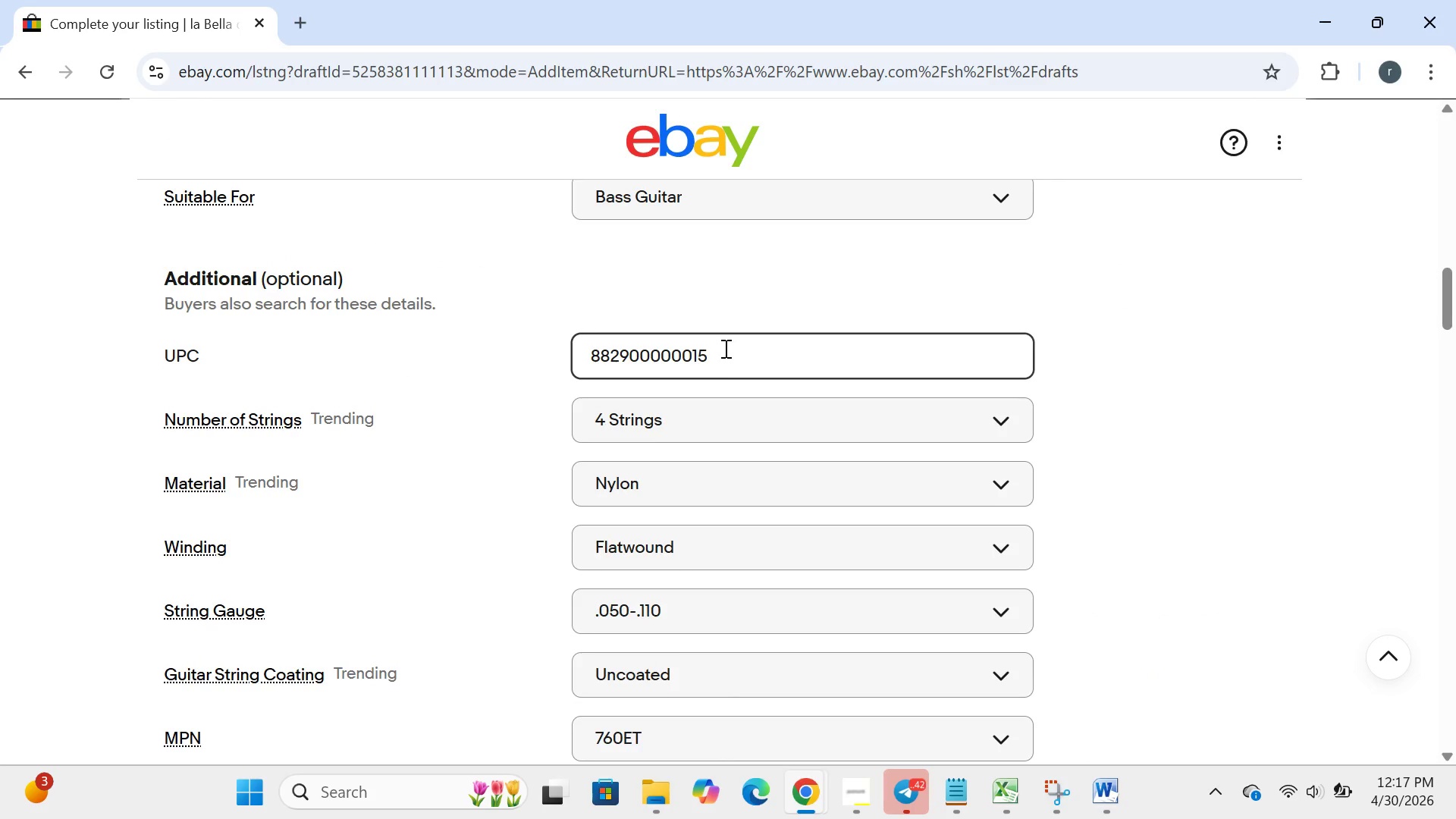 
key(Control+A)
 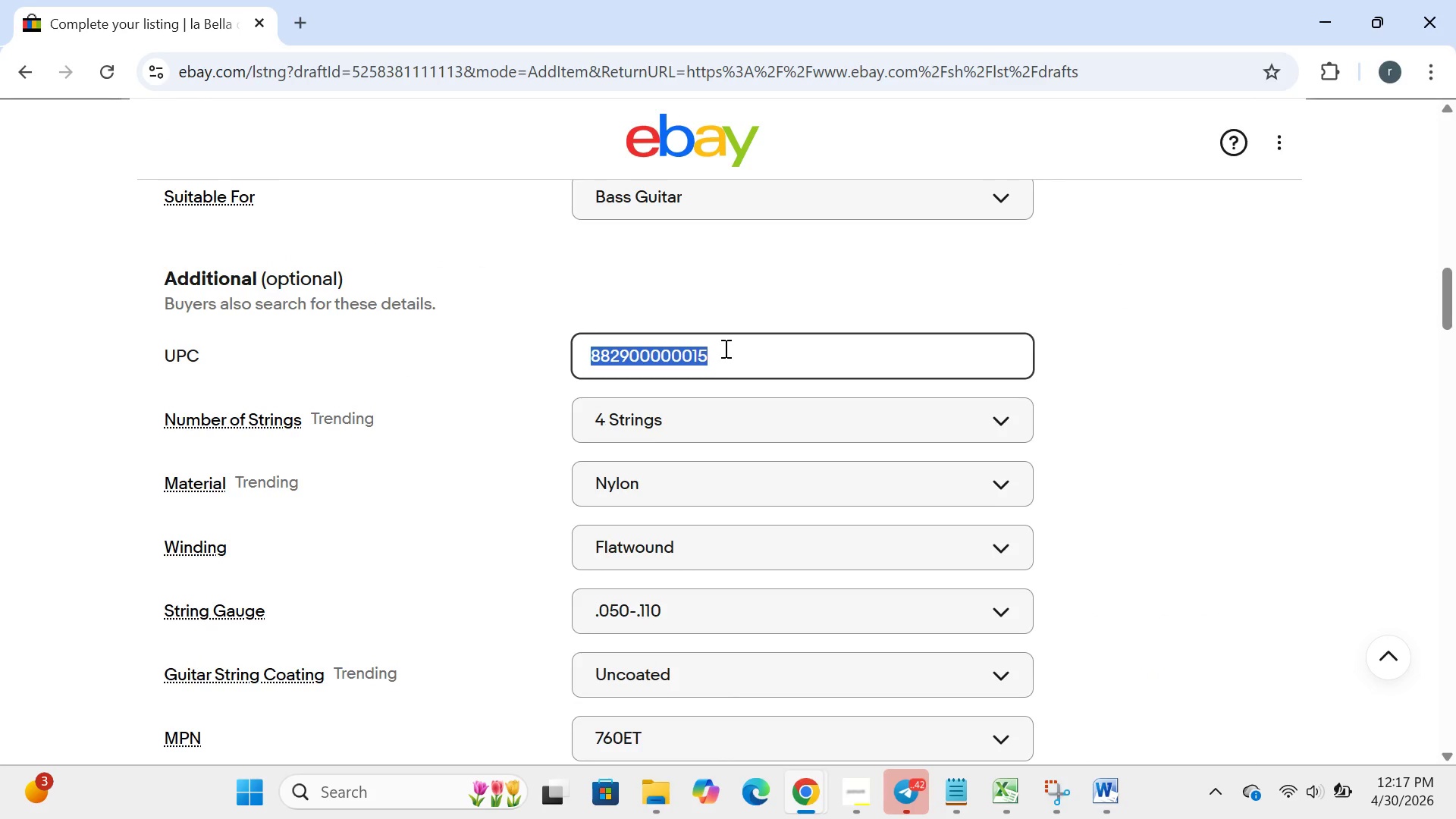 
key(Control+ControlLeft)
 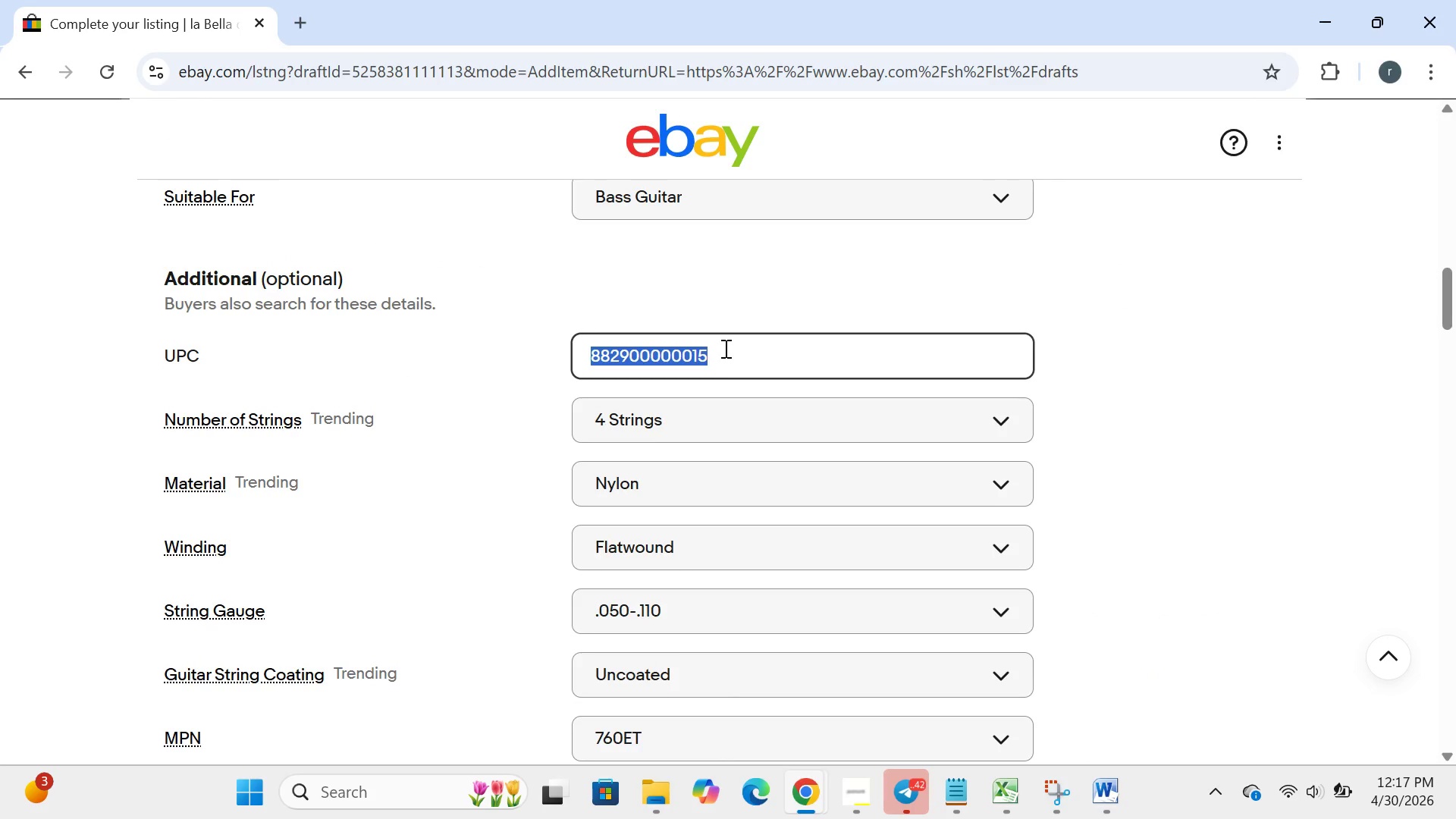 
key(Control+C)
 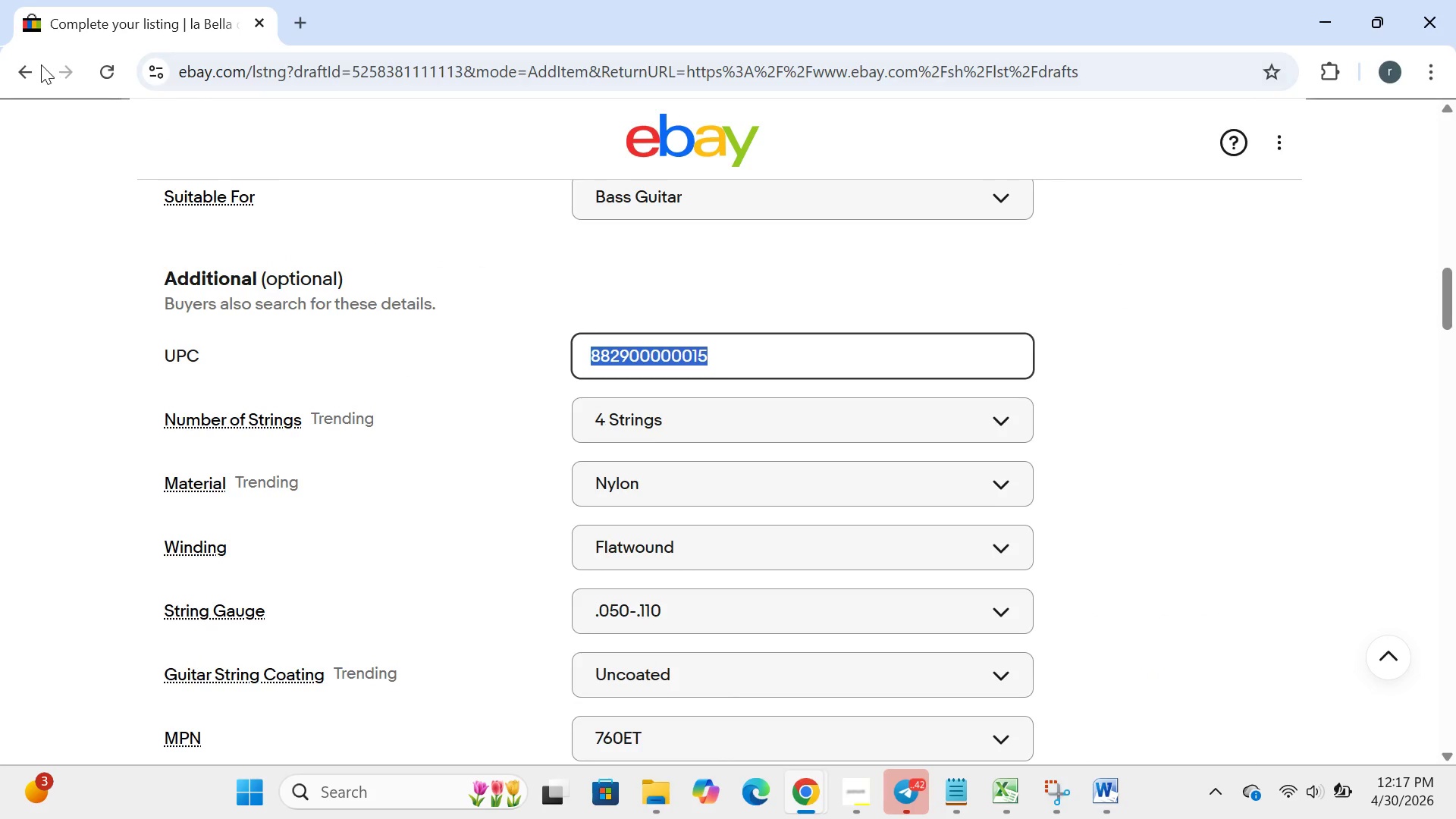 
left_click([27, 65])
 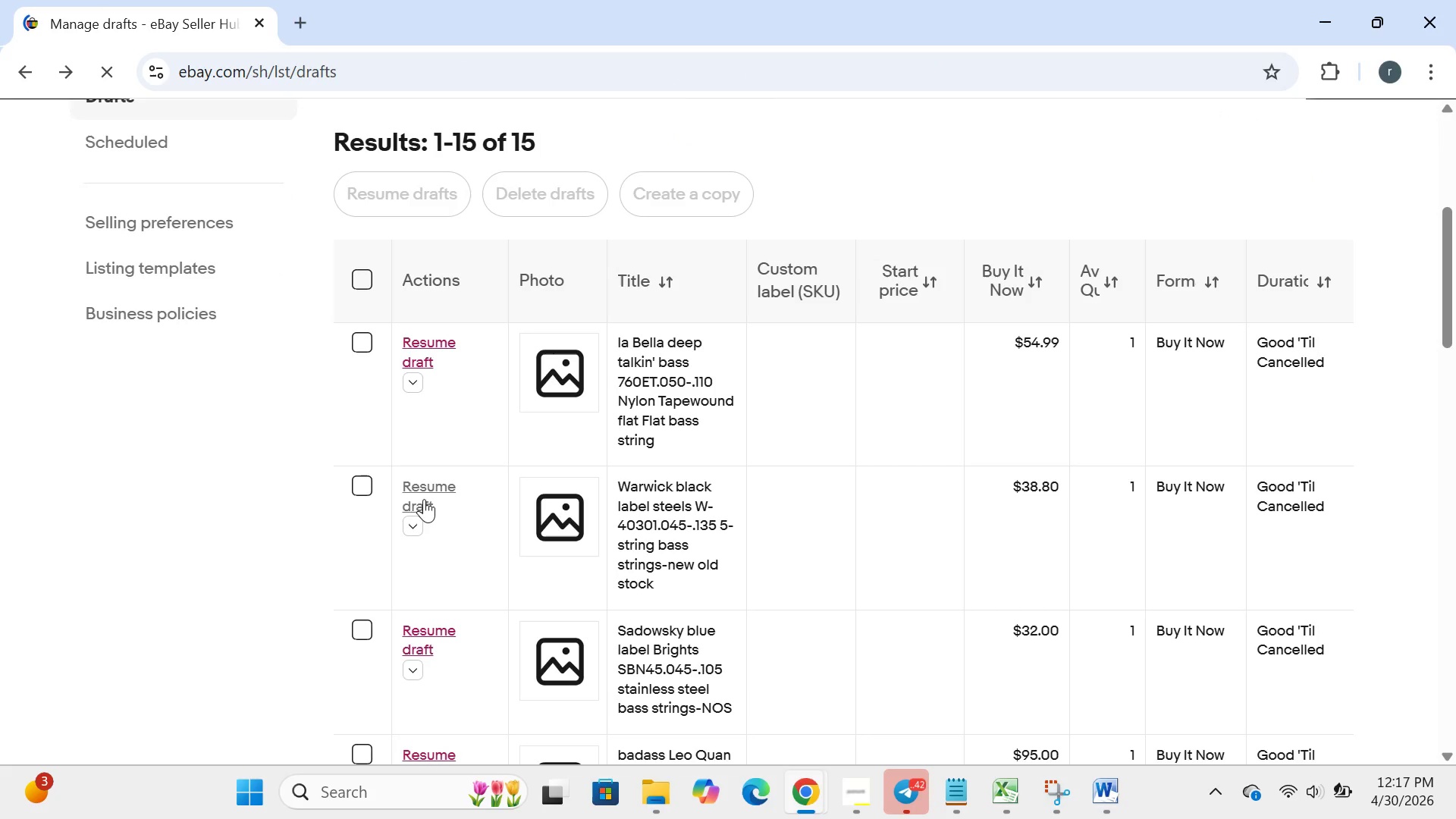 
left_click([425, 493])
 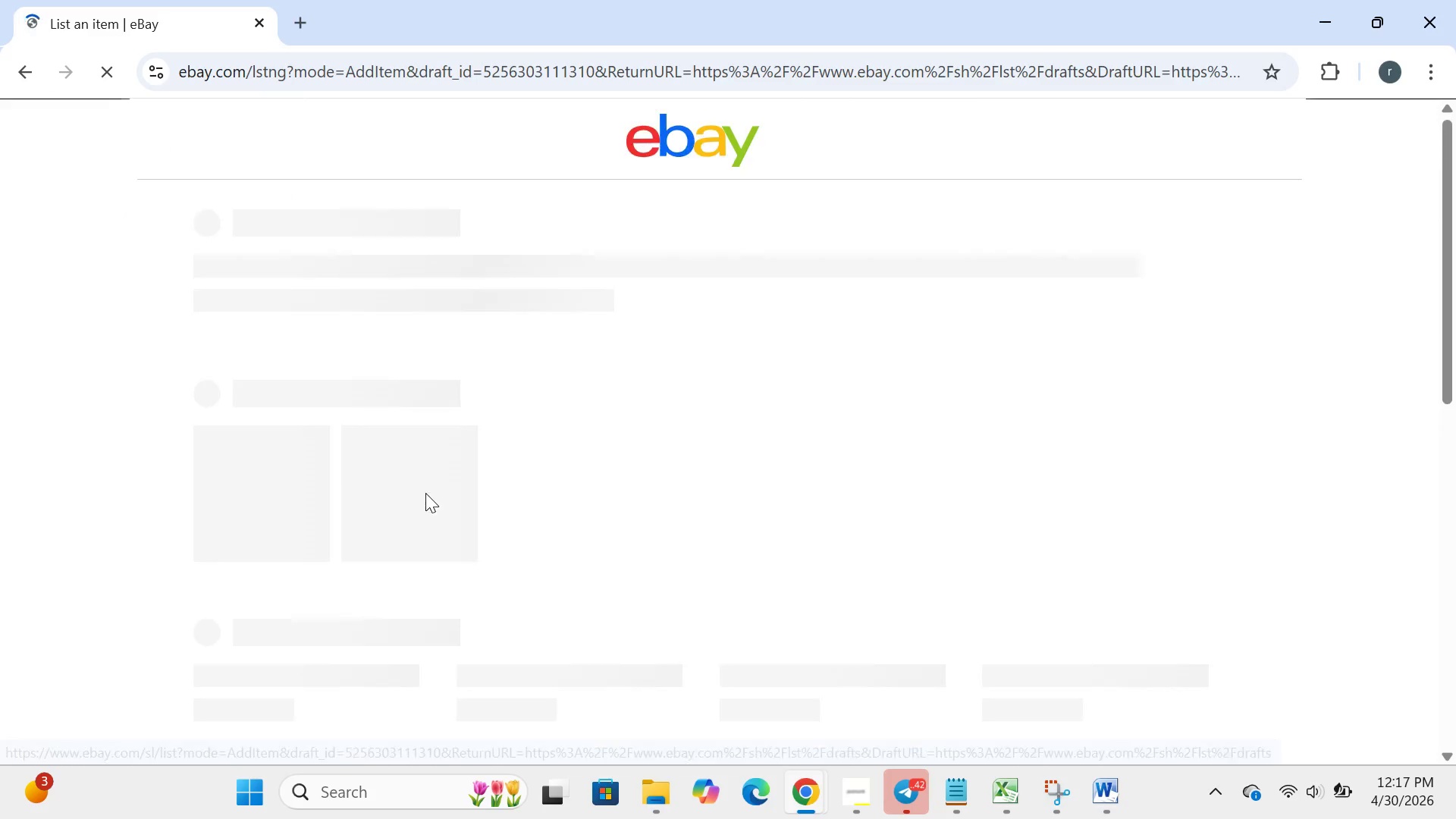 
mouse_move([575, 544])
 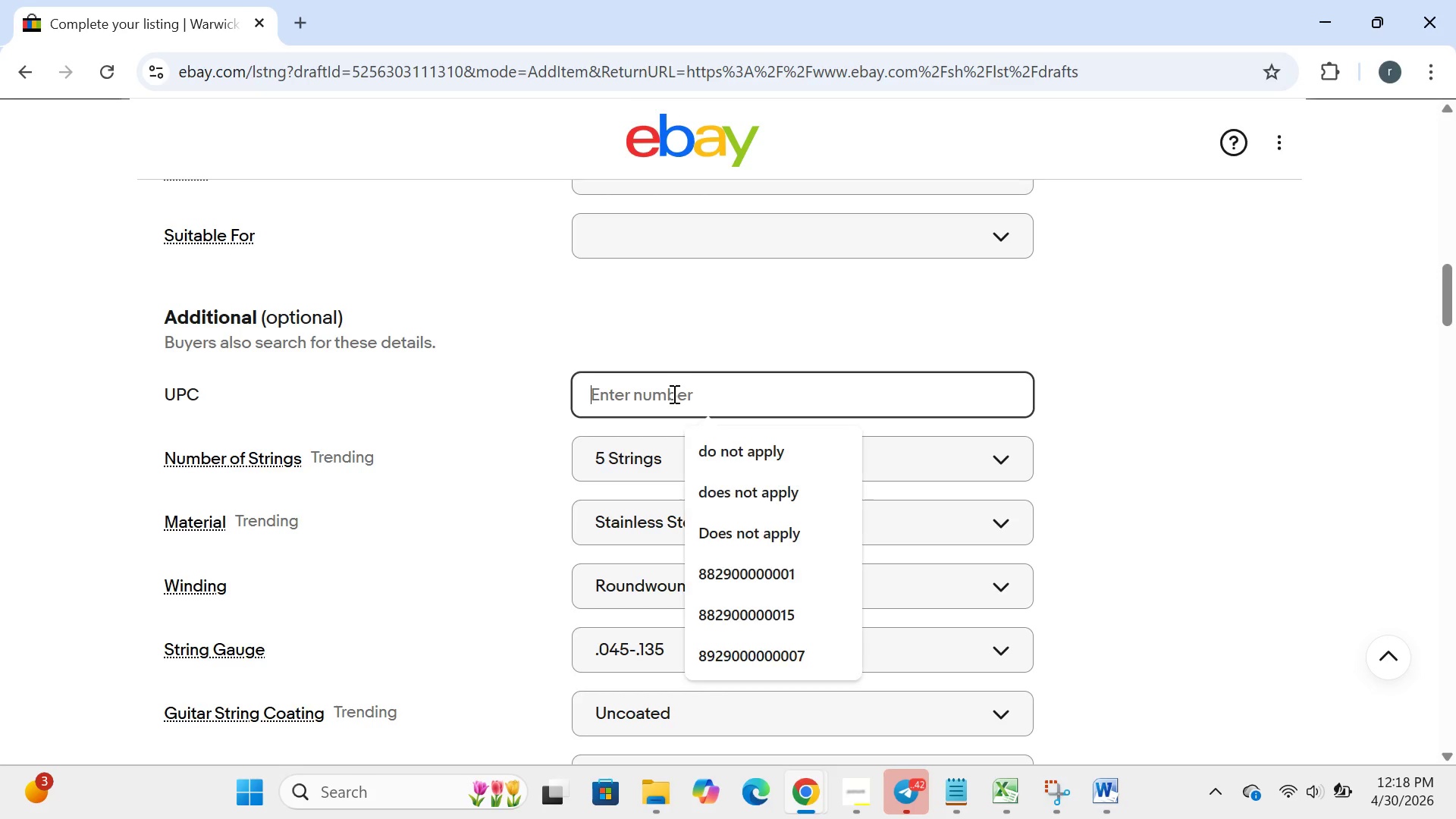 
left_click([673, 394])
 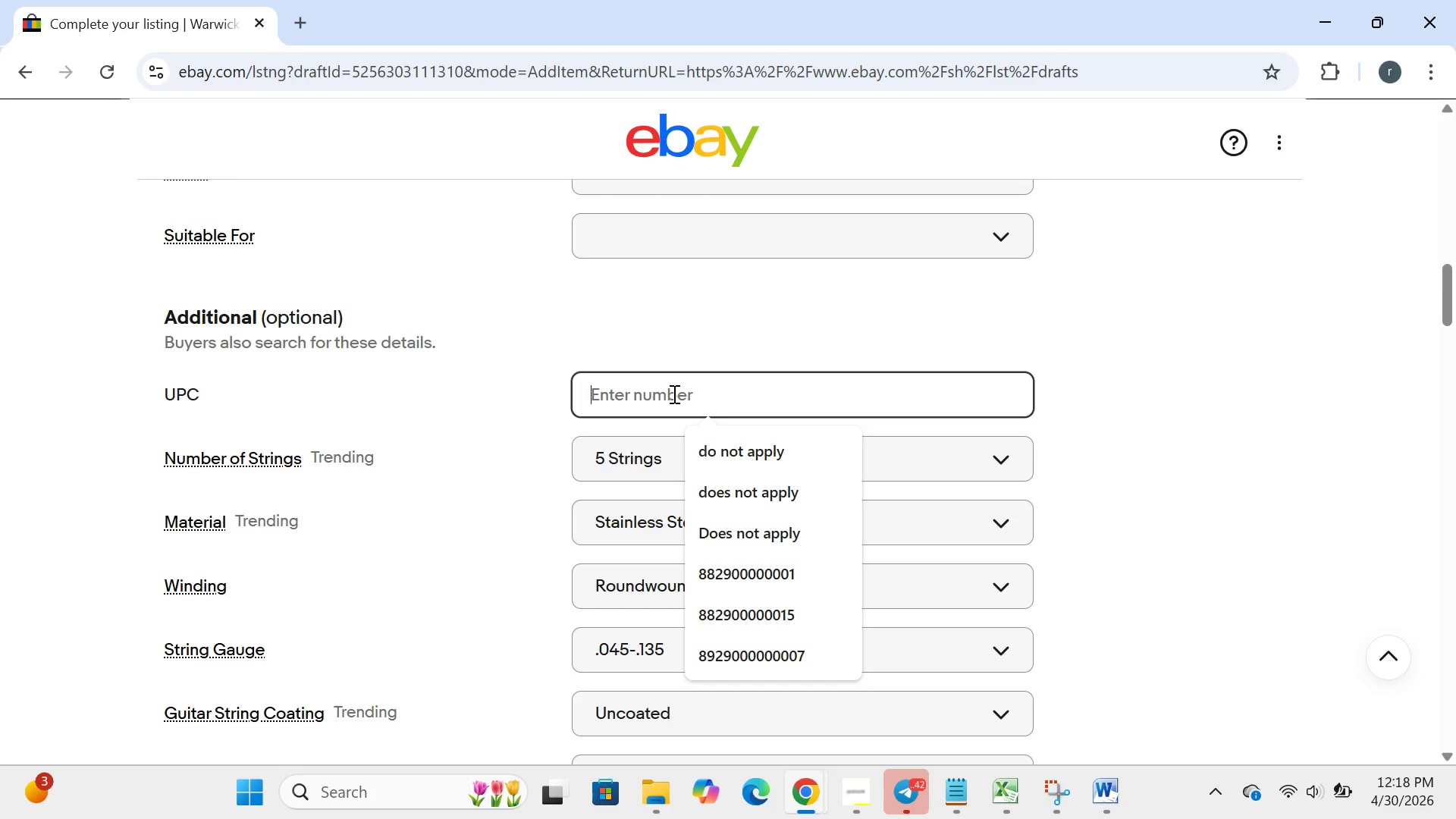 
key(Control+V)
 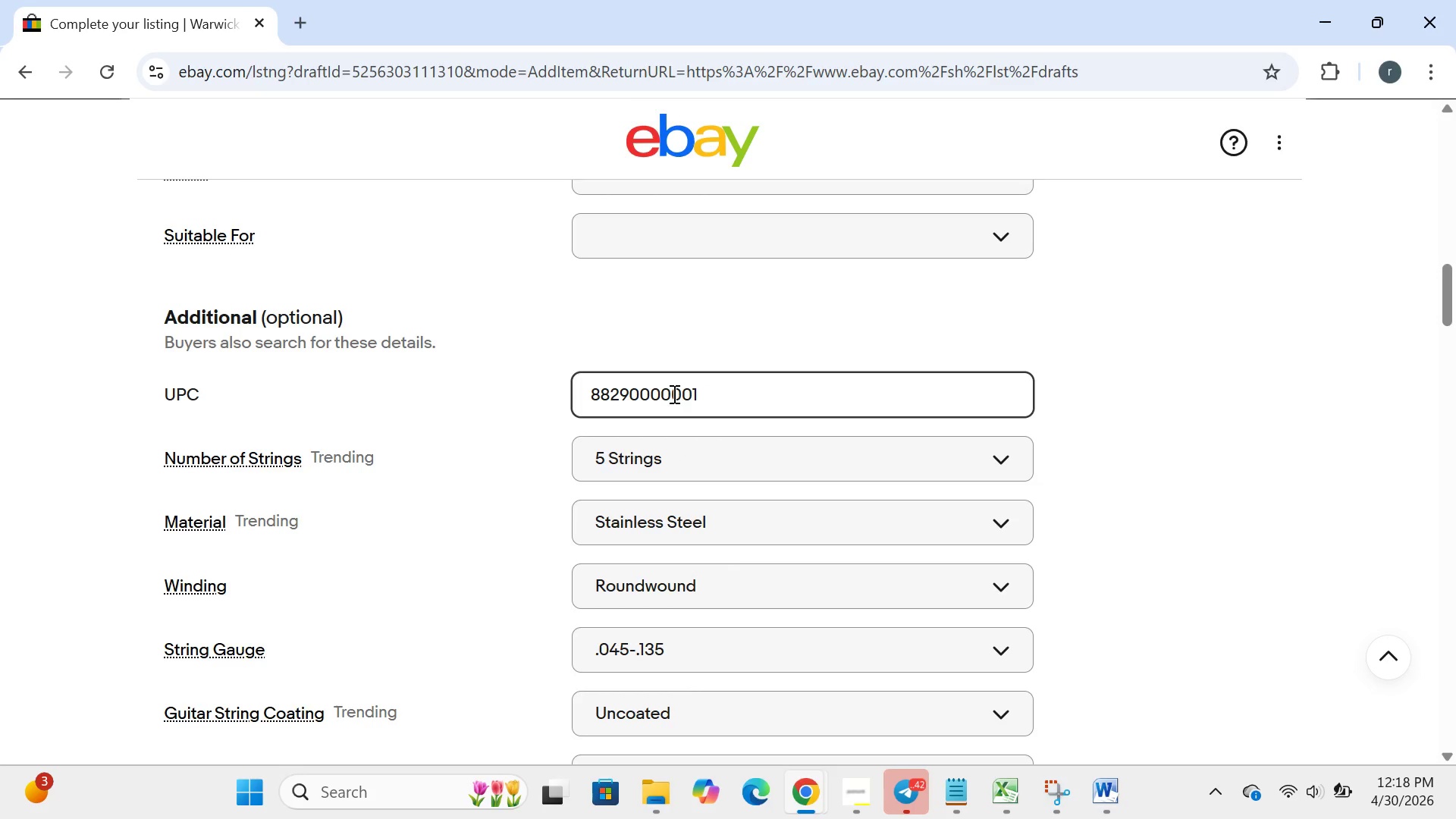 
key(Backspace)
 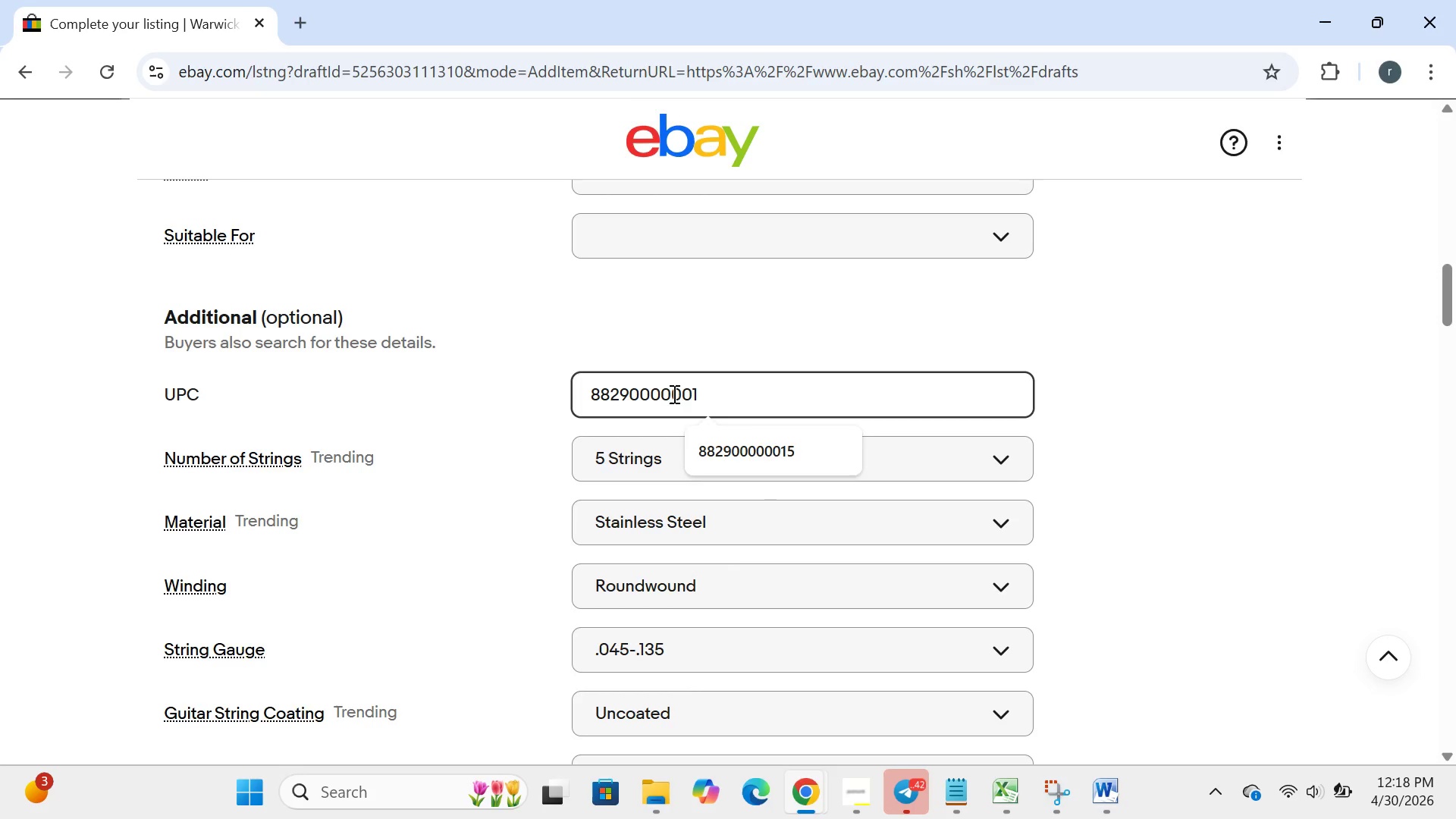 
key(4)
 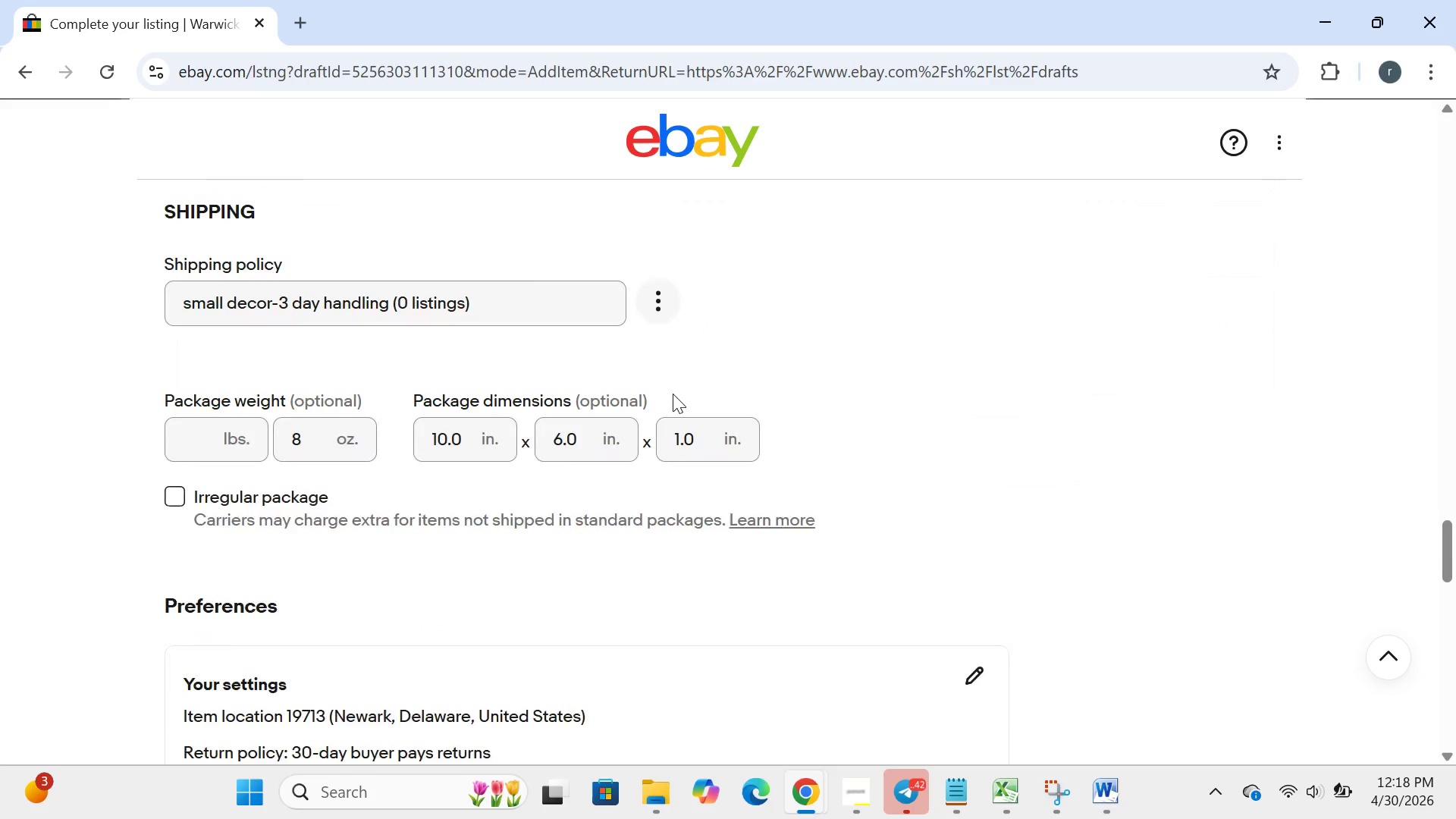 
wait(6.86)
 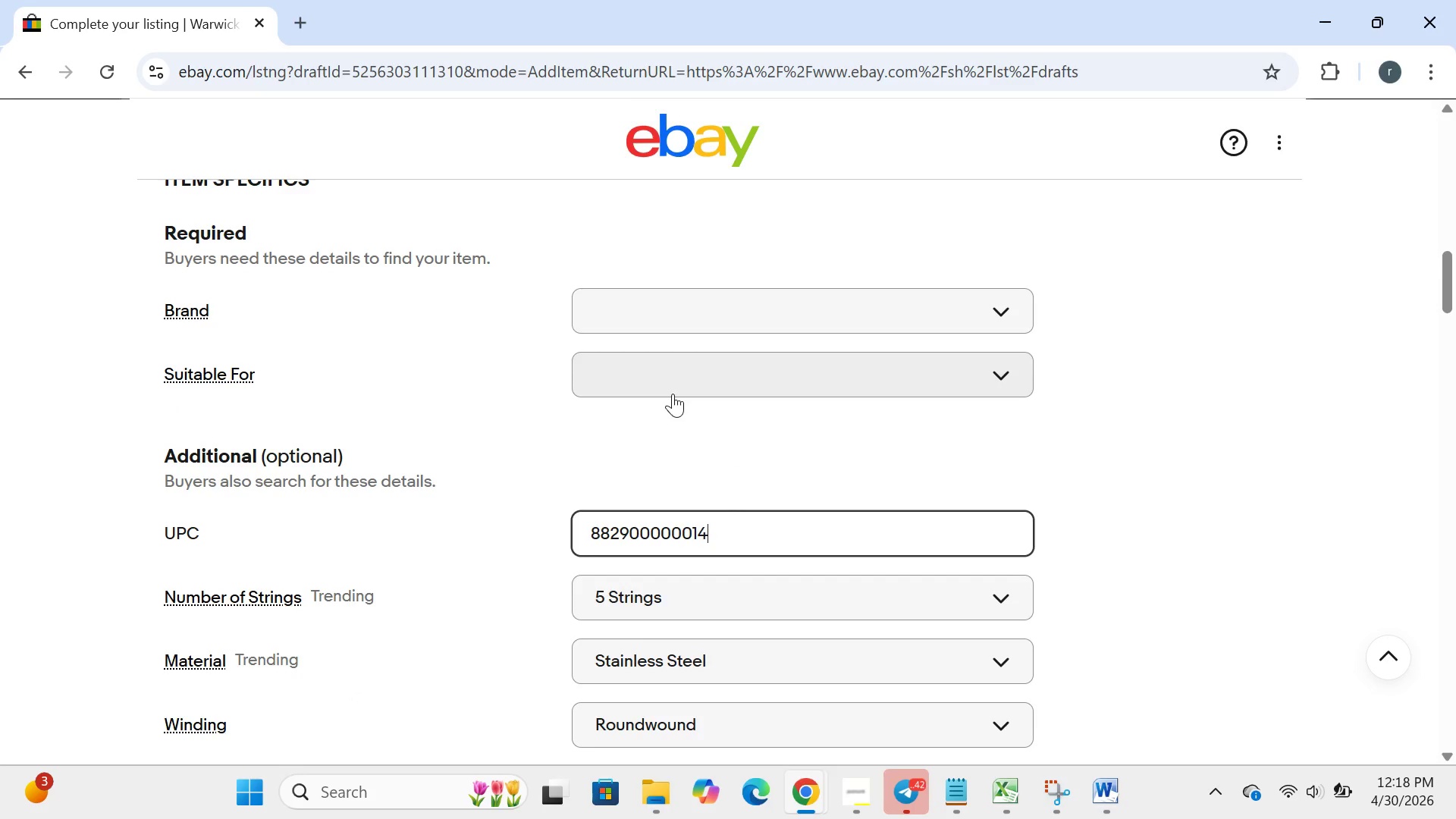 
left_click([966, 425])
 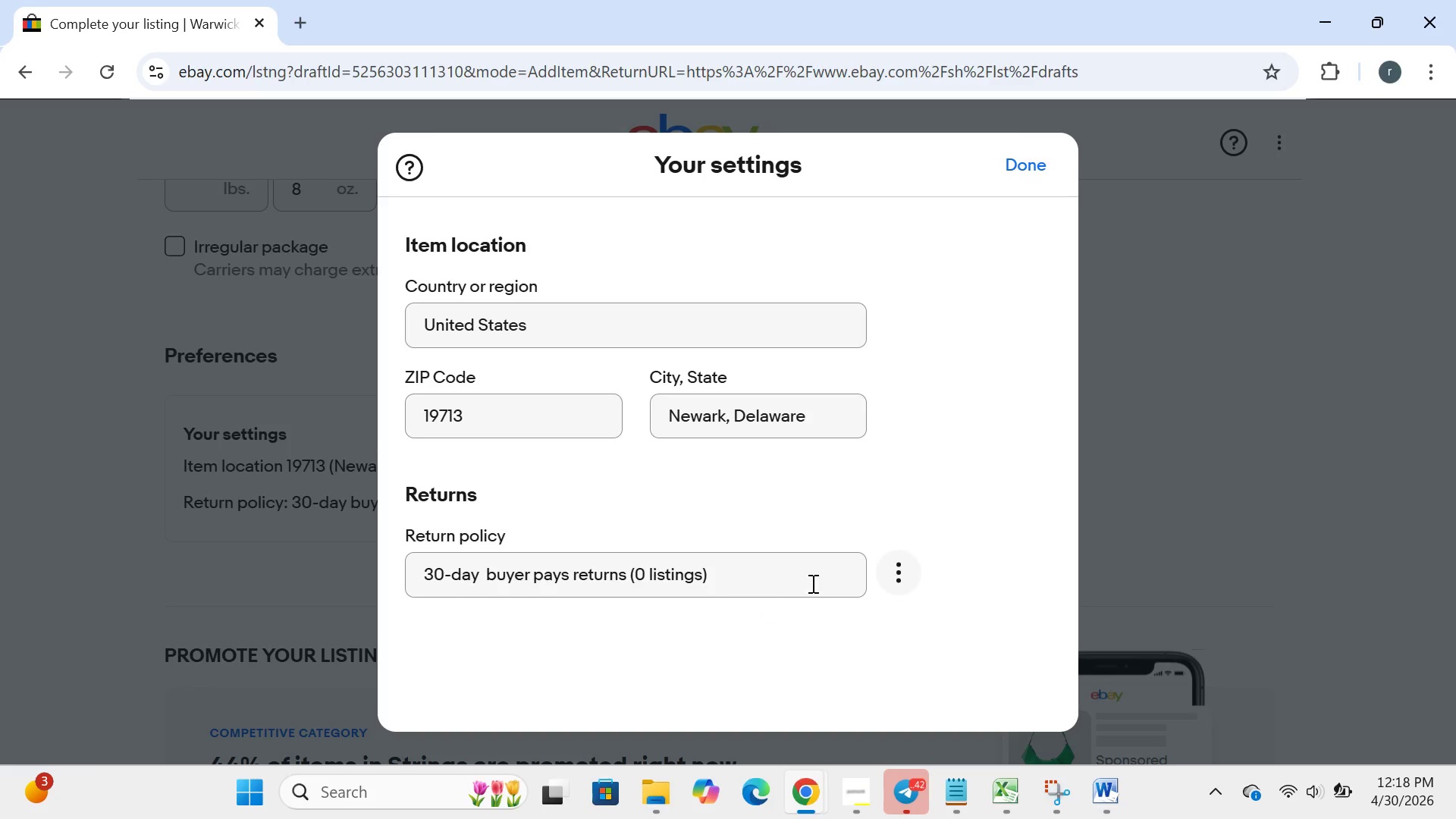 
left_click([808, 581])
 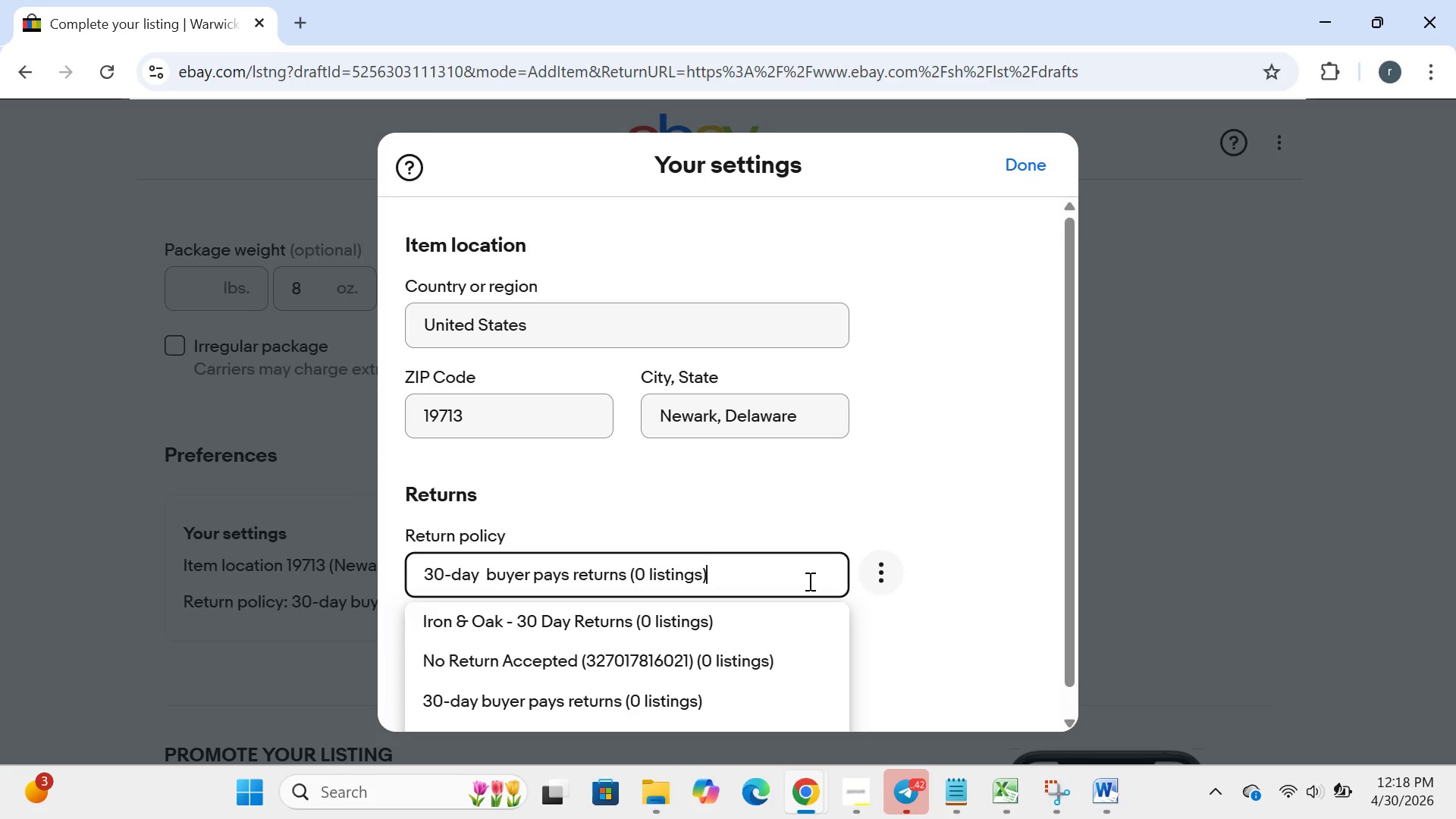 
key(Backspace)
type(sstandard slip)
key(Backspace)
key(Backspace)
key(Backspace)
type(hipping policy)
 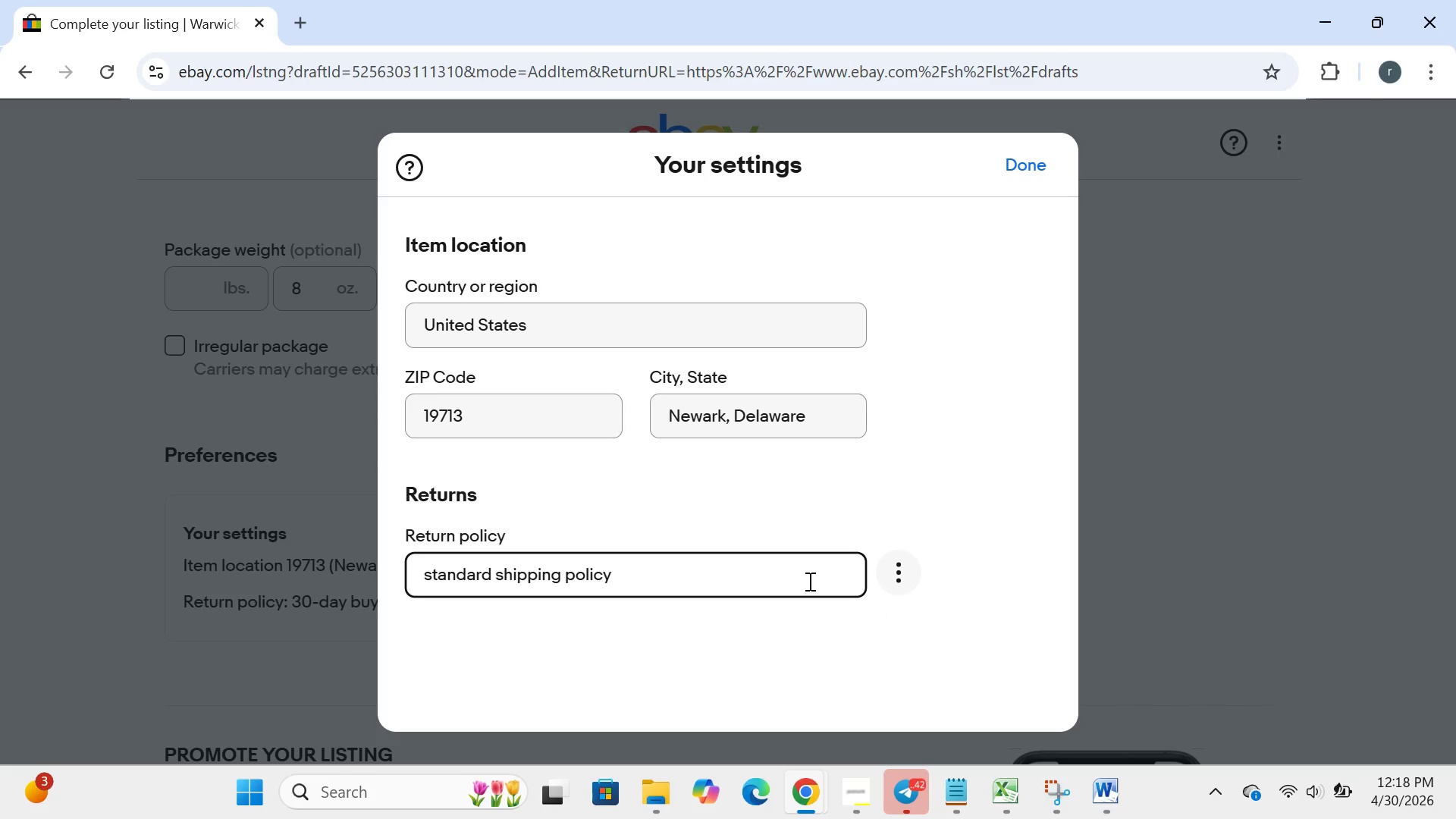 
key(Enter)
 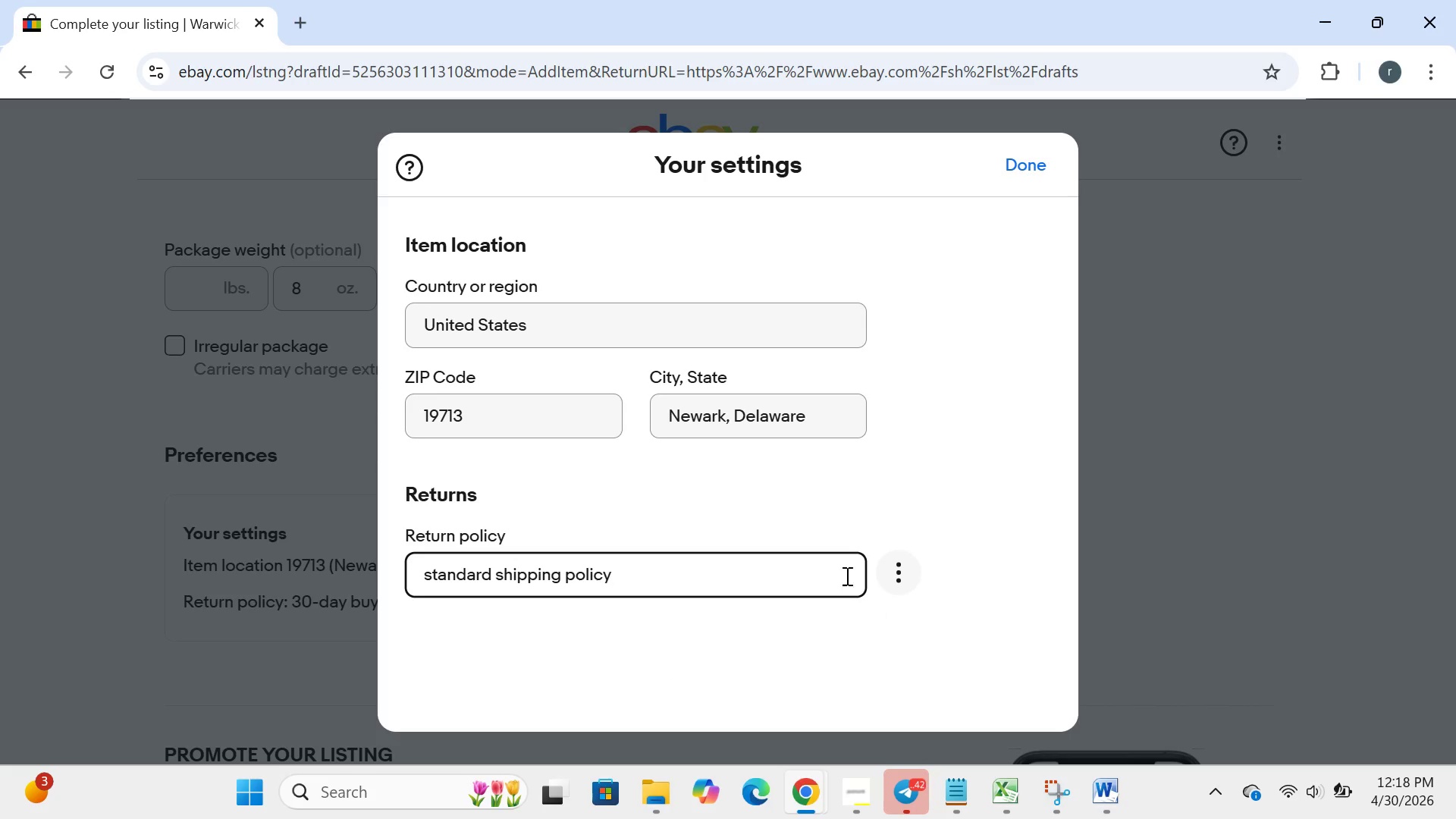 
left_click_drag(start_coordinate=[918, 559], to_coordinate=[900, 564])
 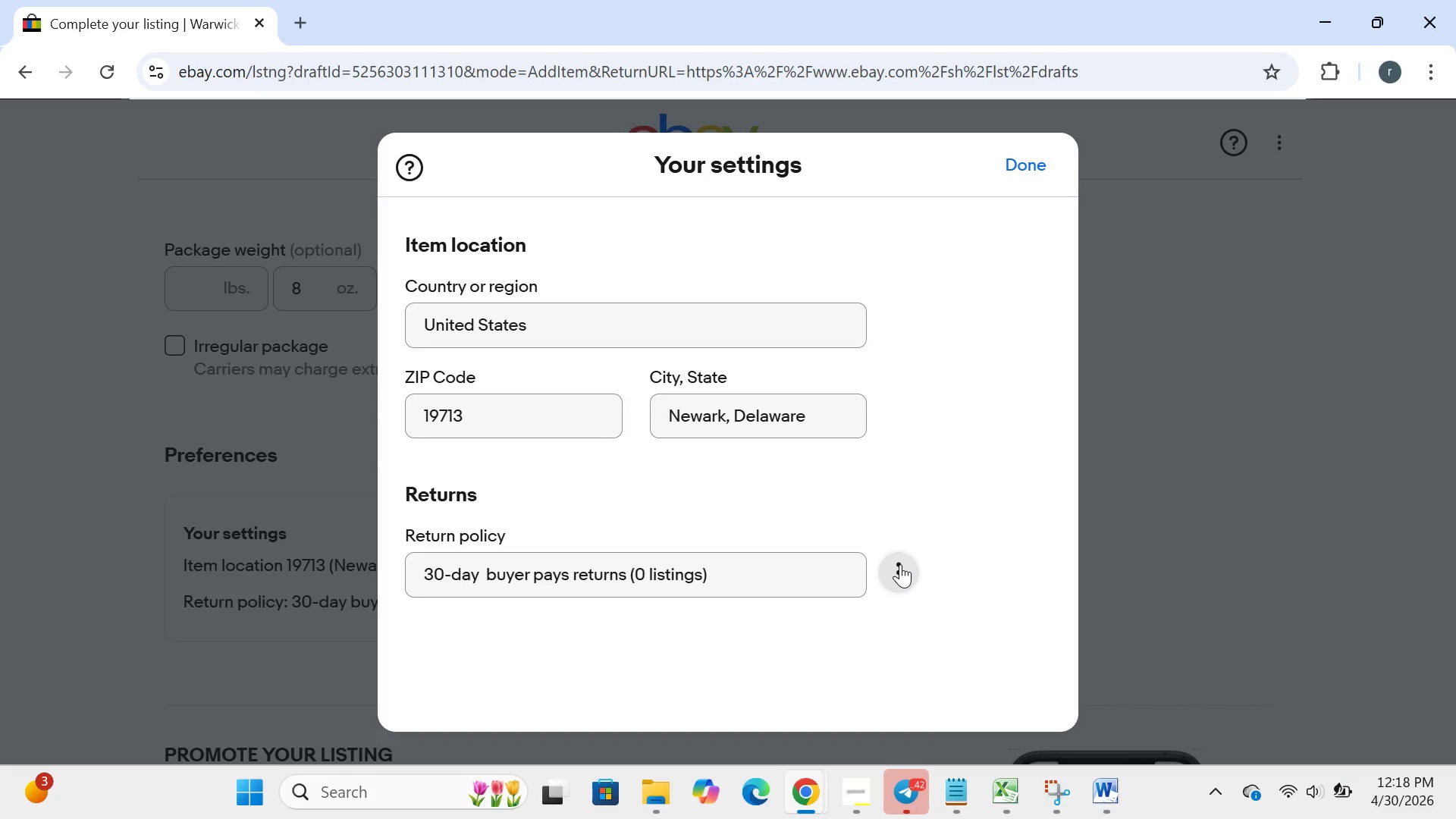 
left_click([900, 564])
 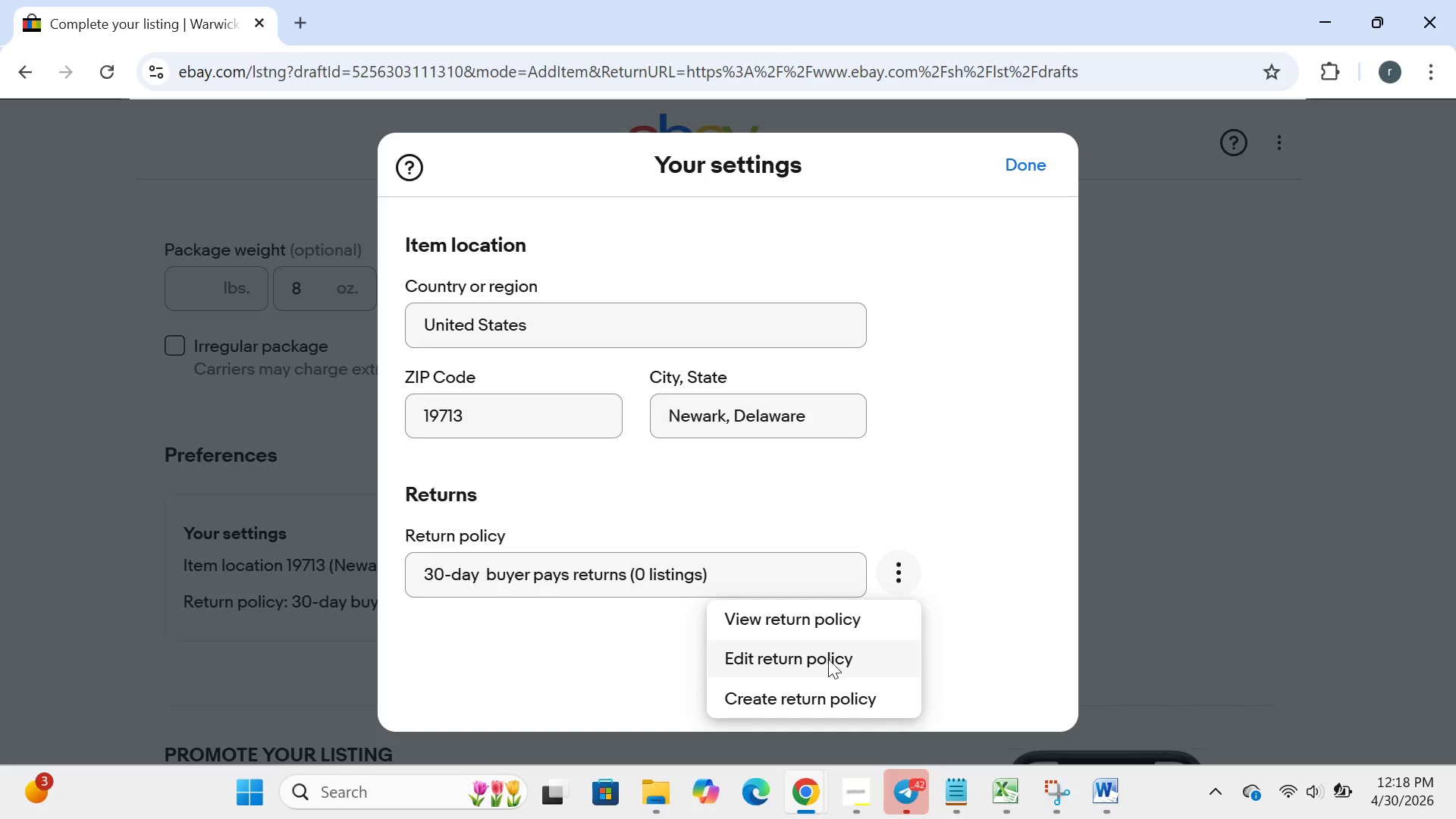 
left_click([828, 652])
 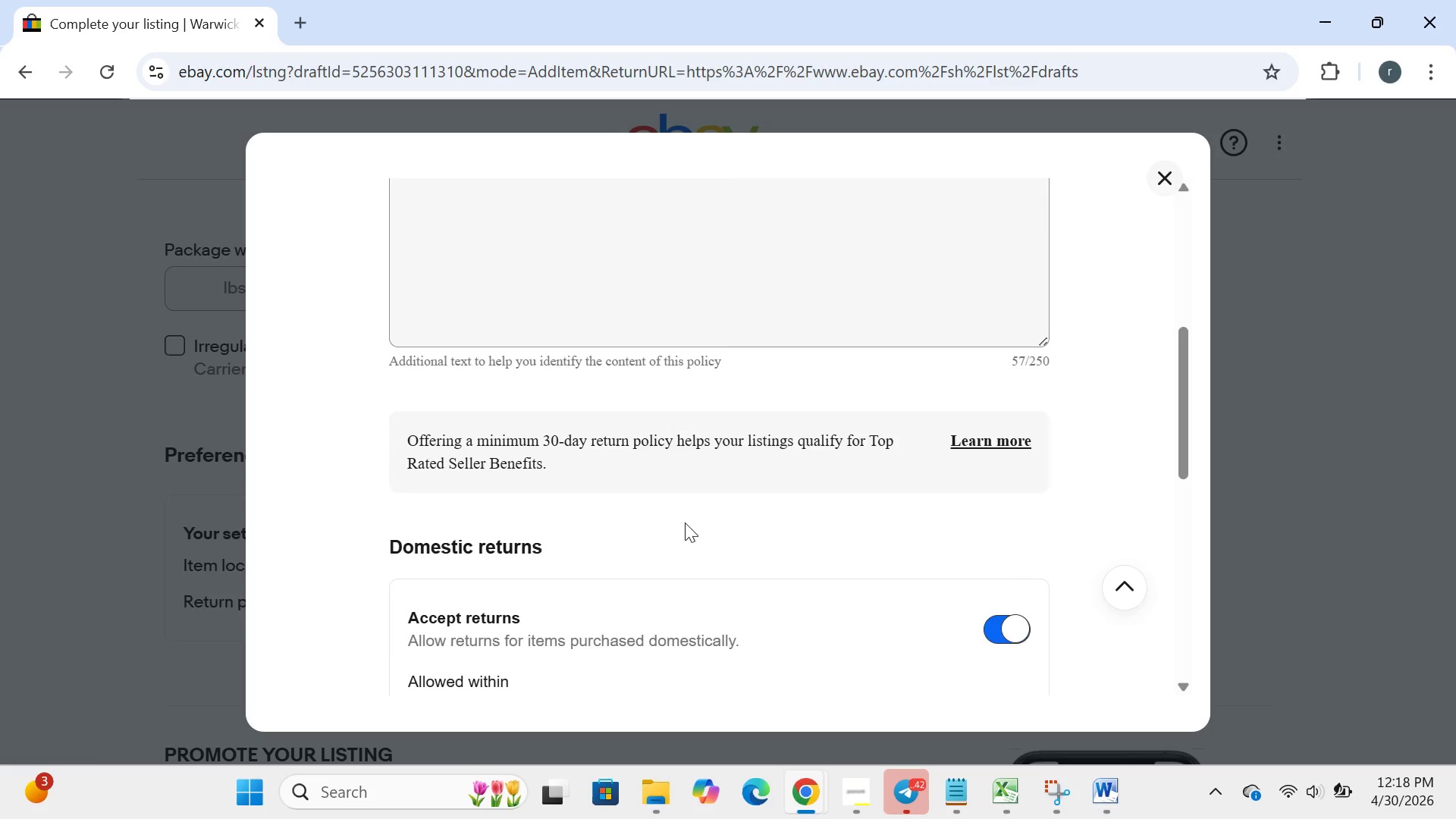 
wait(13.19)
 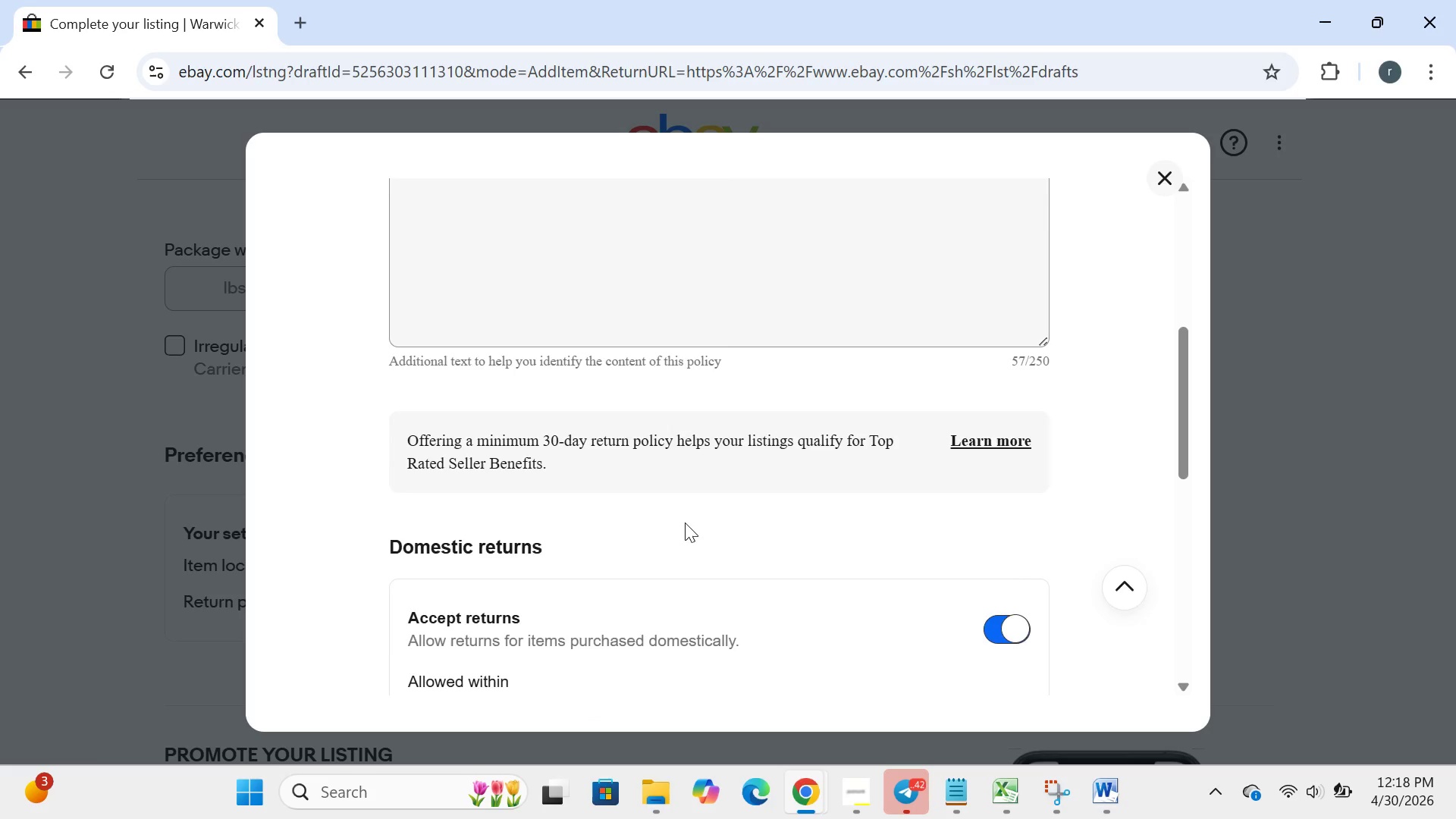 
left_click([1018, 451])
 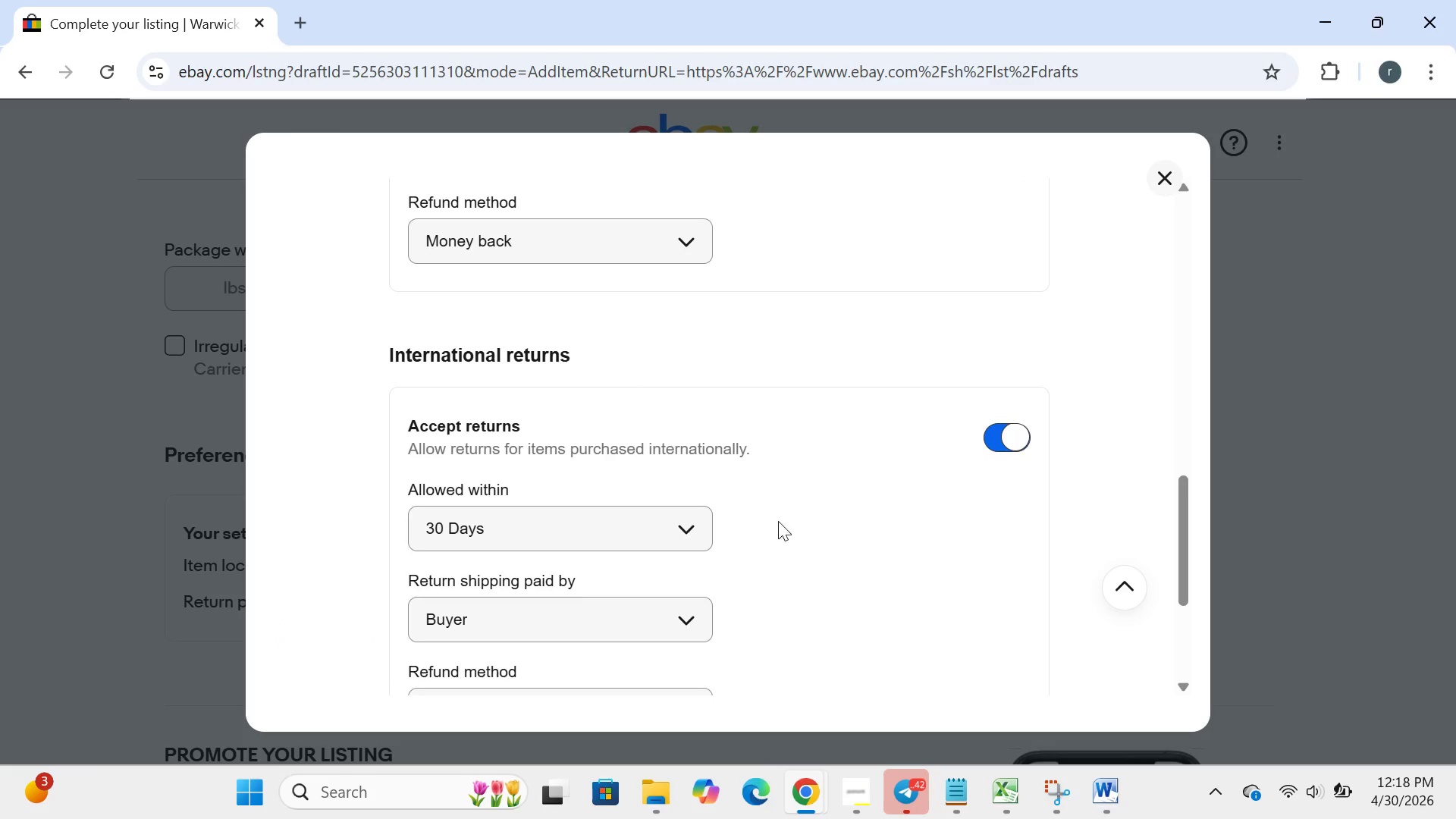 
mouse_move([741, 522])
 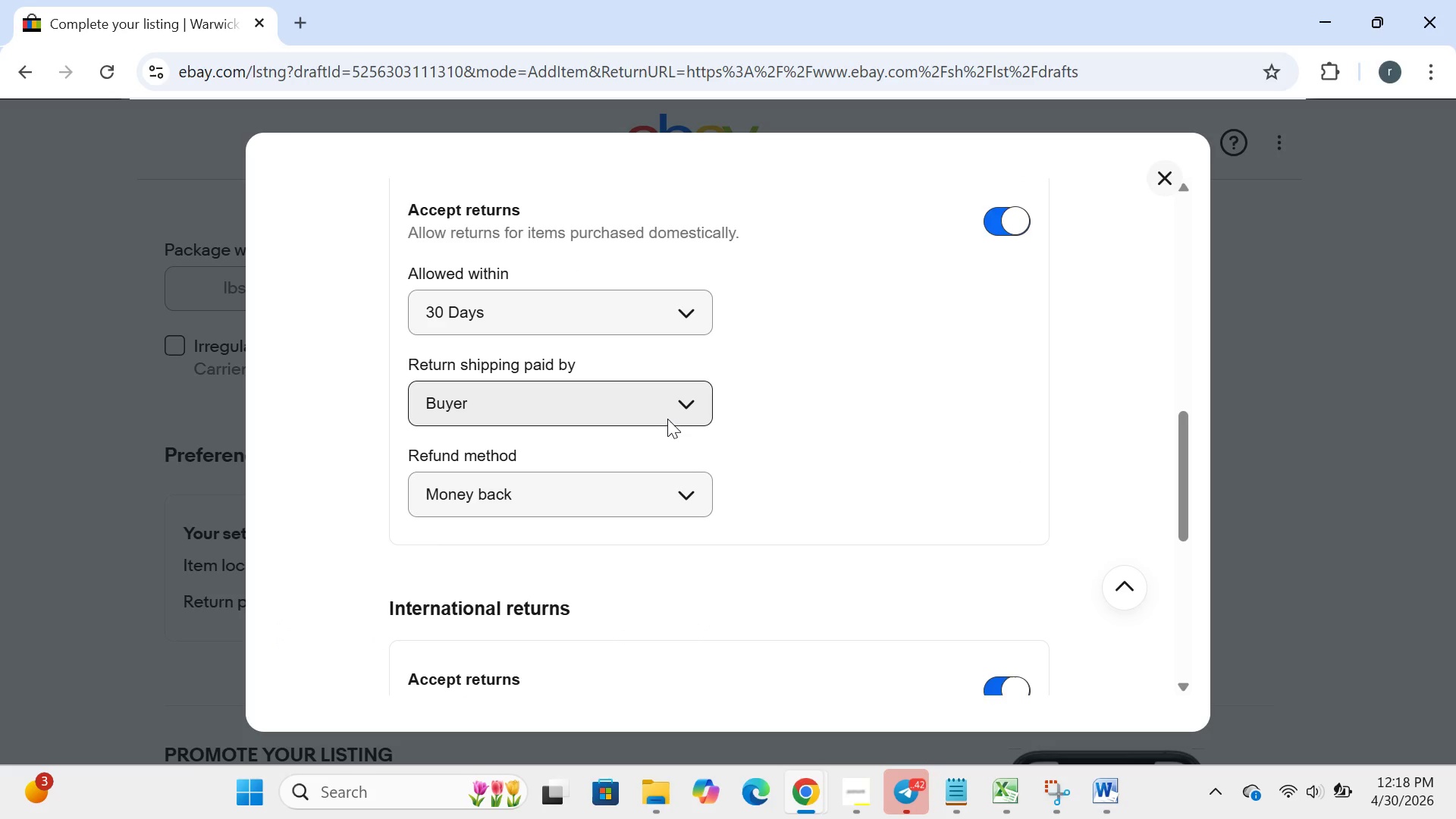 
mouse_move([665, 436])
 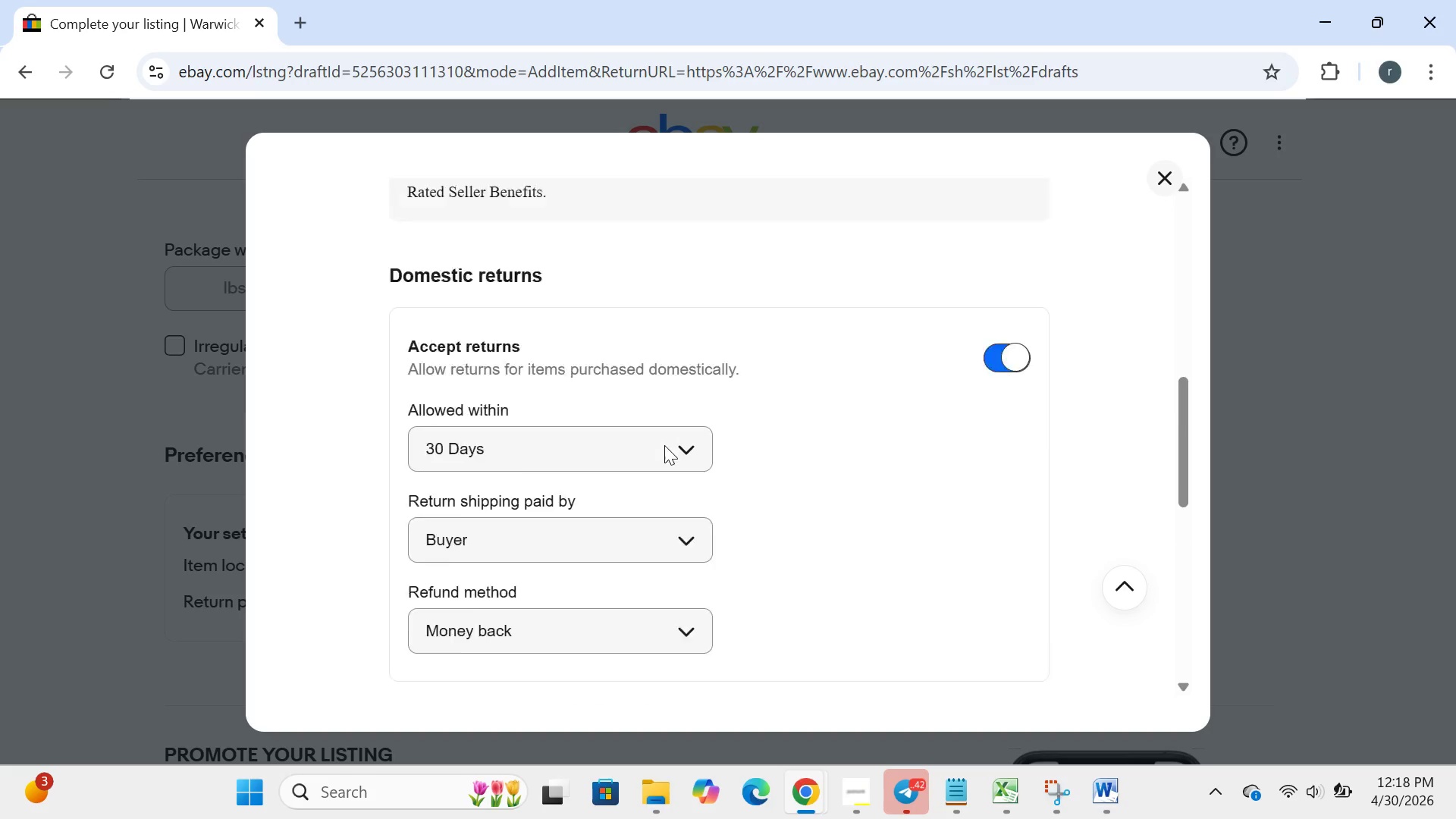 
mouse_move([684, 437])
 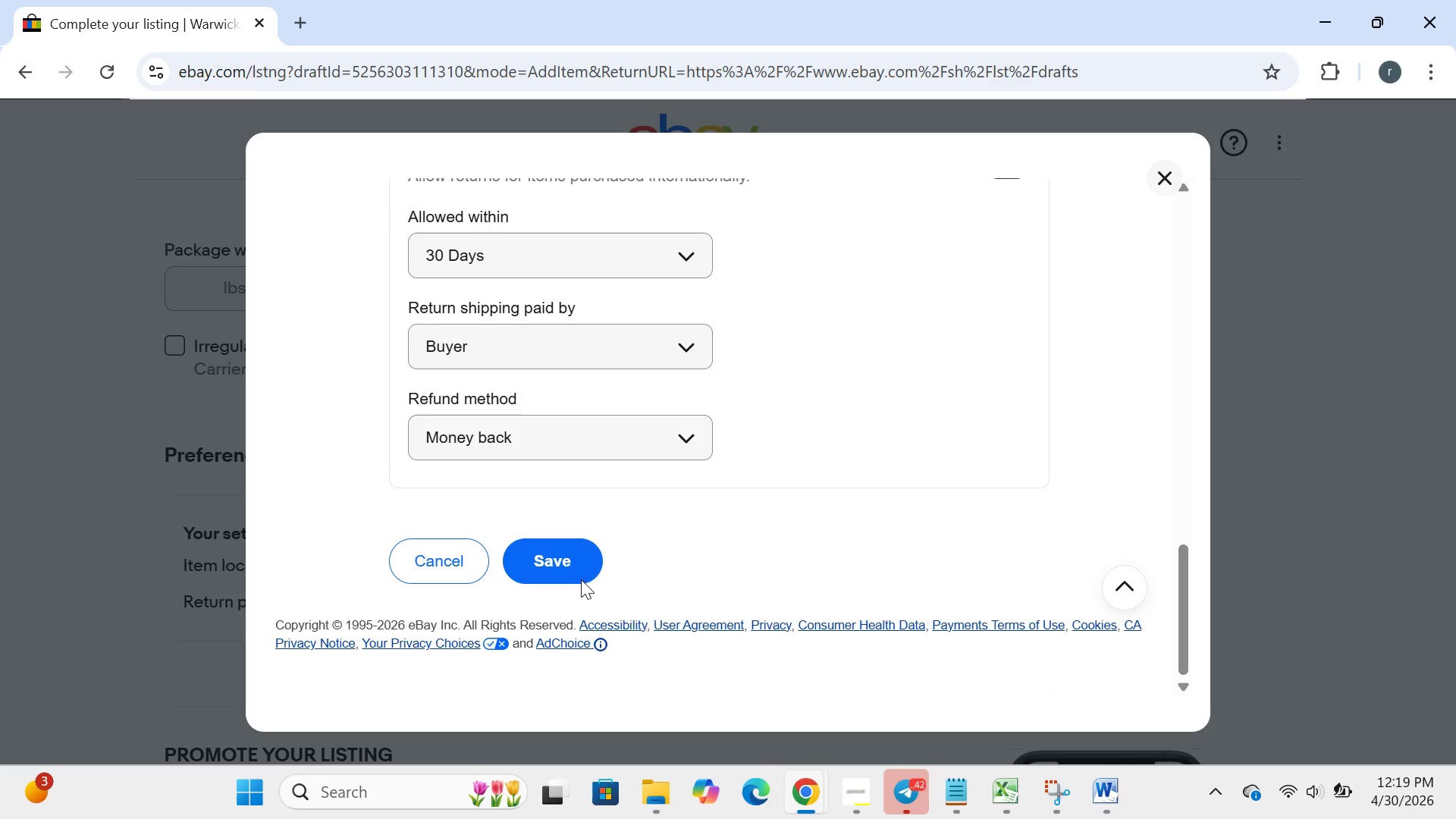 
left_click([569, 560])
 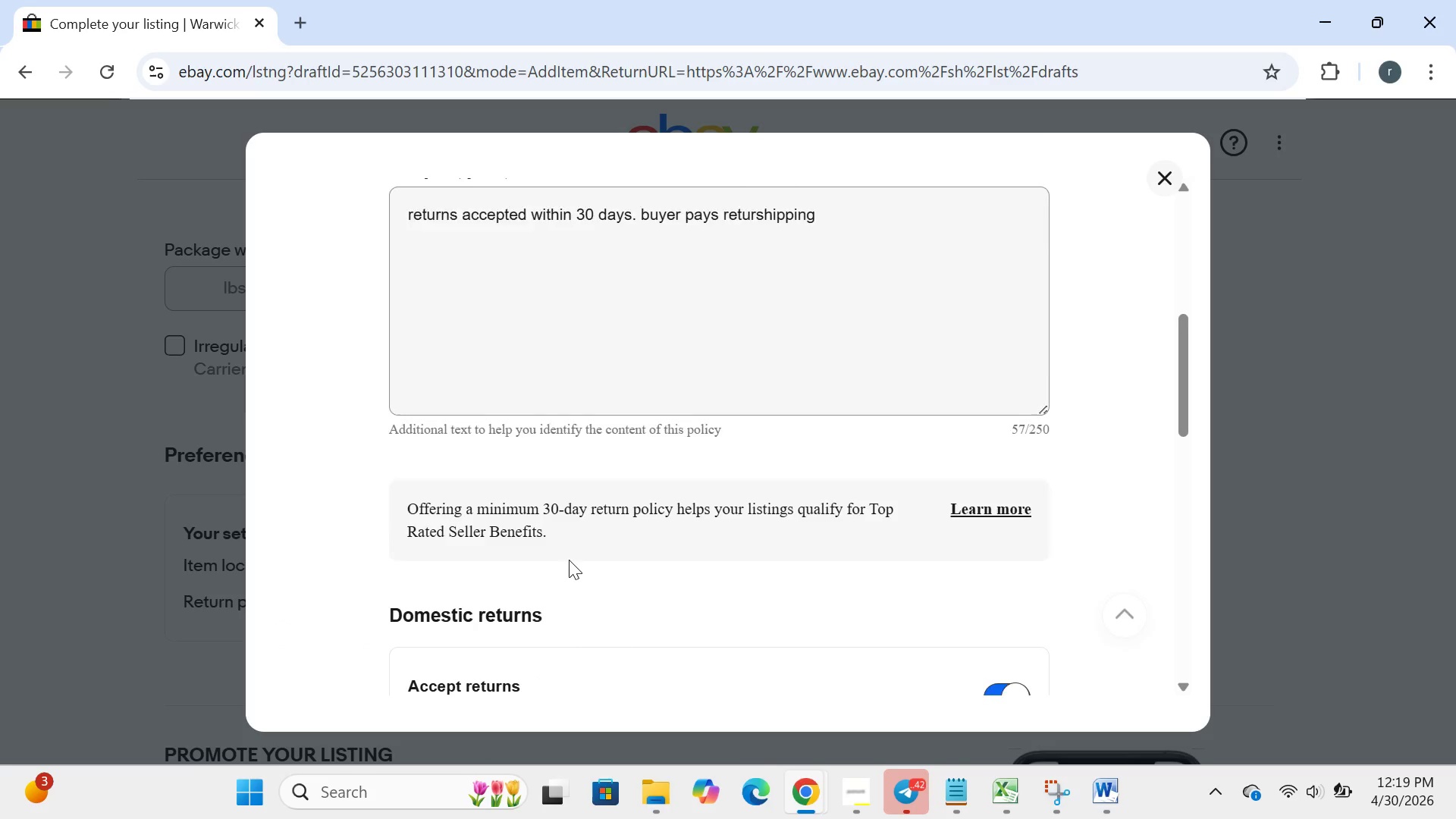 
wait(5.2)
 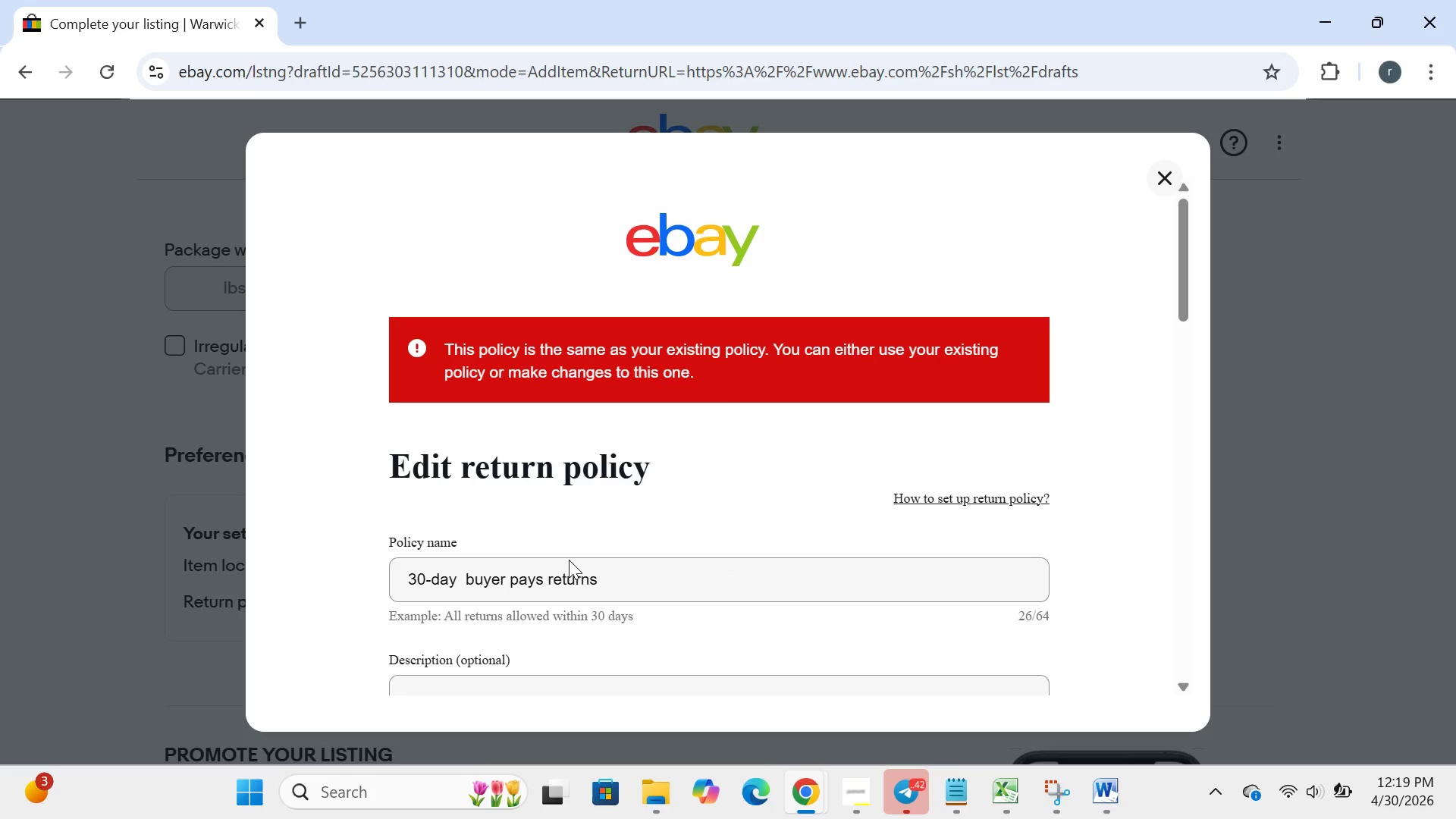 
left_click([1164, 187])
 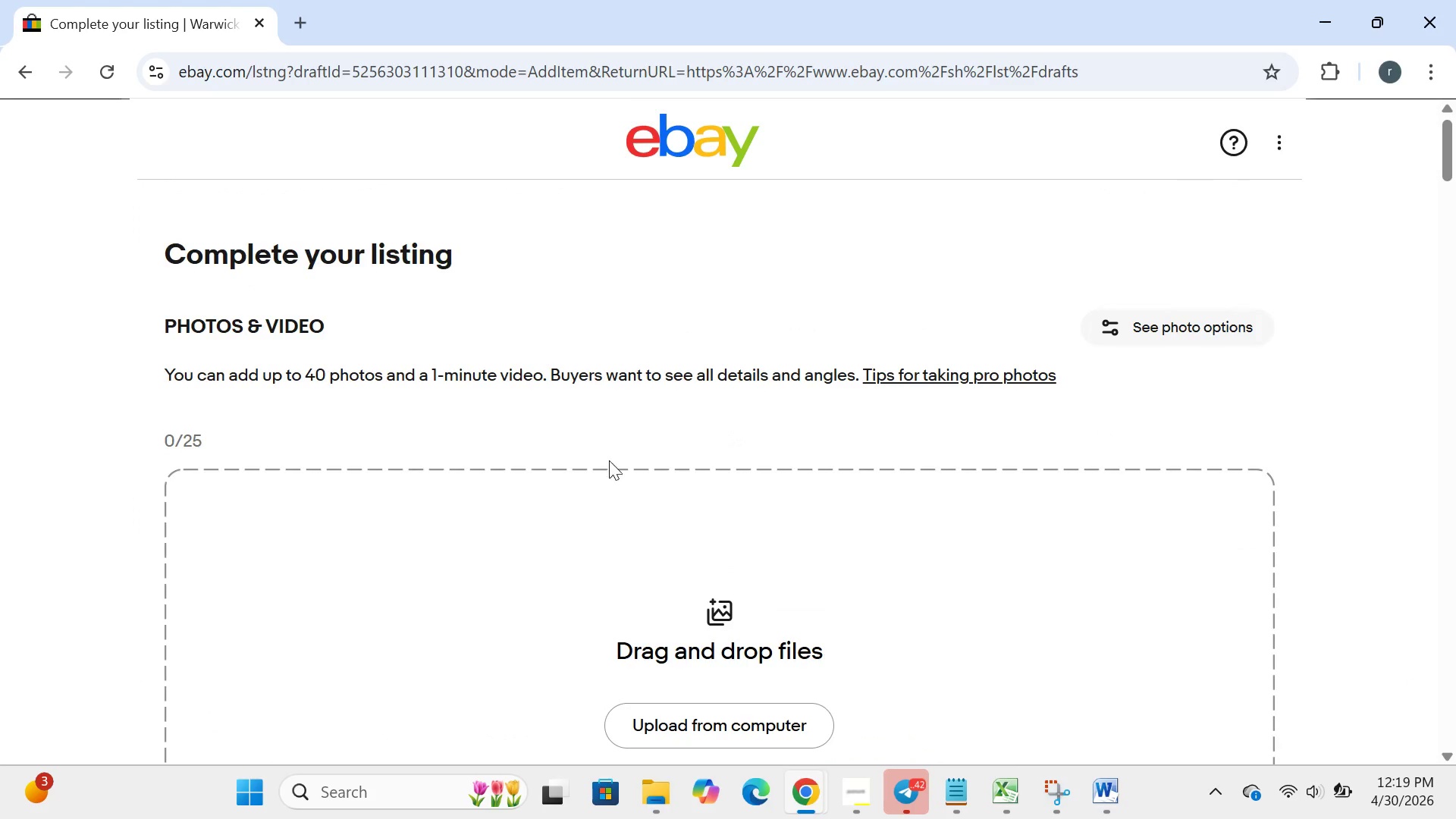 
wait(5.87)
 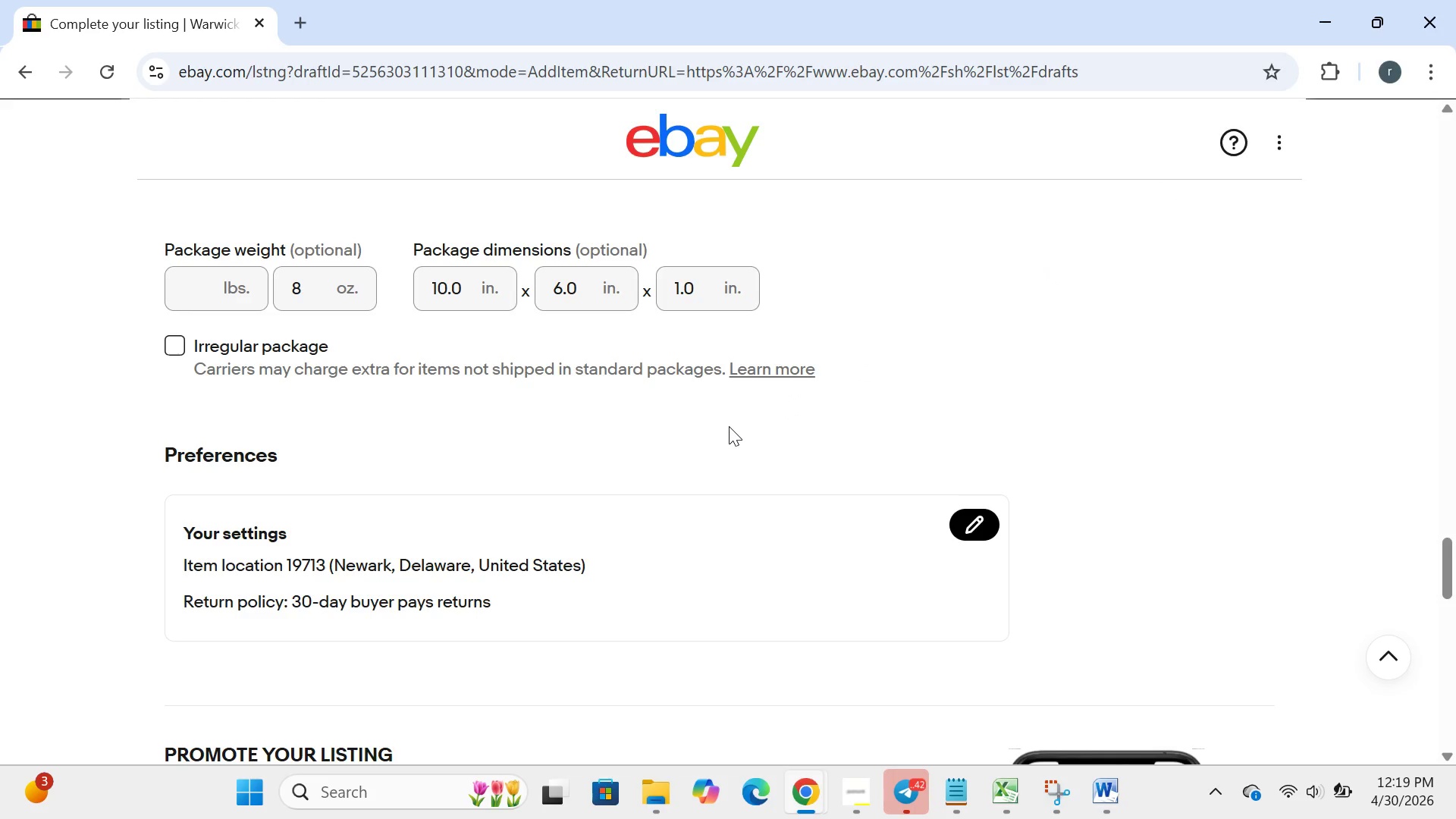 
mouse_move([592, 582])
 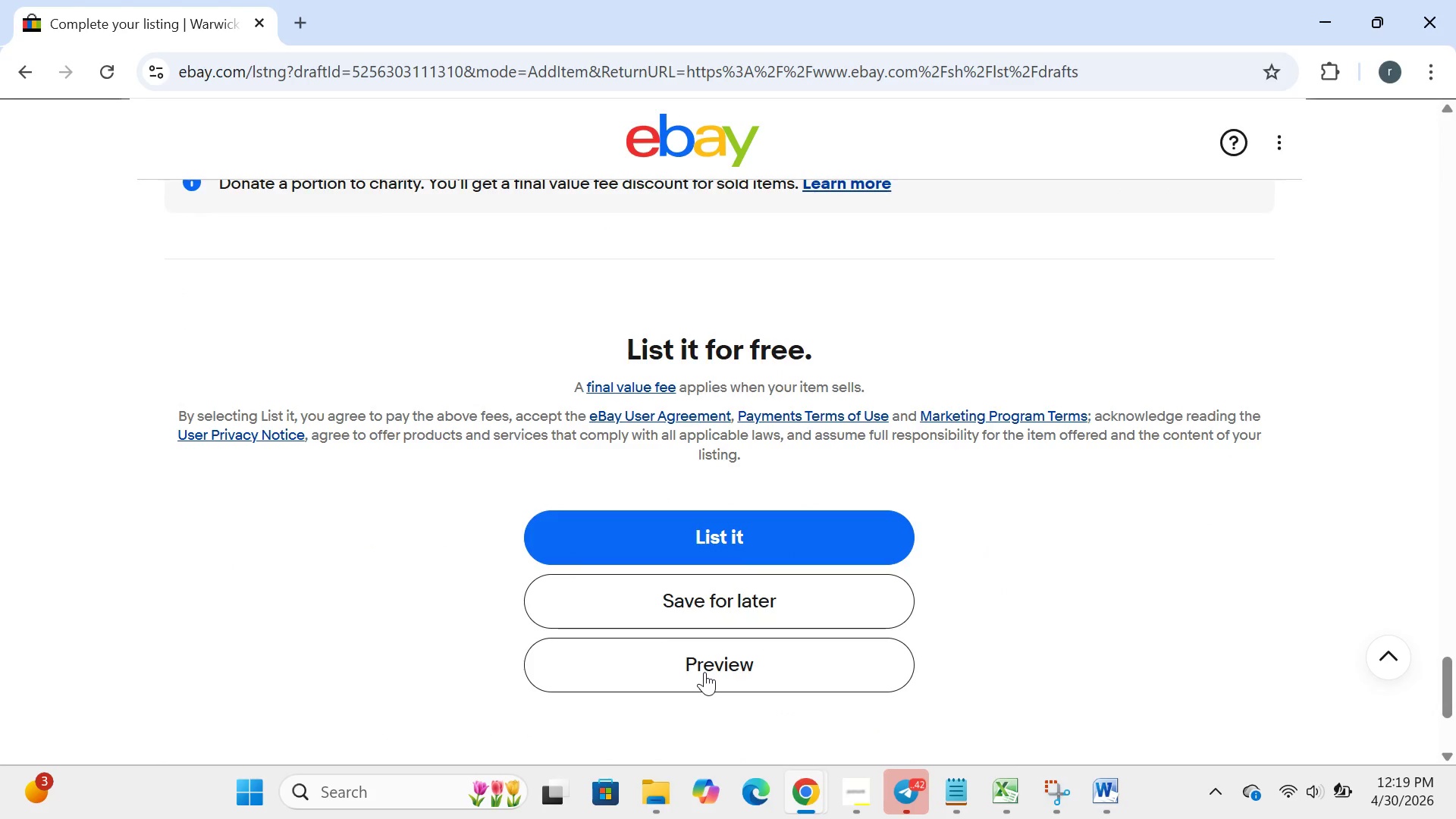 
left_click([704, 672])
 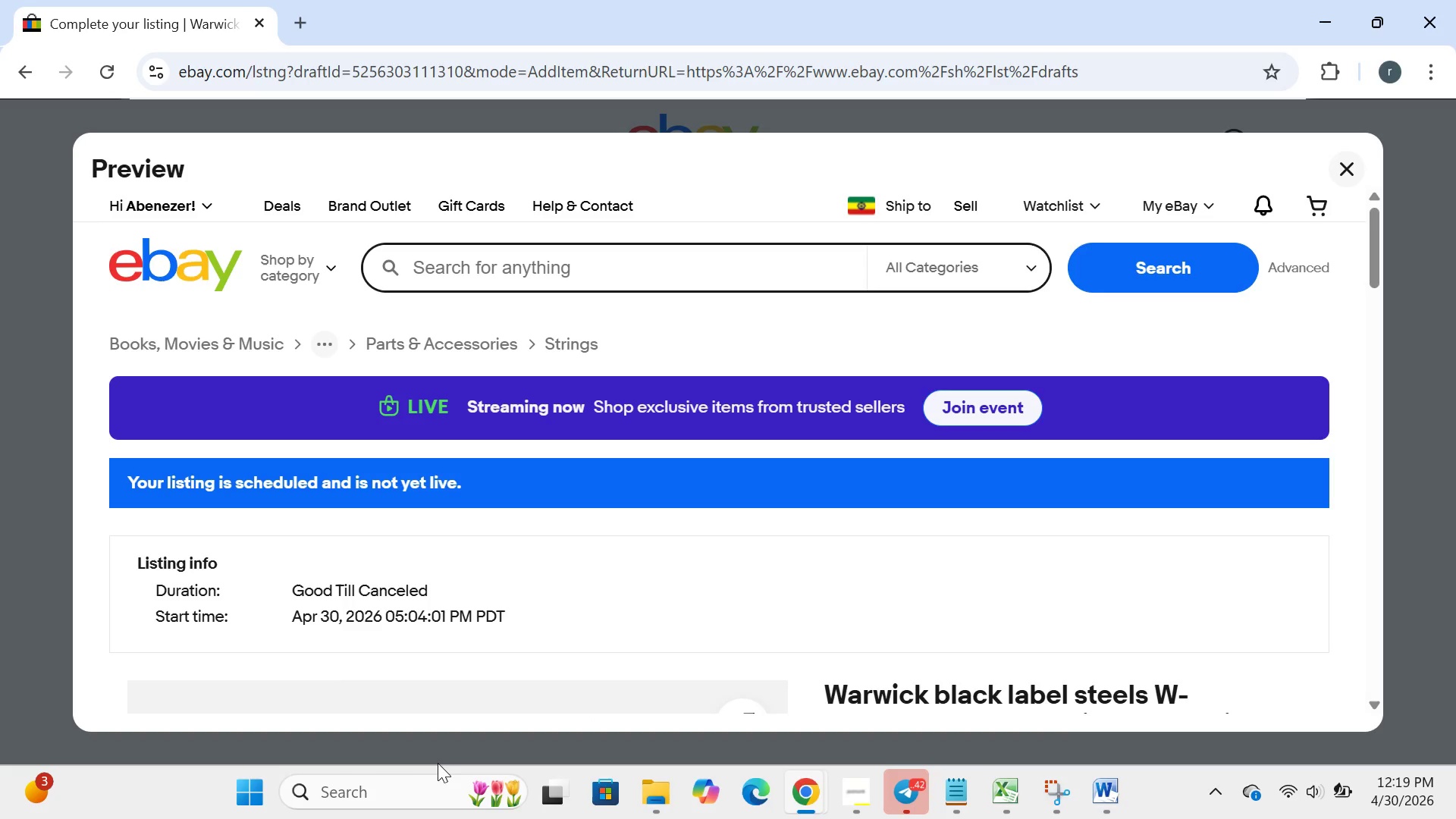 
wait(6.2)
 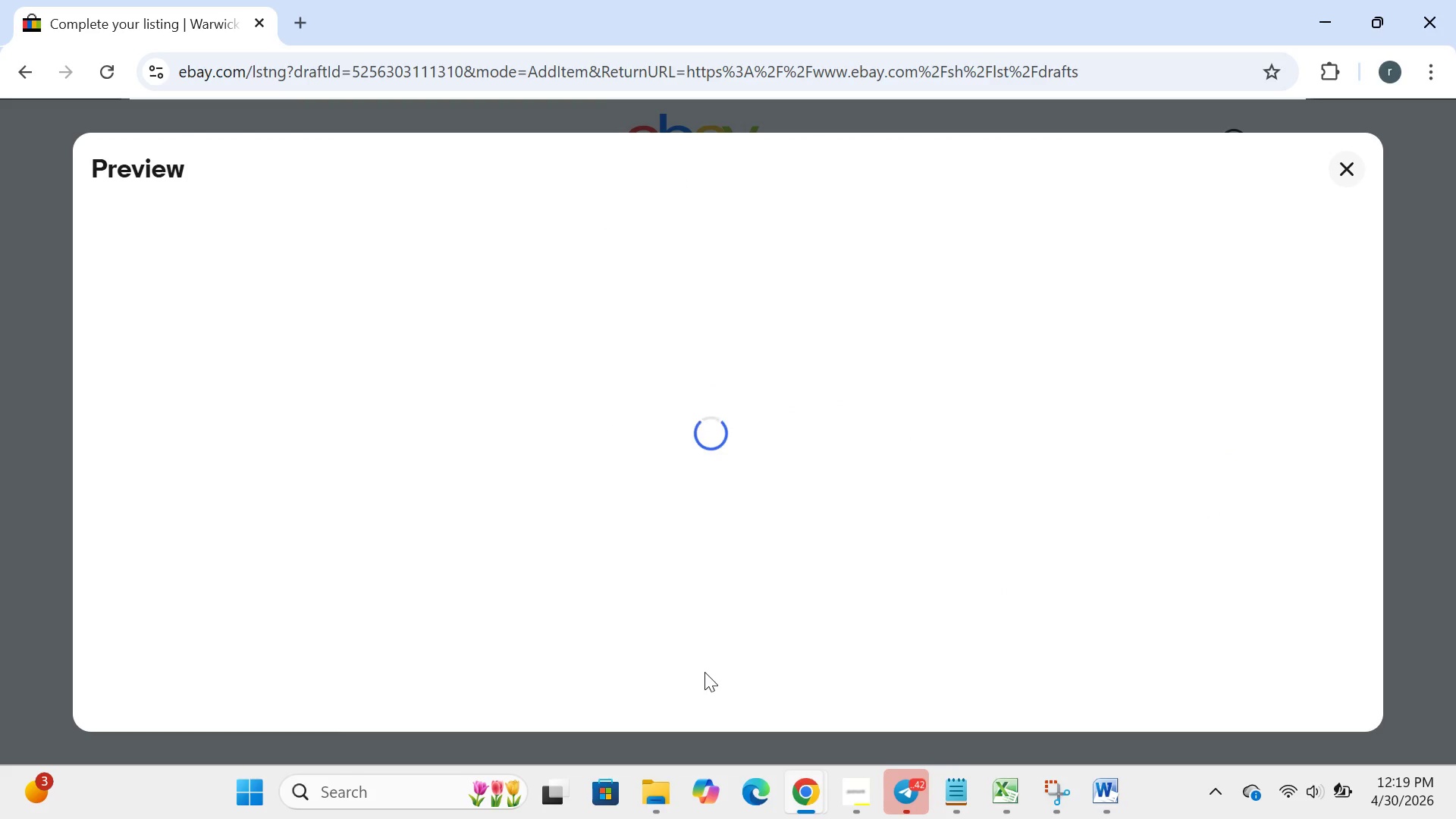 
left_click([249, 805])
 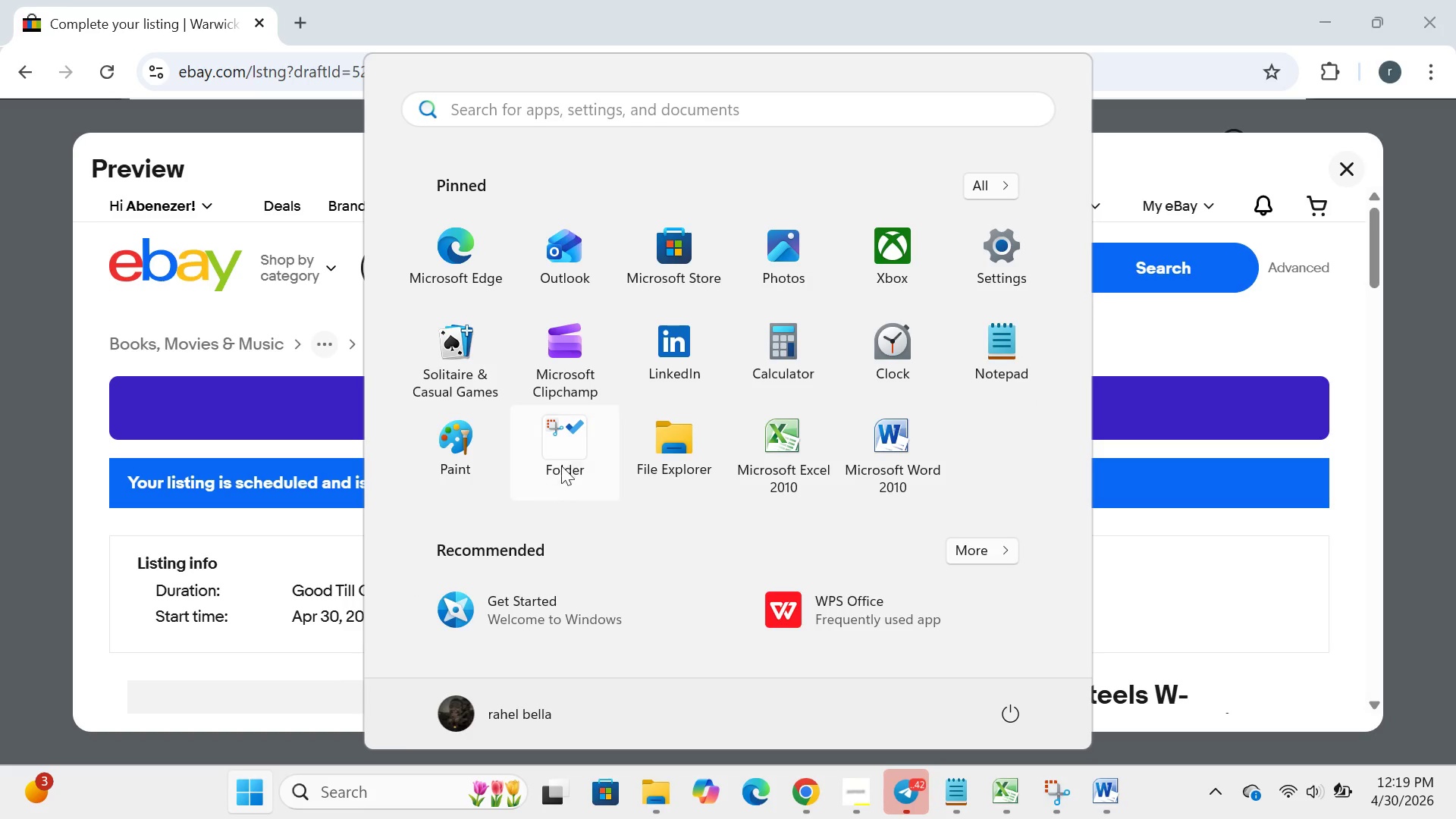 
left_click([568, 463])
 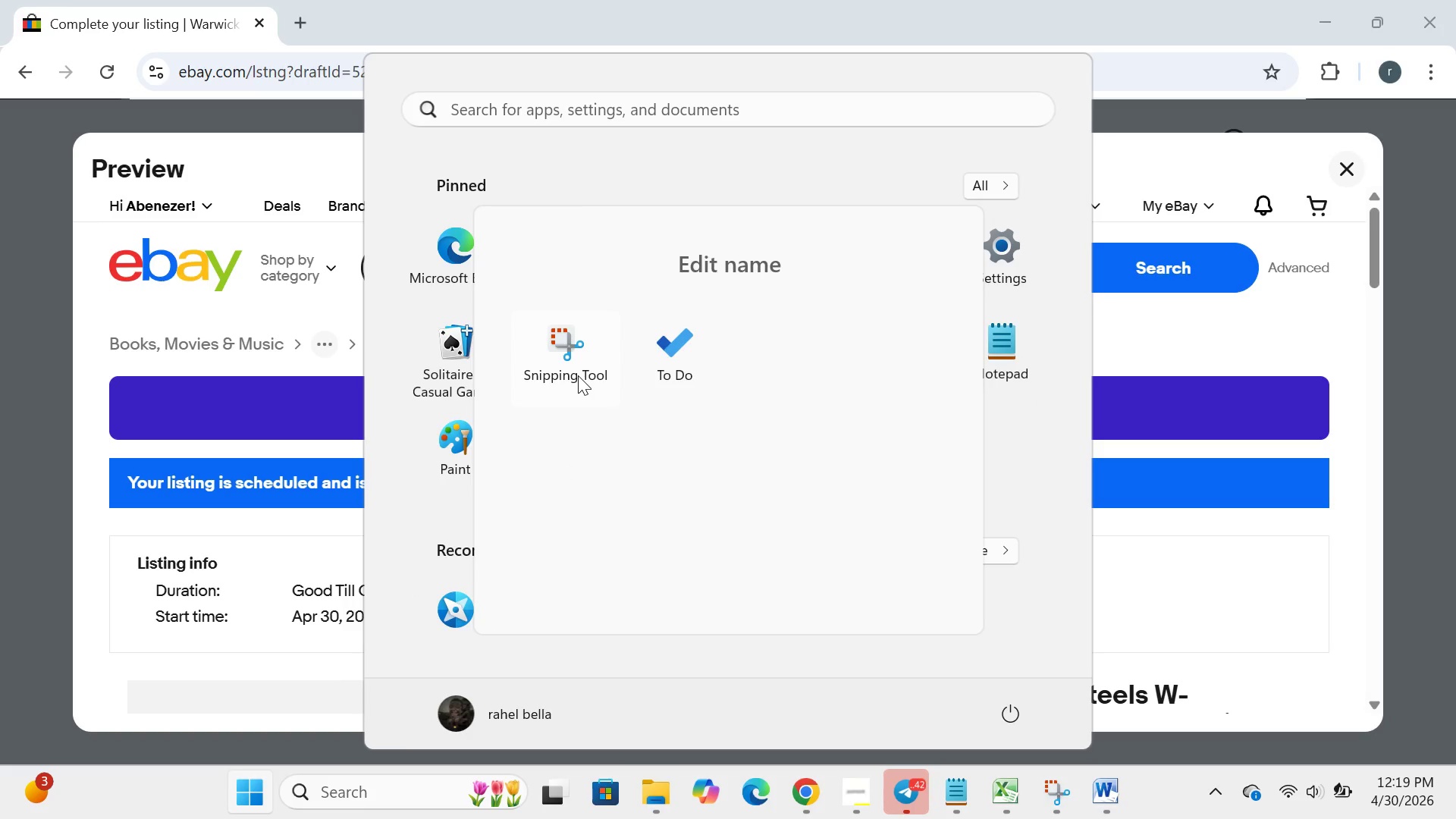 
left_click([578, 375])
 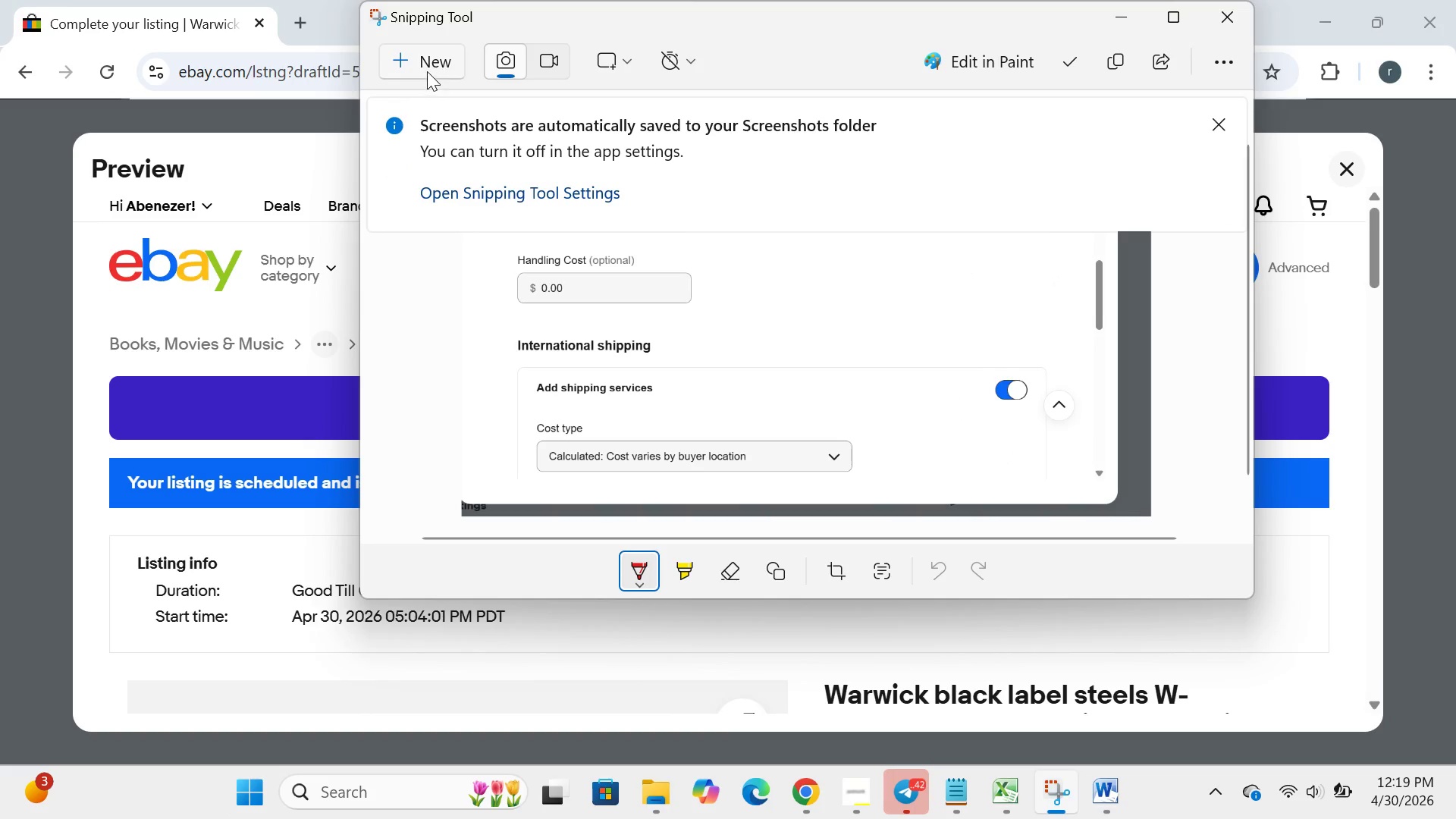 
left_click([428, 69])
 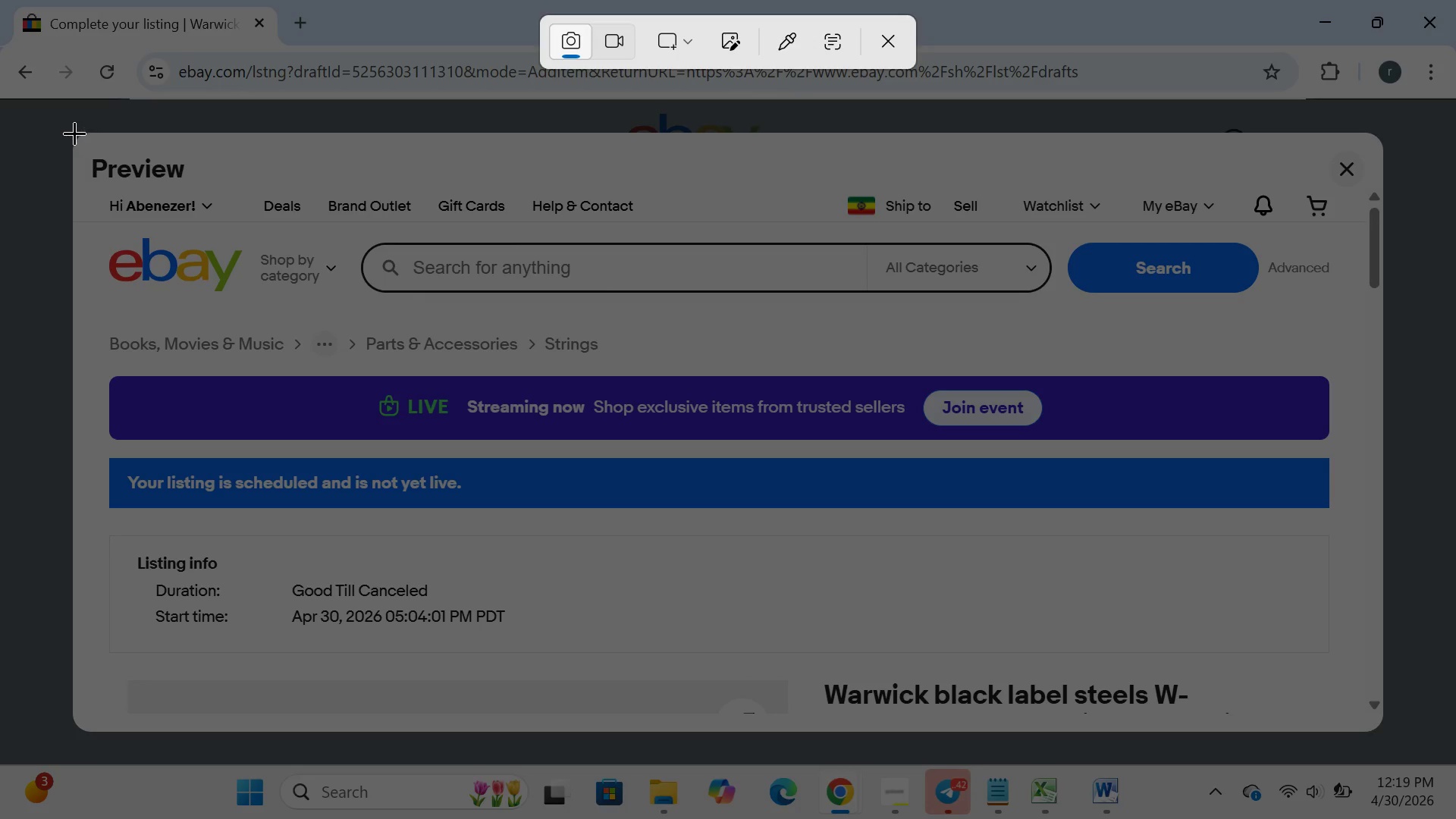 
left_click_drag(start_coordinate=[71, 127], to_coordinate=[1406, 739])
 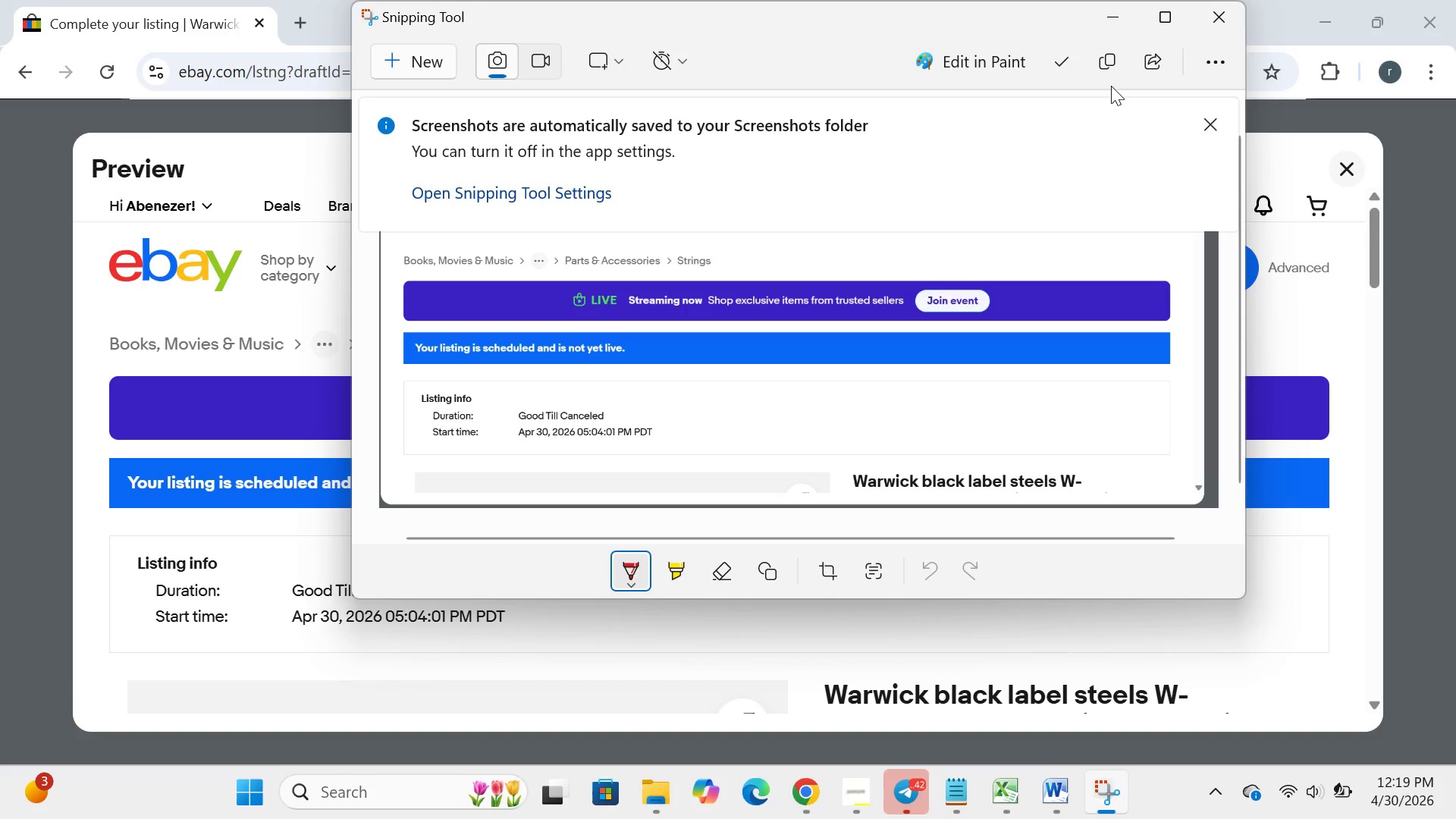 
left_click([1110, 26])
 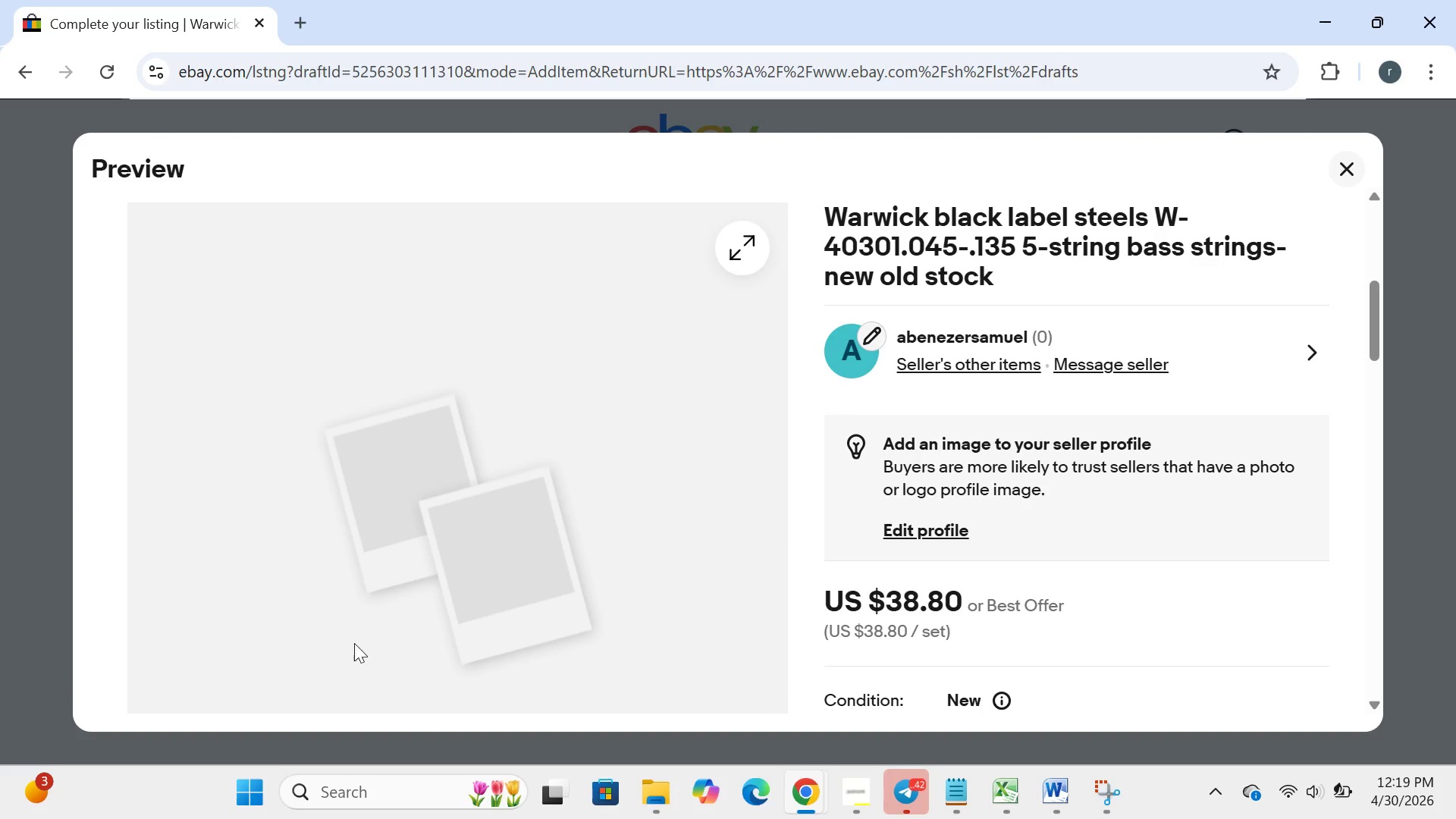 
left_click([244, 793])
 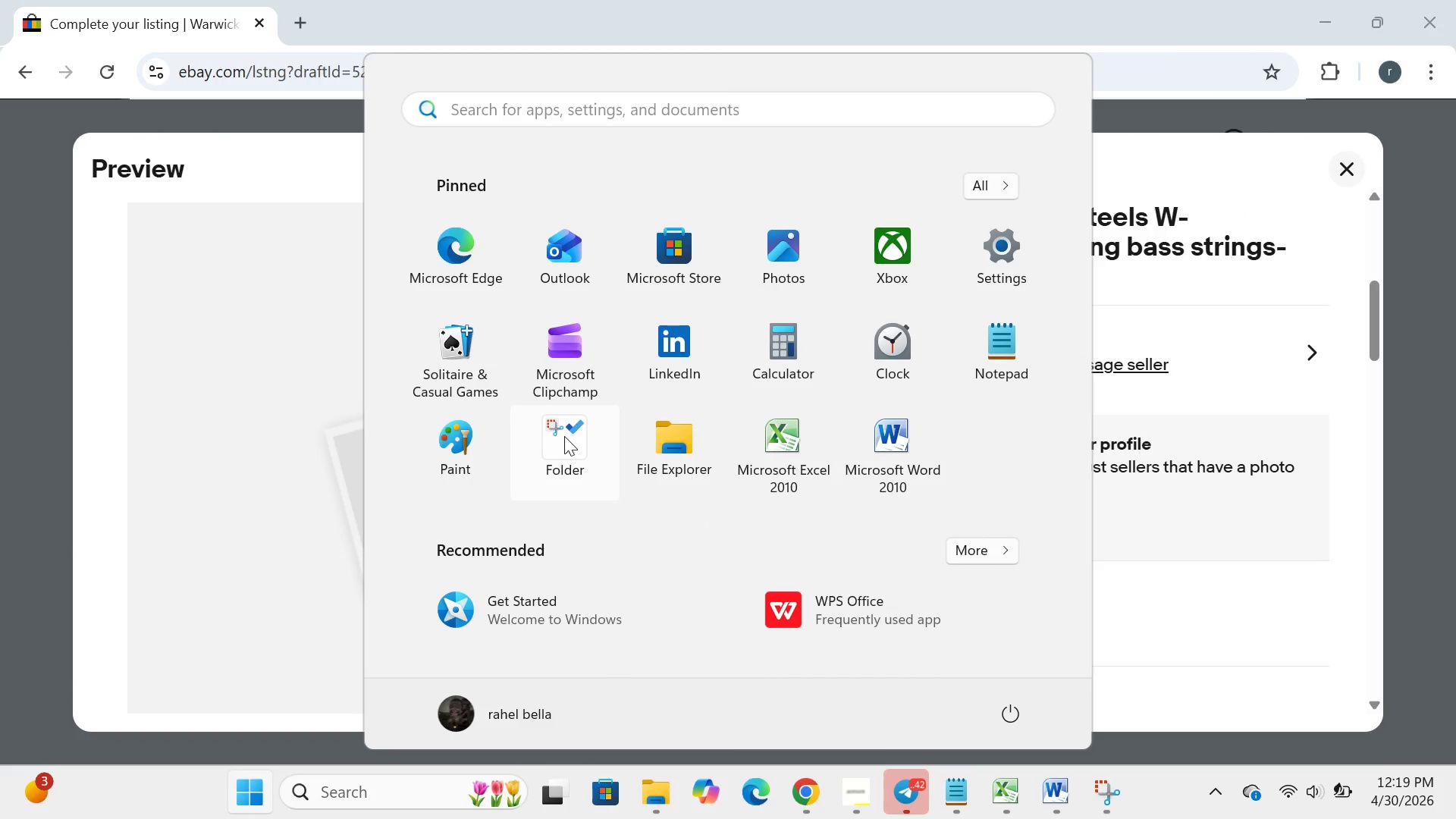 
left_click([563, 438])
 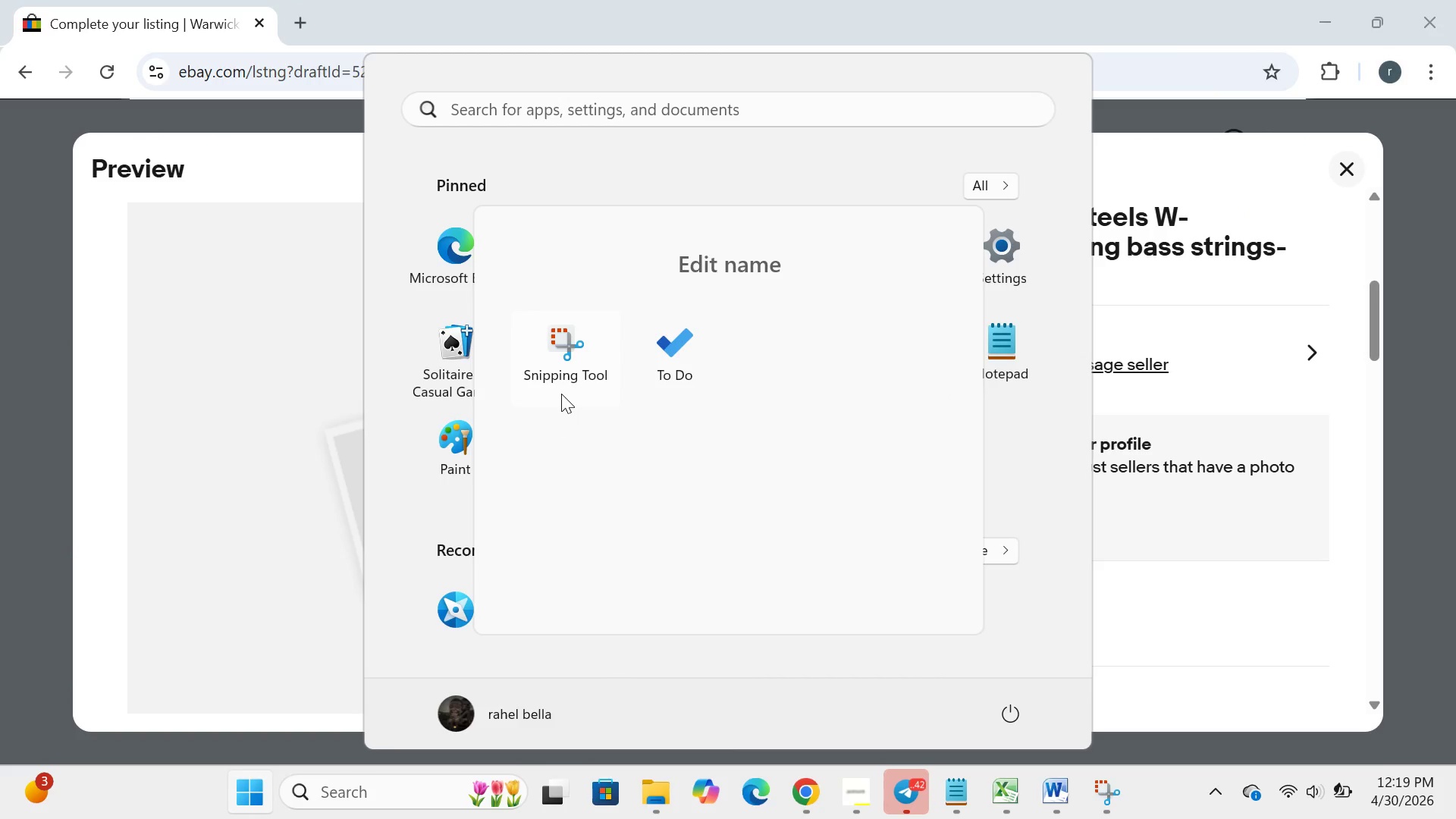 
left_click([561, 394])
 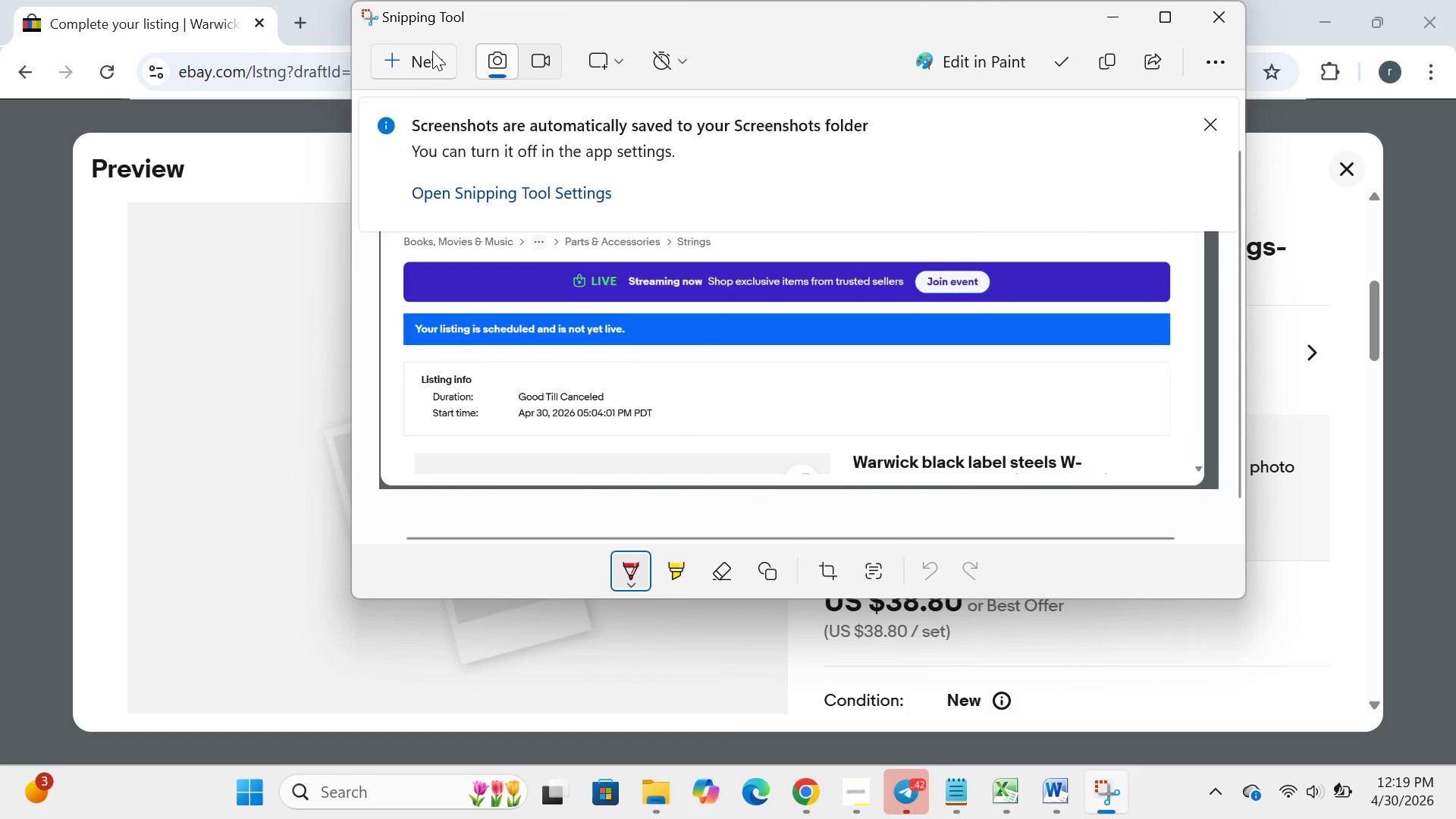 
left_click([432, 49])
 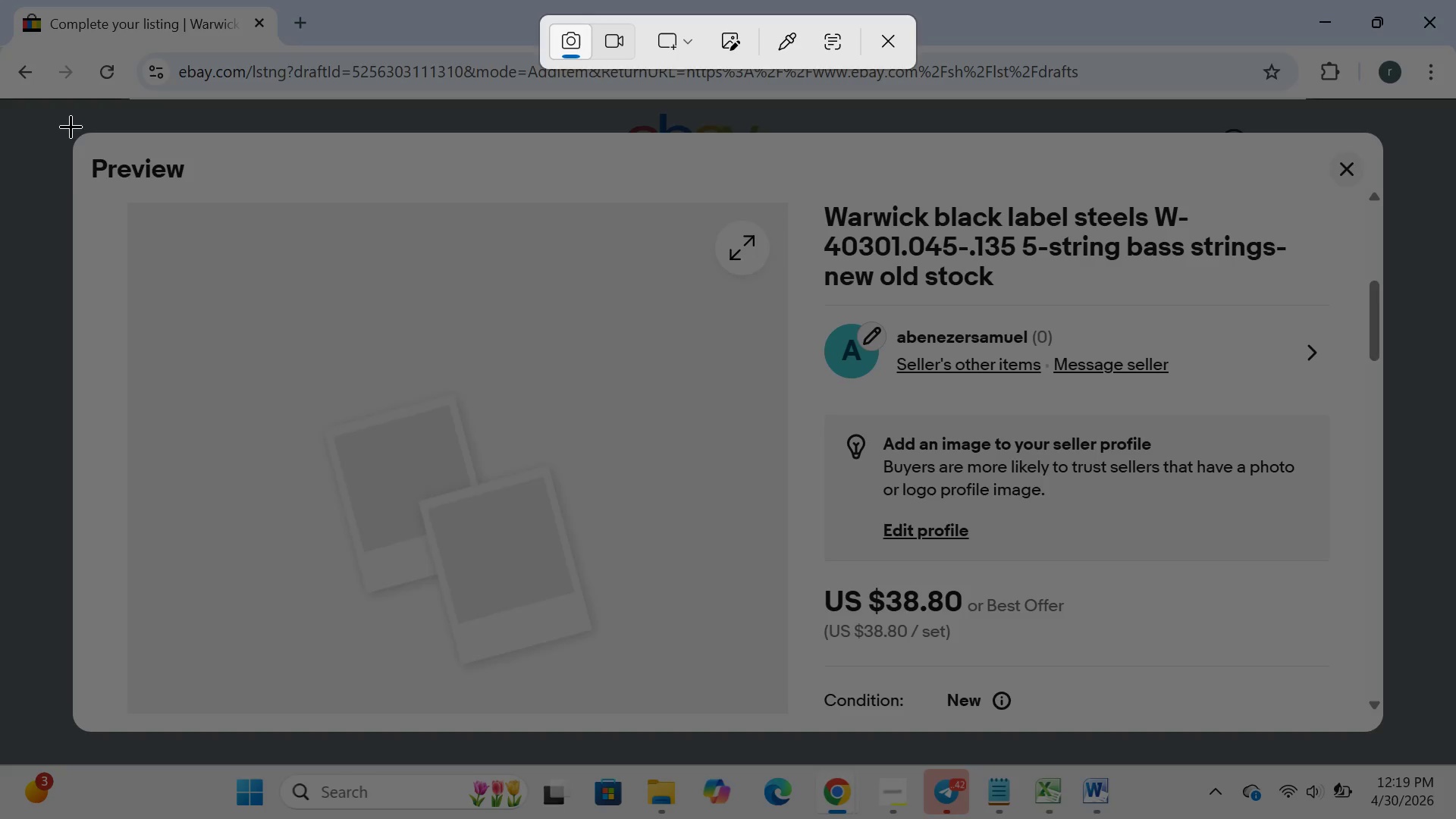 
left_click_drag(start_coordinate=[70, 126], to_coordinate=[1395, 746])
 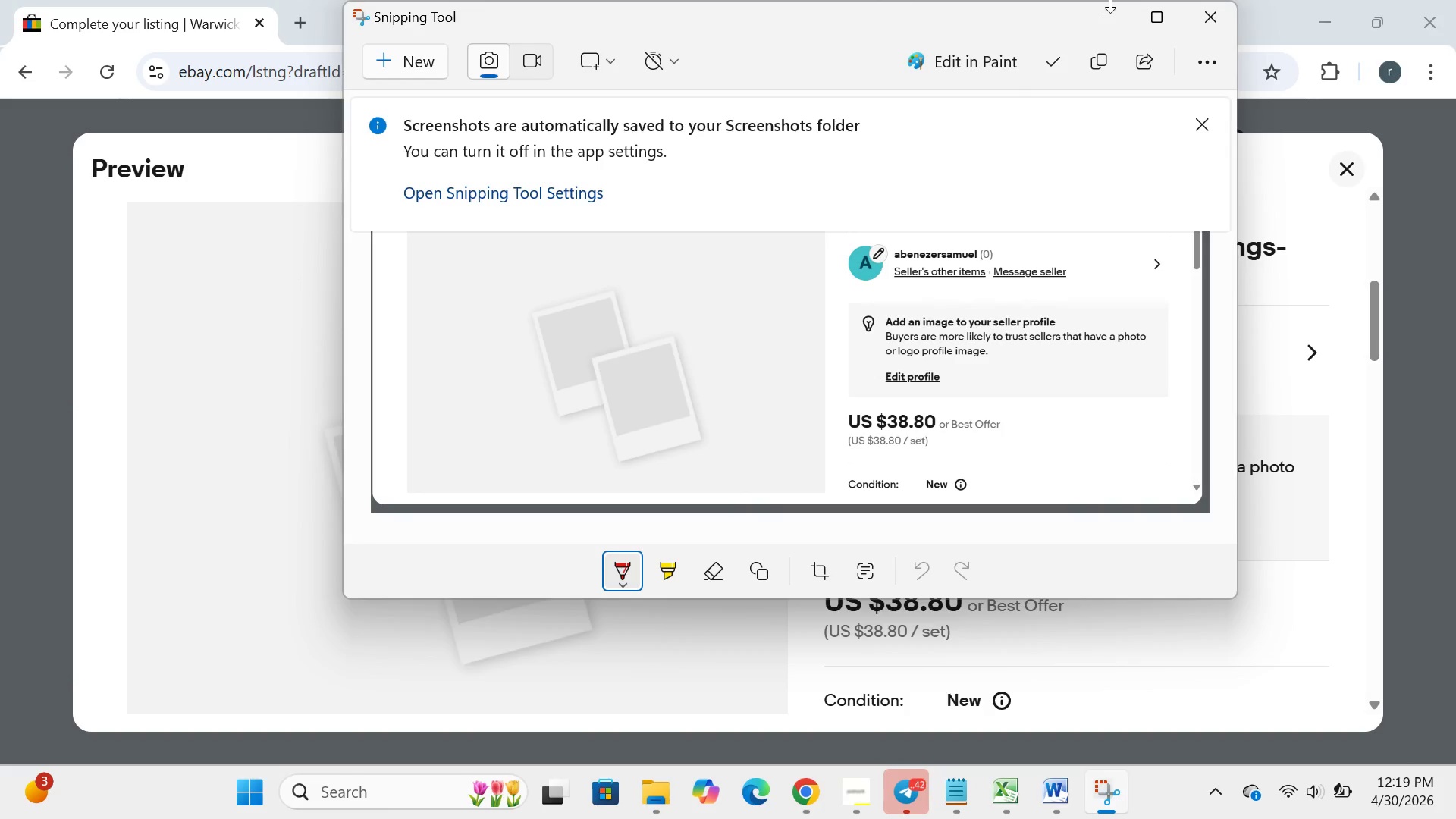 
left_click([1107, 9])
 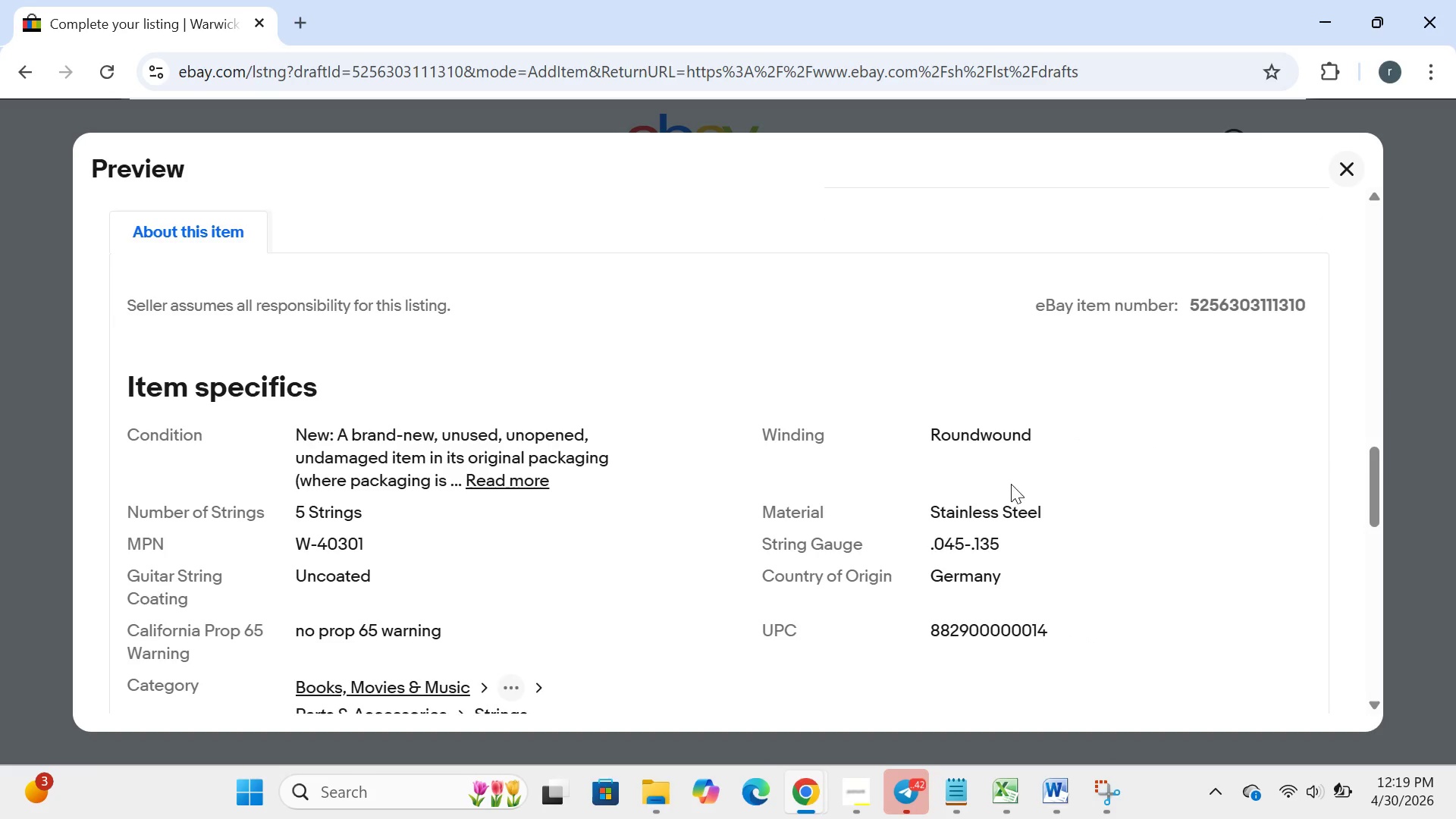 
wait(6.88)
 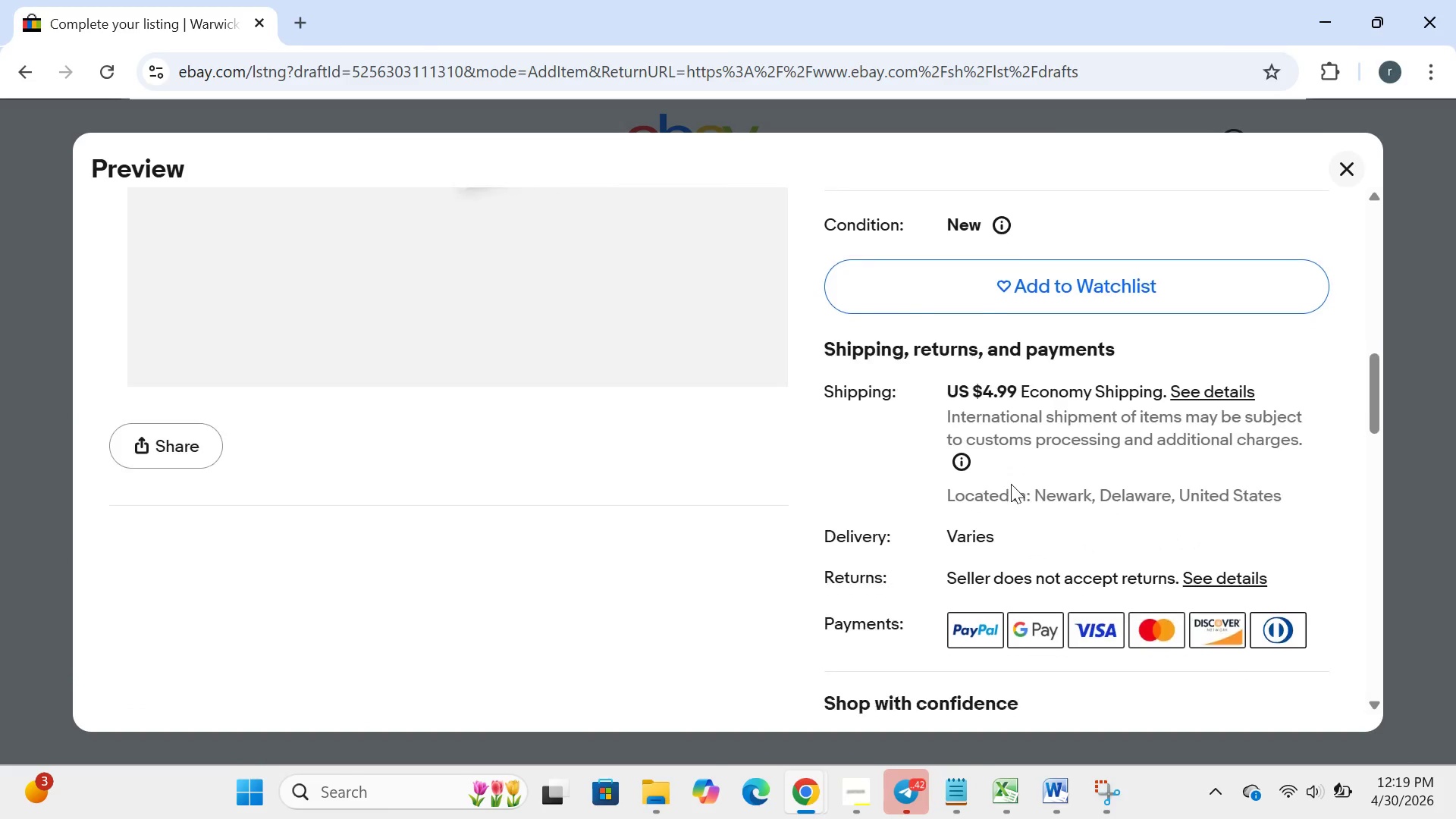 
left_click([263, 783])
 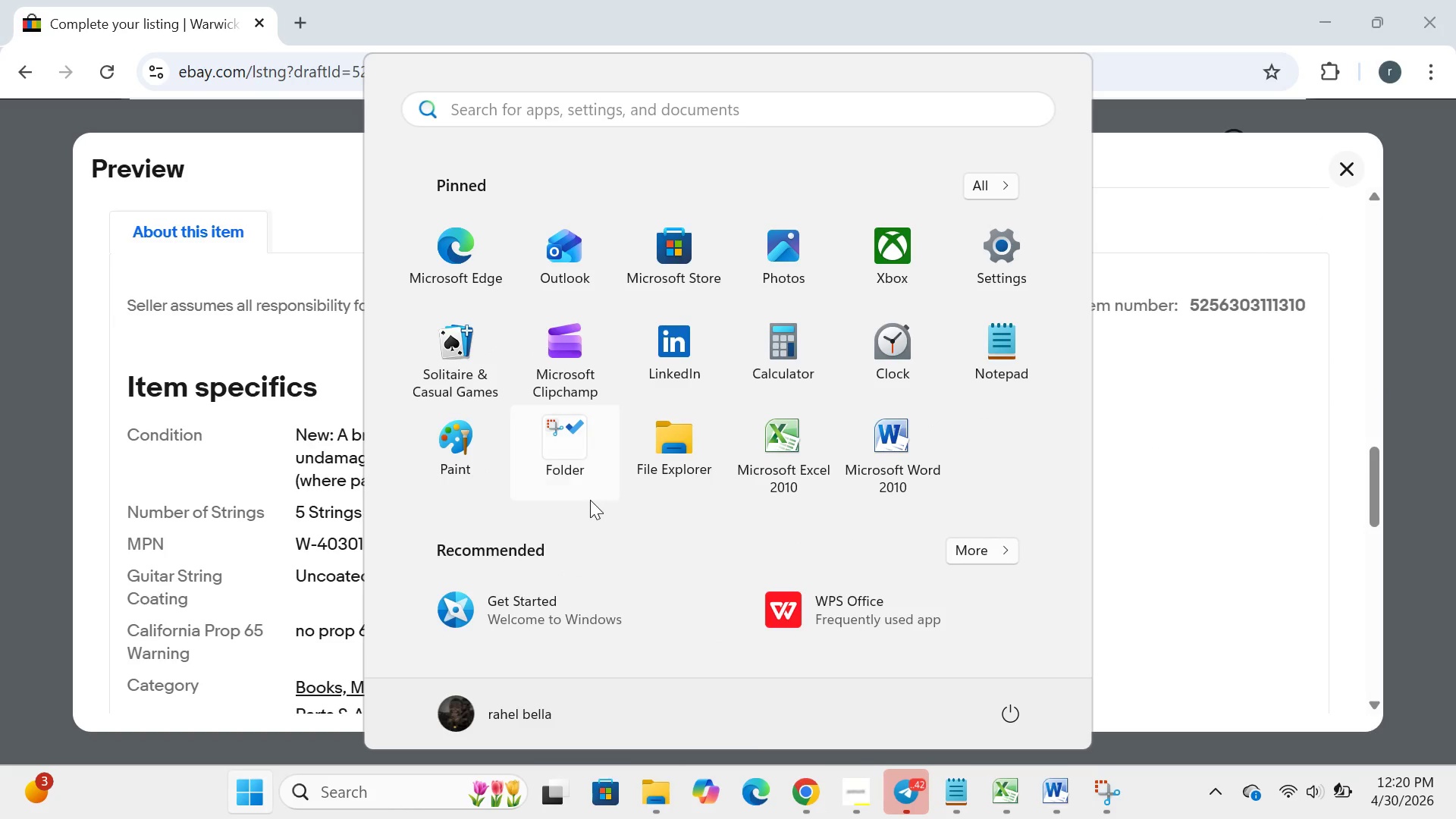 
left_click([590, 500])
 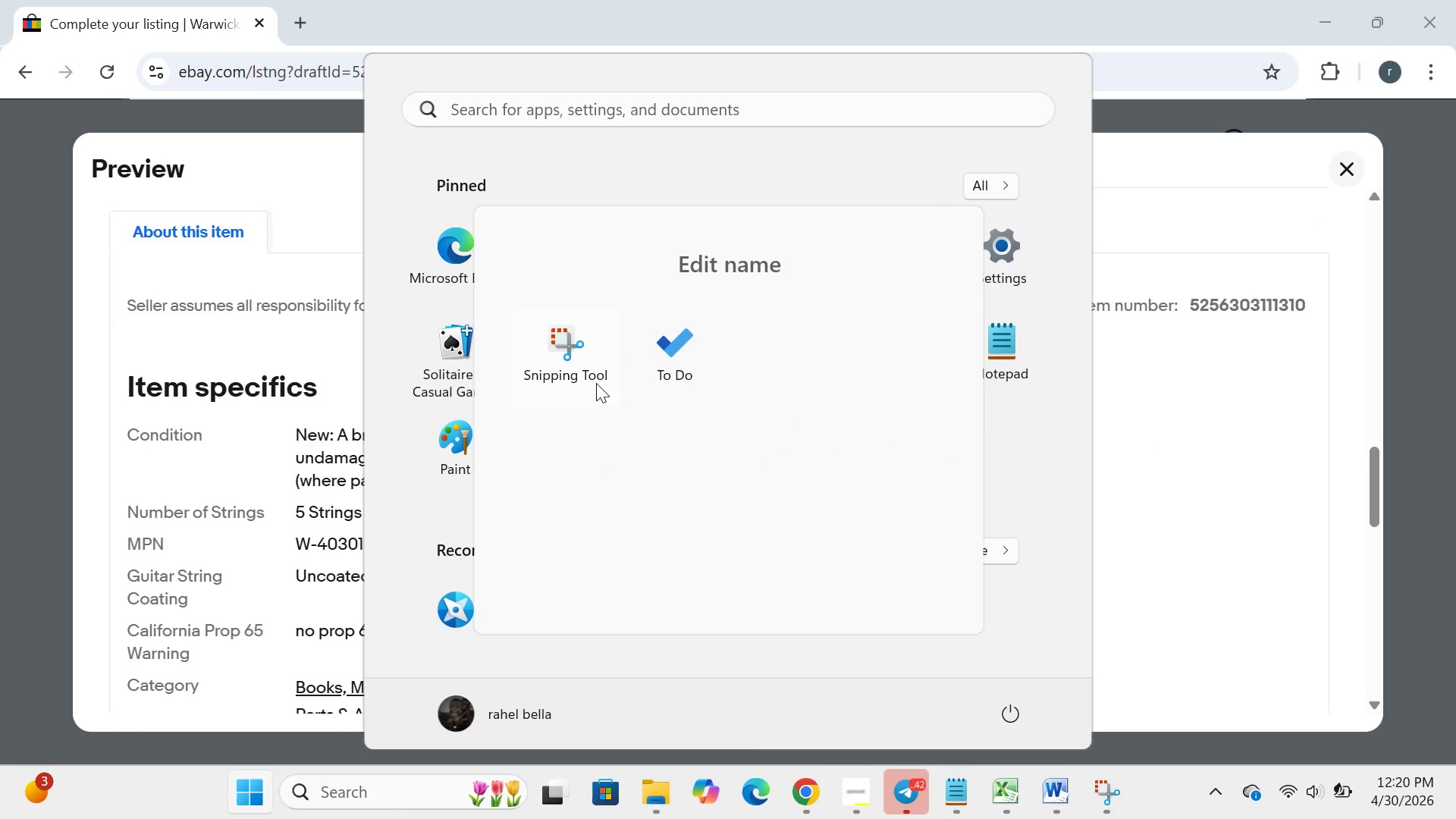 
left_click([596, 383])
 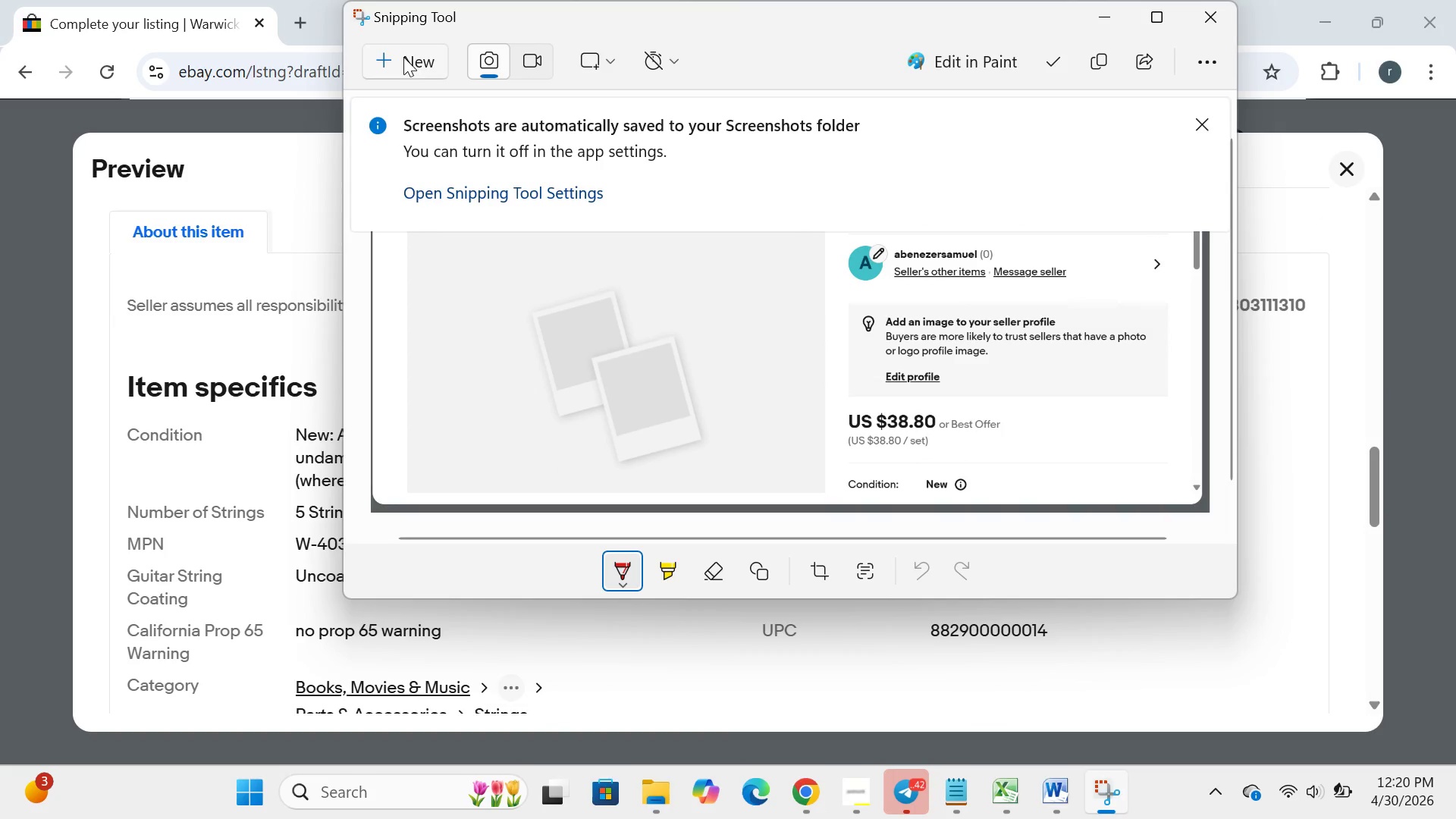 
left_click([406, 49])
 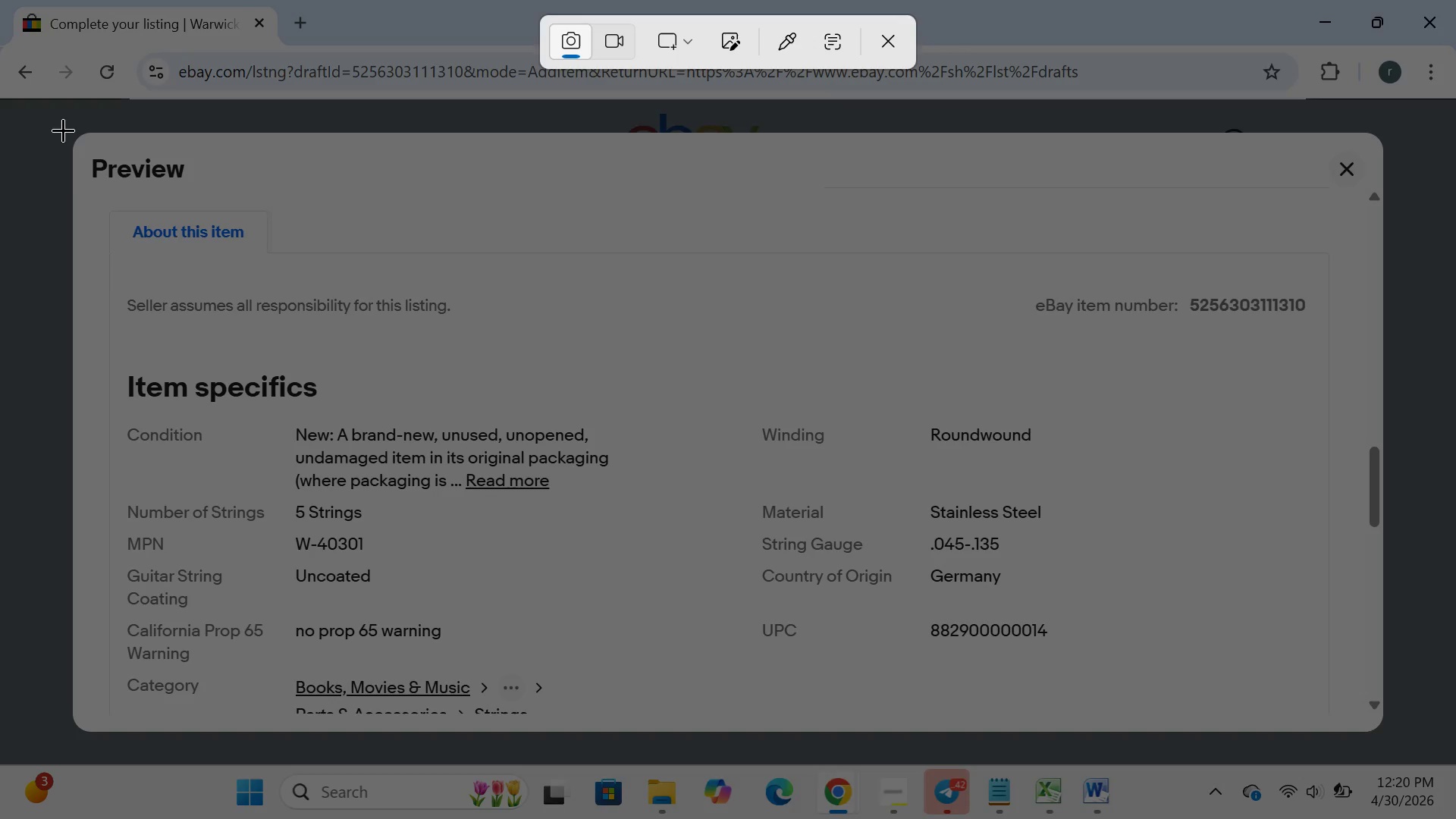 
left_click_drag(start_coordinate=[71, 124], to_coordinate=[1398, 742])
 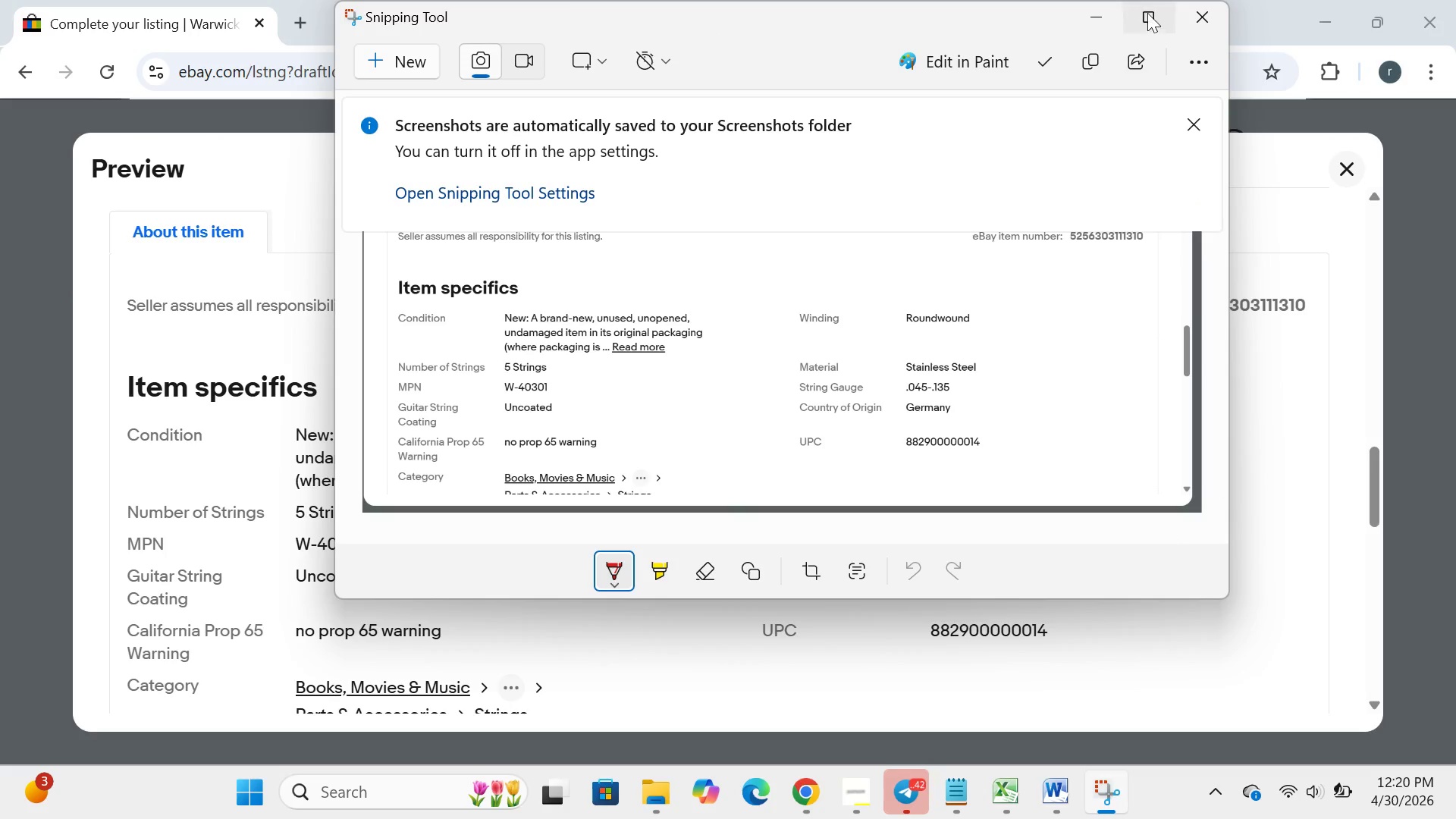 
left_click([1100, 15])
 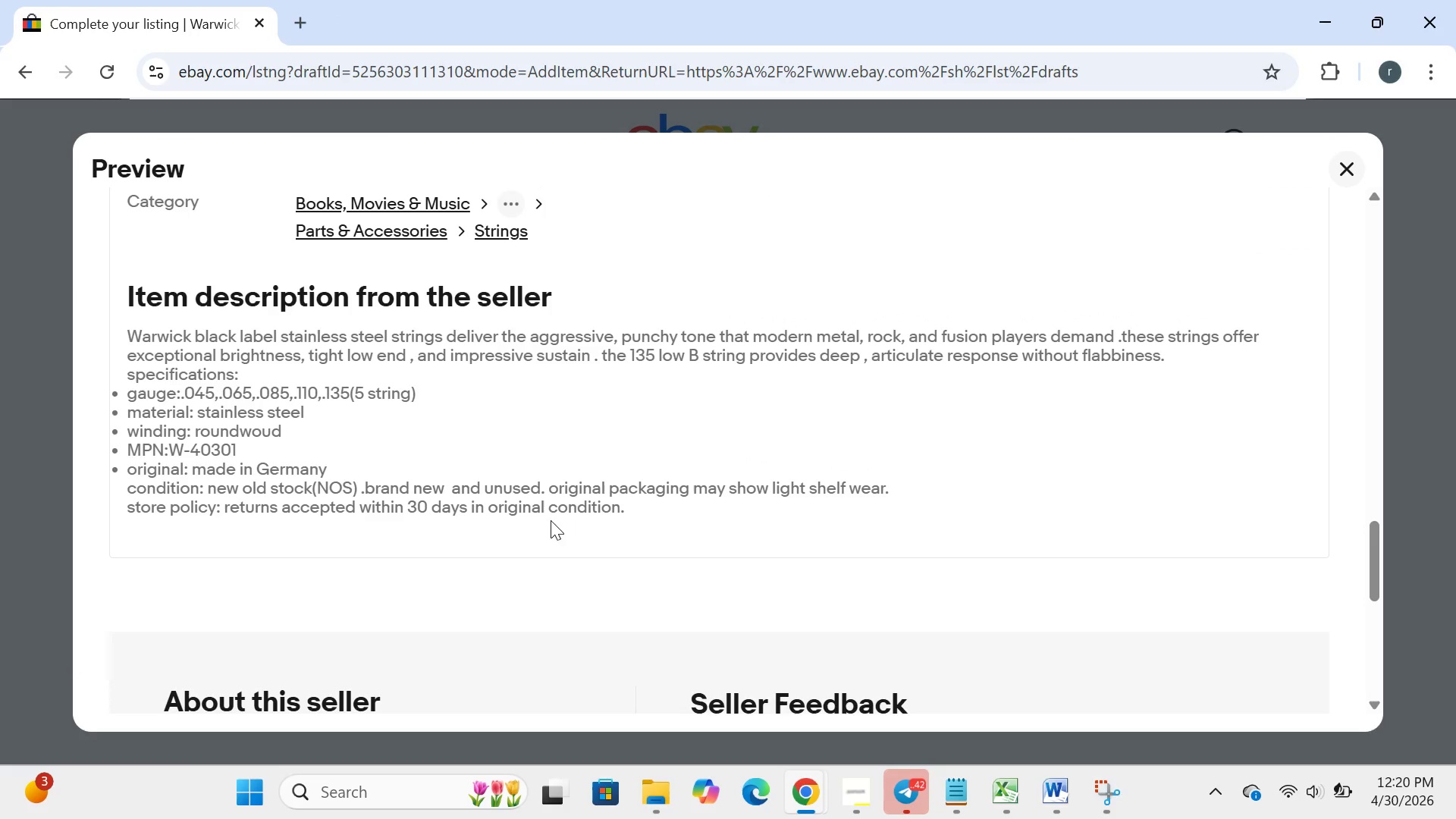 
wait(5.58)
 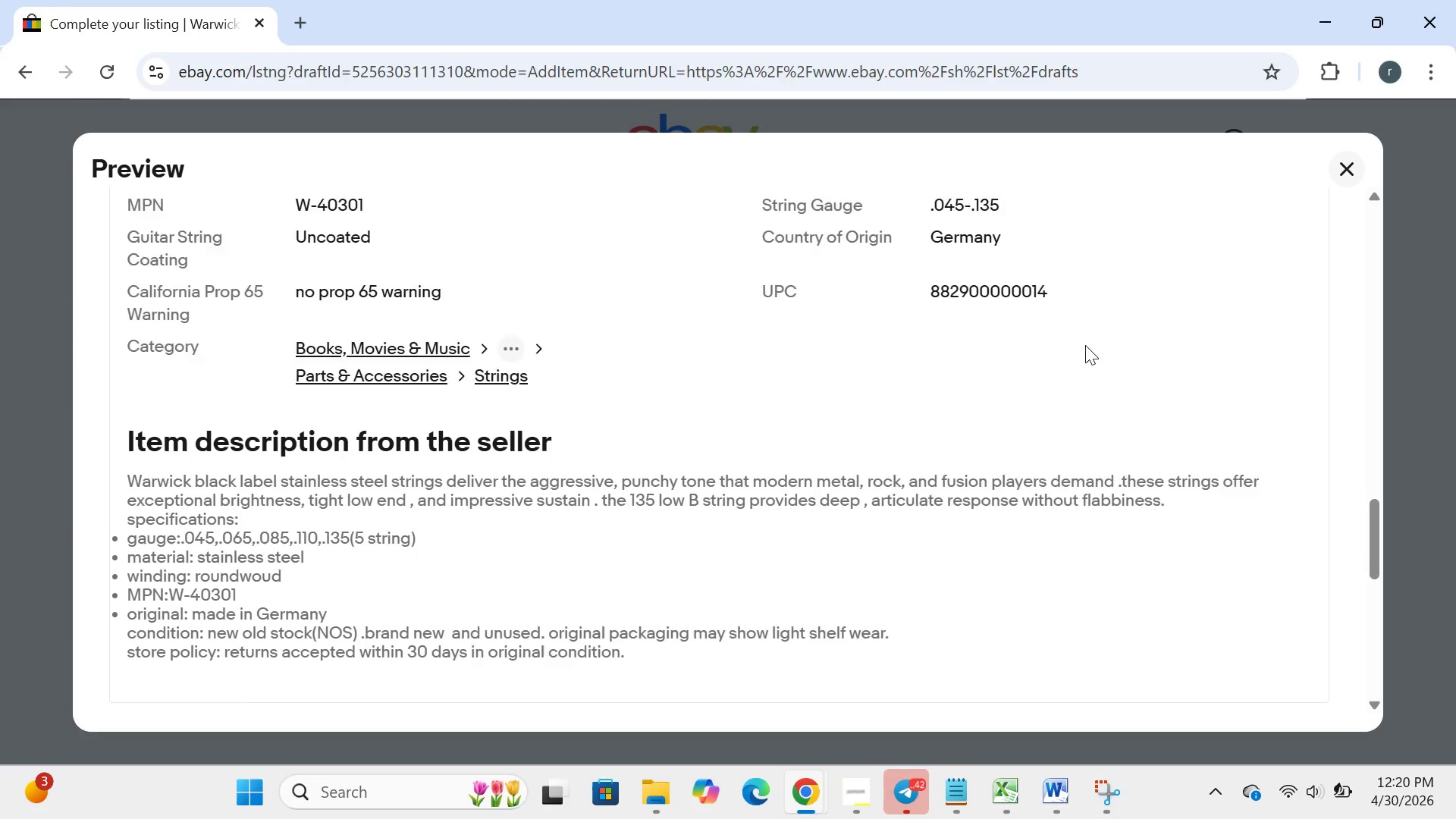 
left_click([245, 794])
 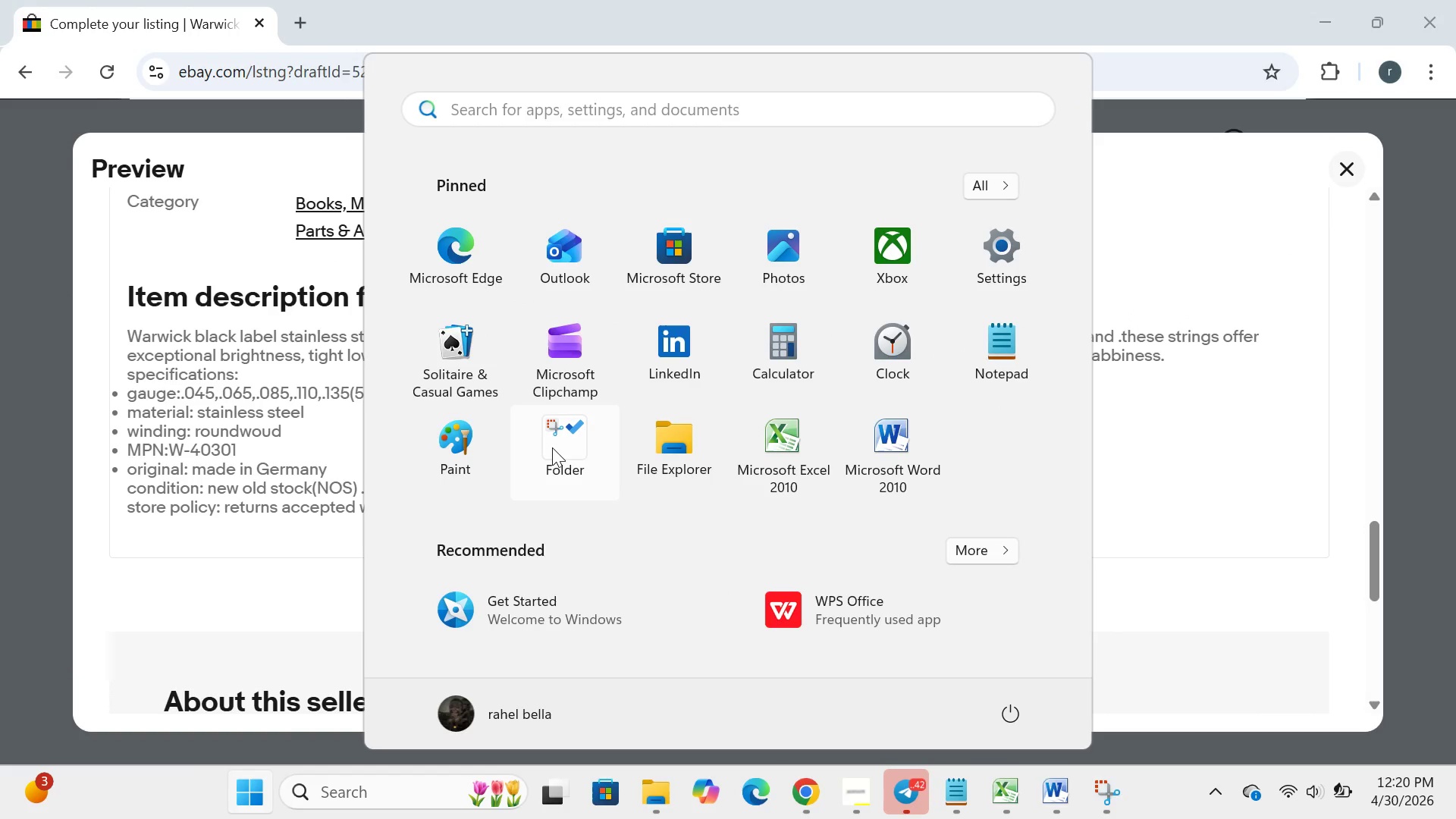 
left_click([553, 447])
 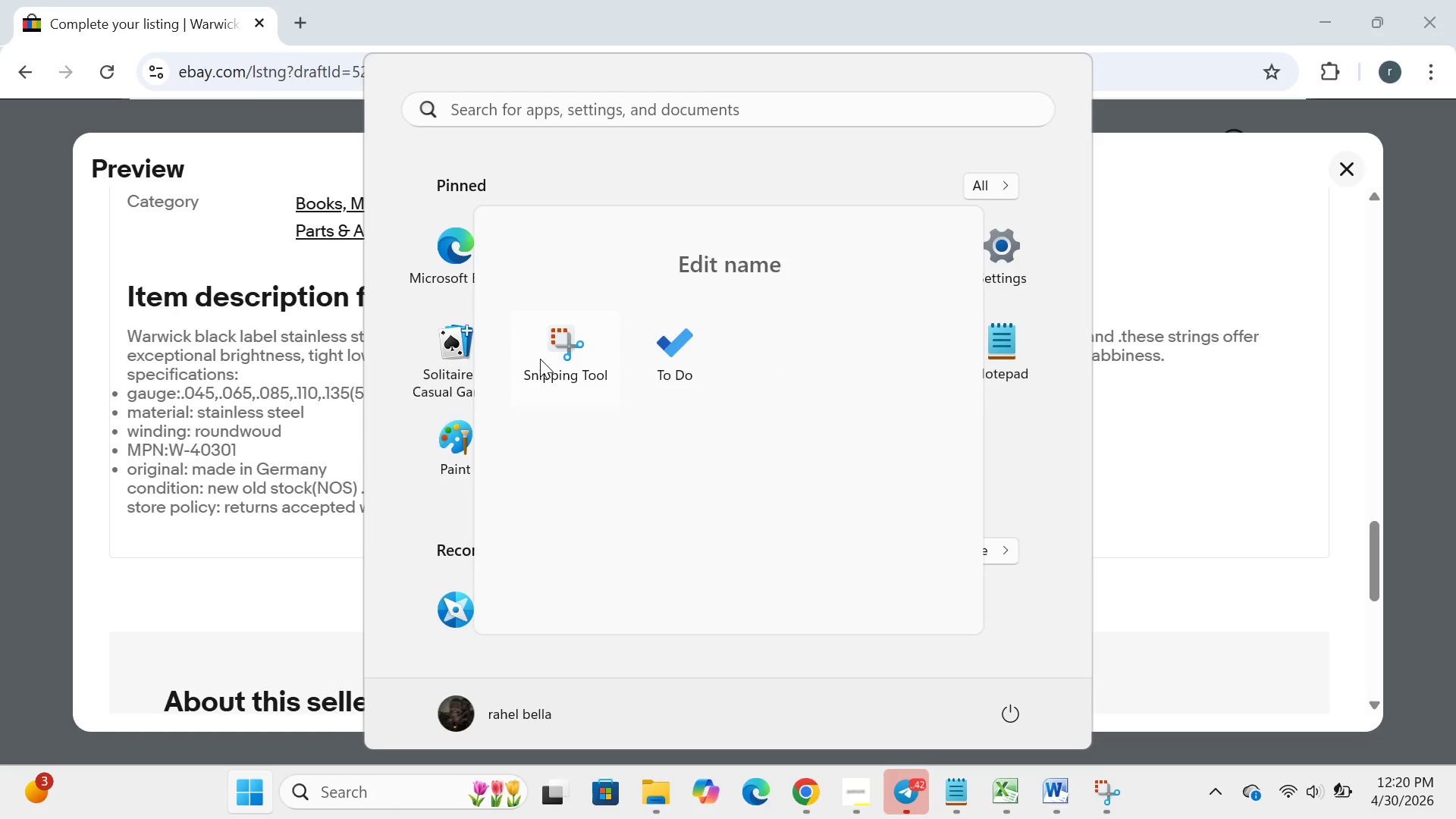 
left_click([540, 359])
 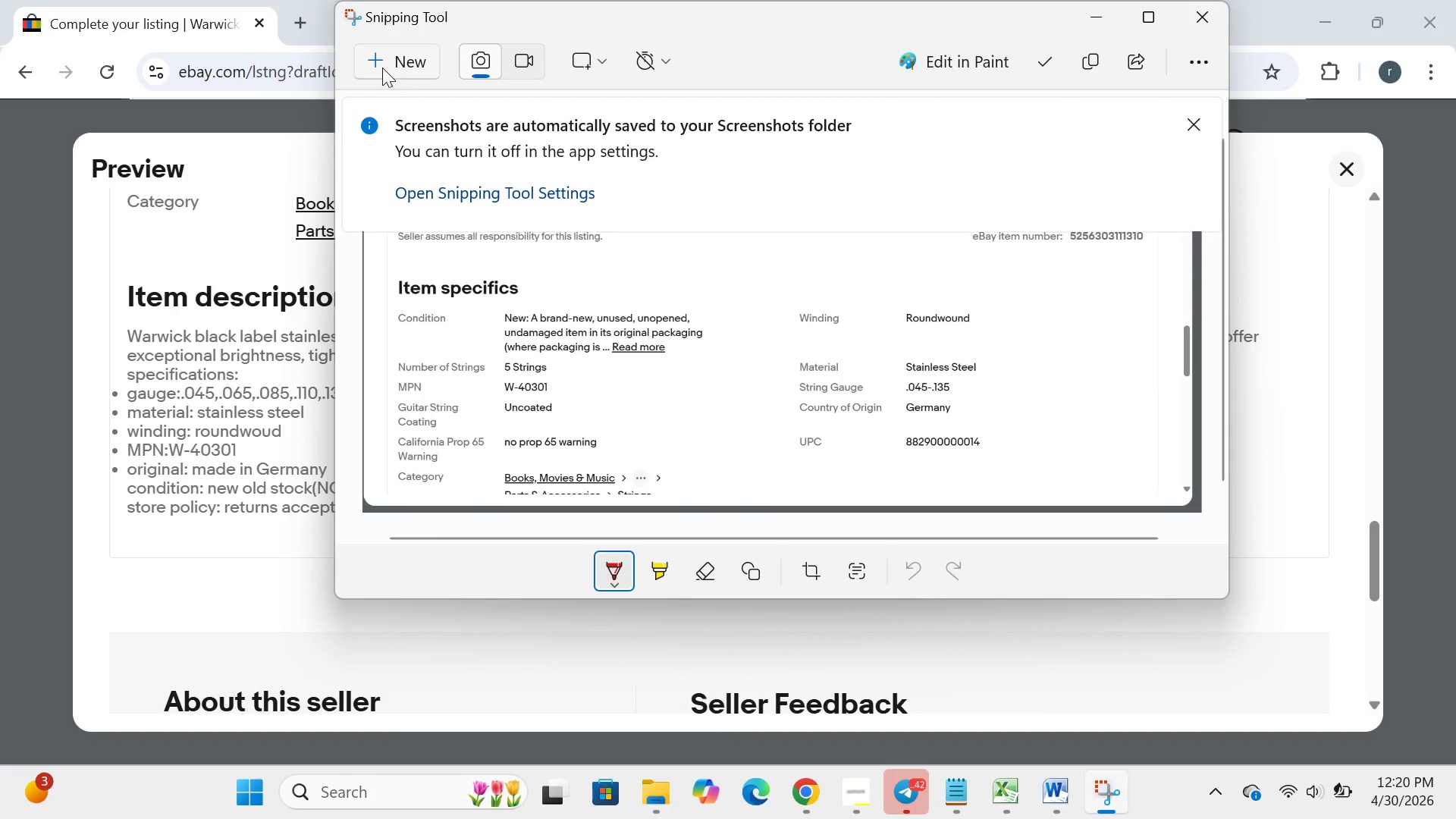 
left_click([382, 67])
 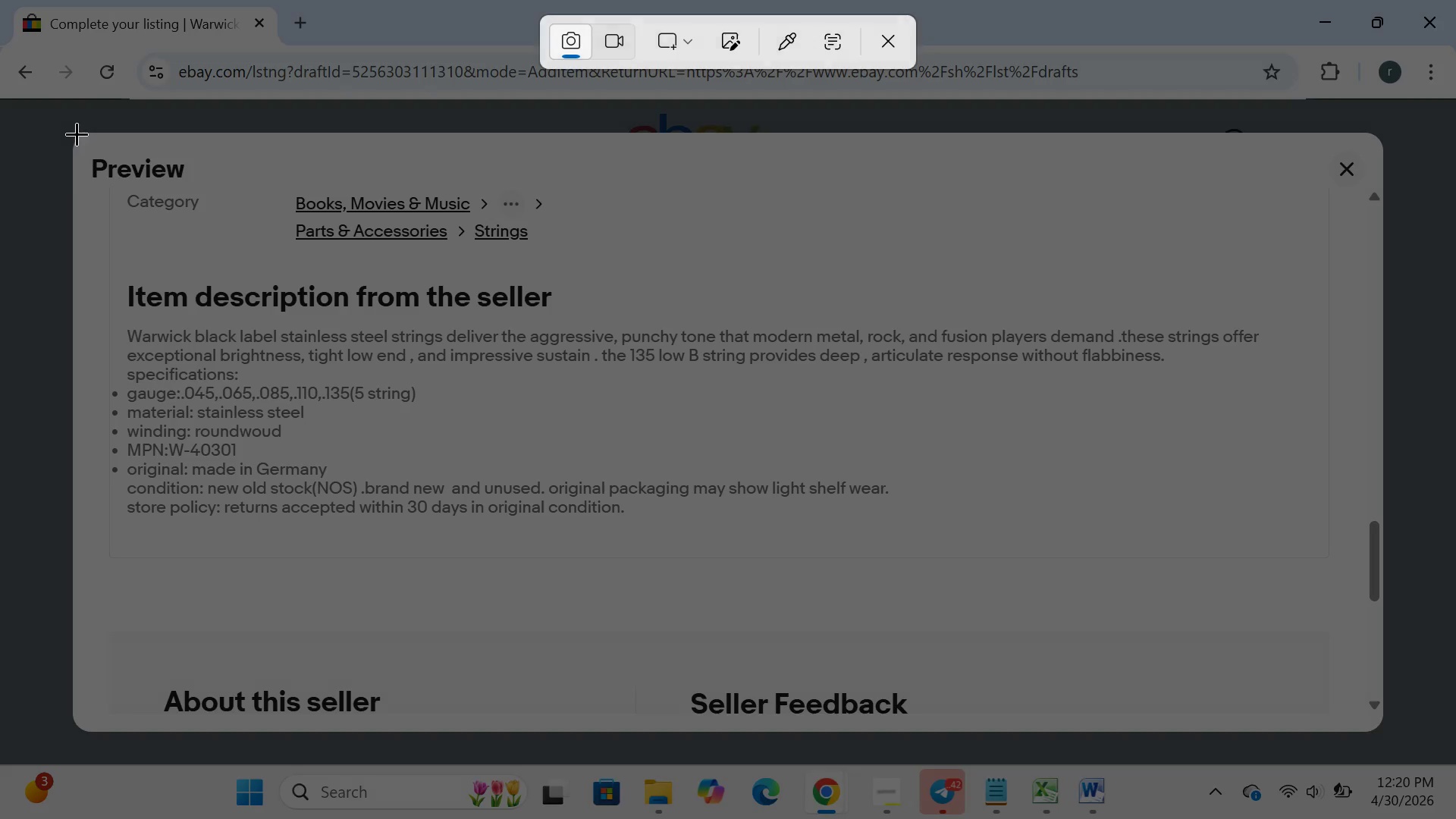 
left_click_drag(start_coordinate=[74, 128], to_coordinate=[1365, 741])
 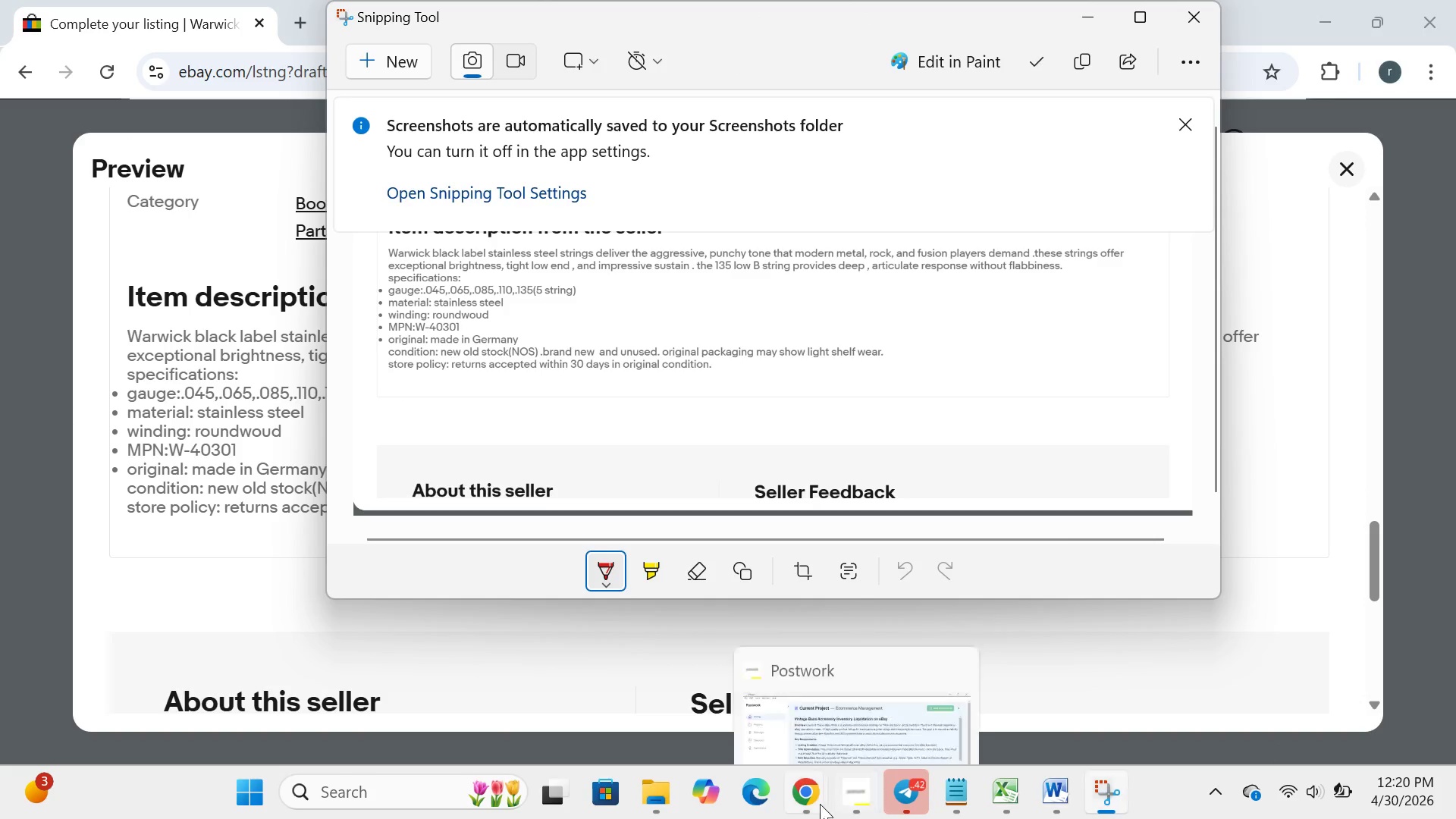 
left_click([812, 793])
 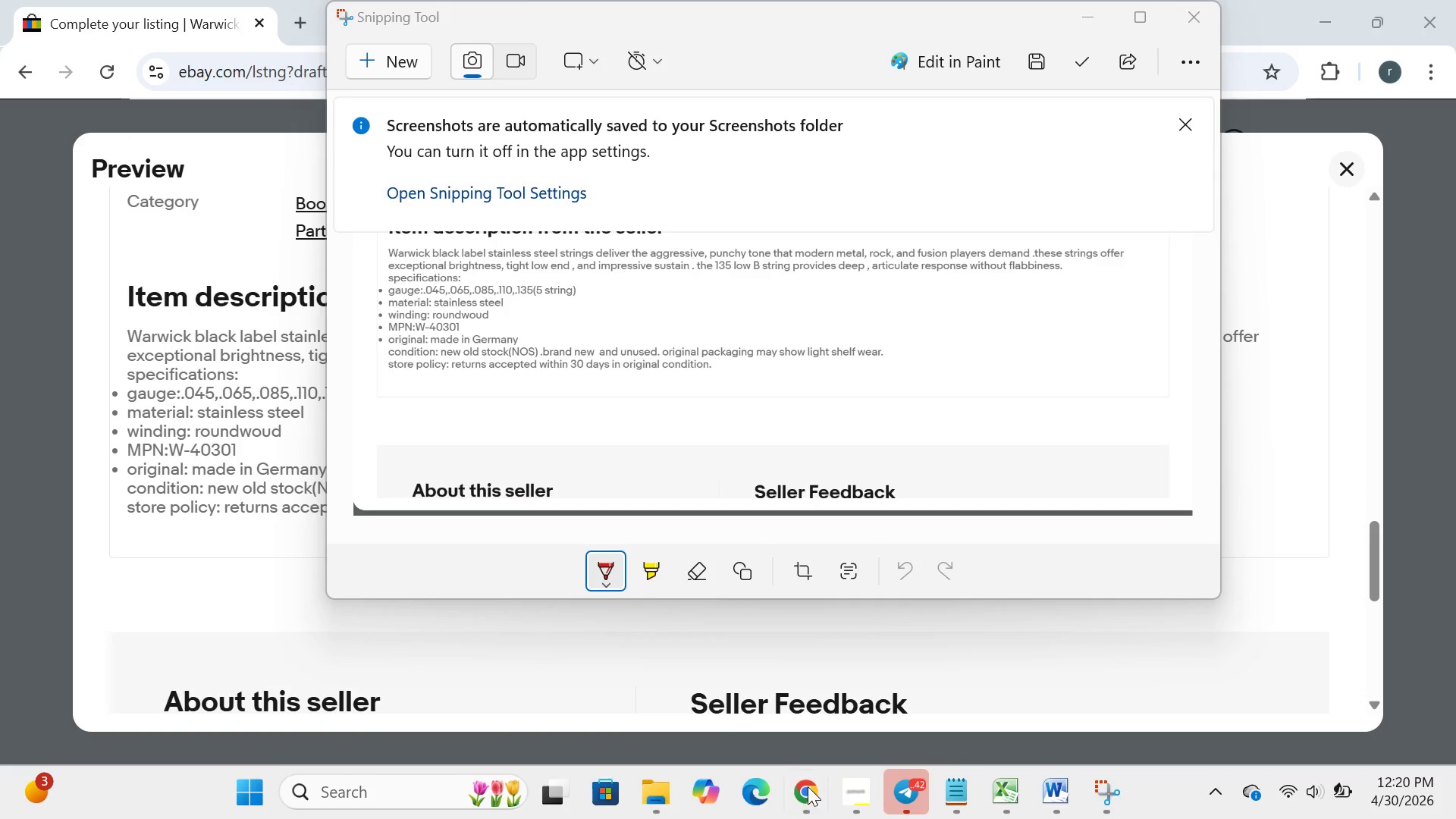 
left_click([808, 786])
 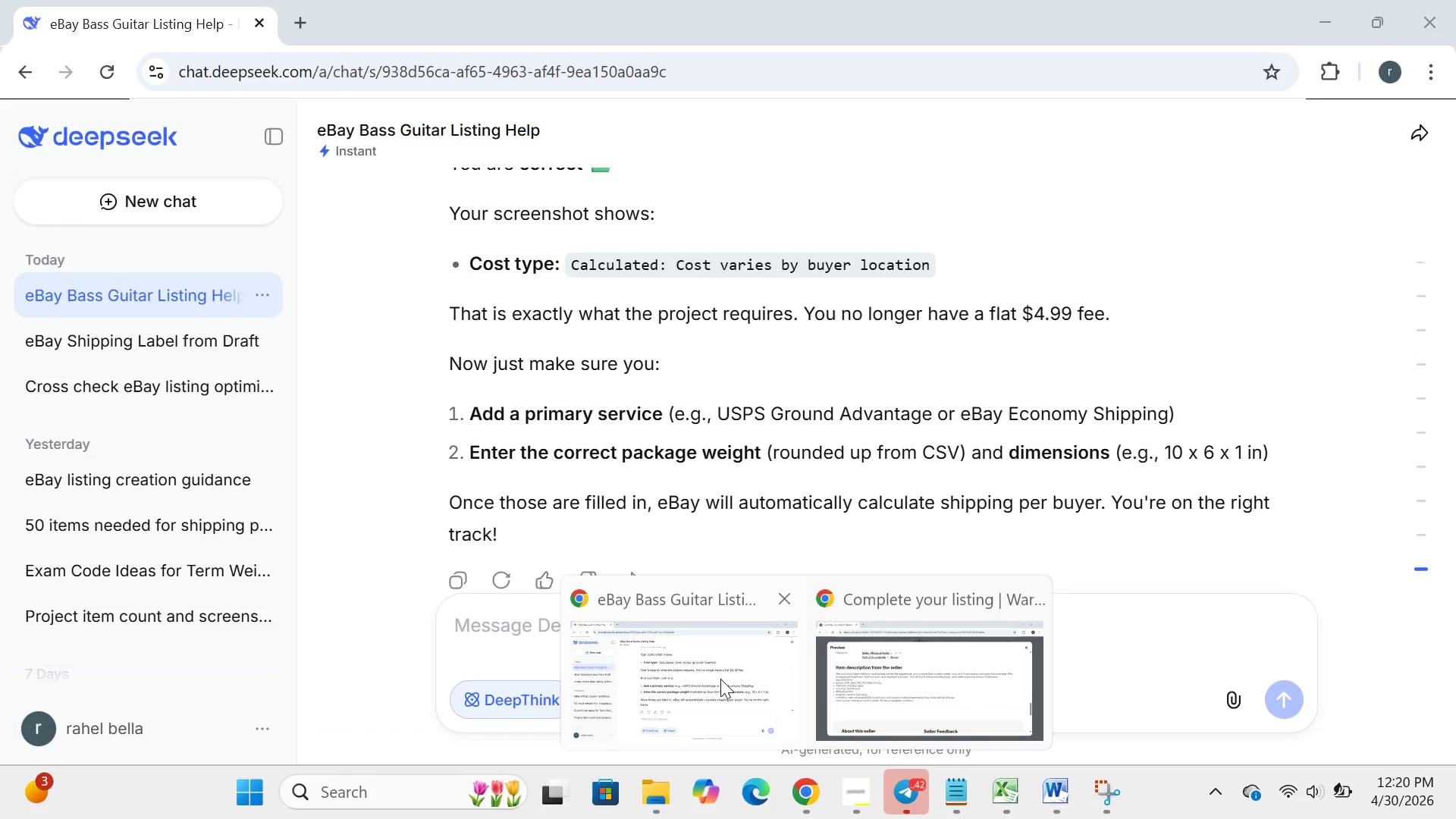 
left_click([720, 679])
 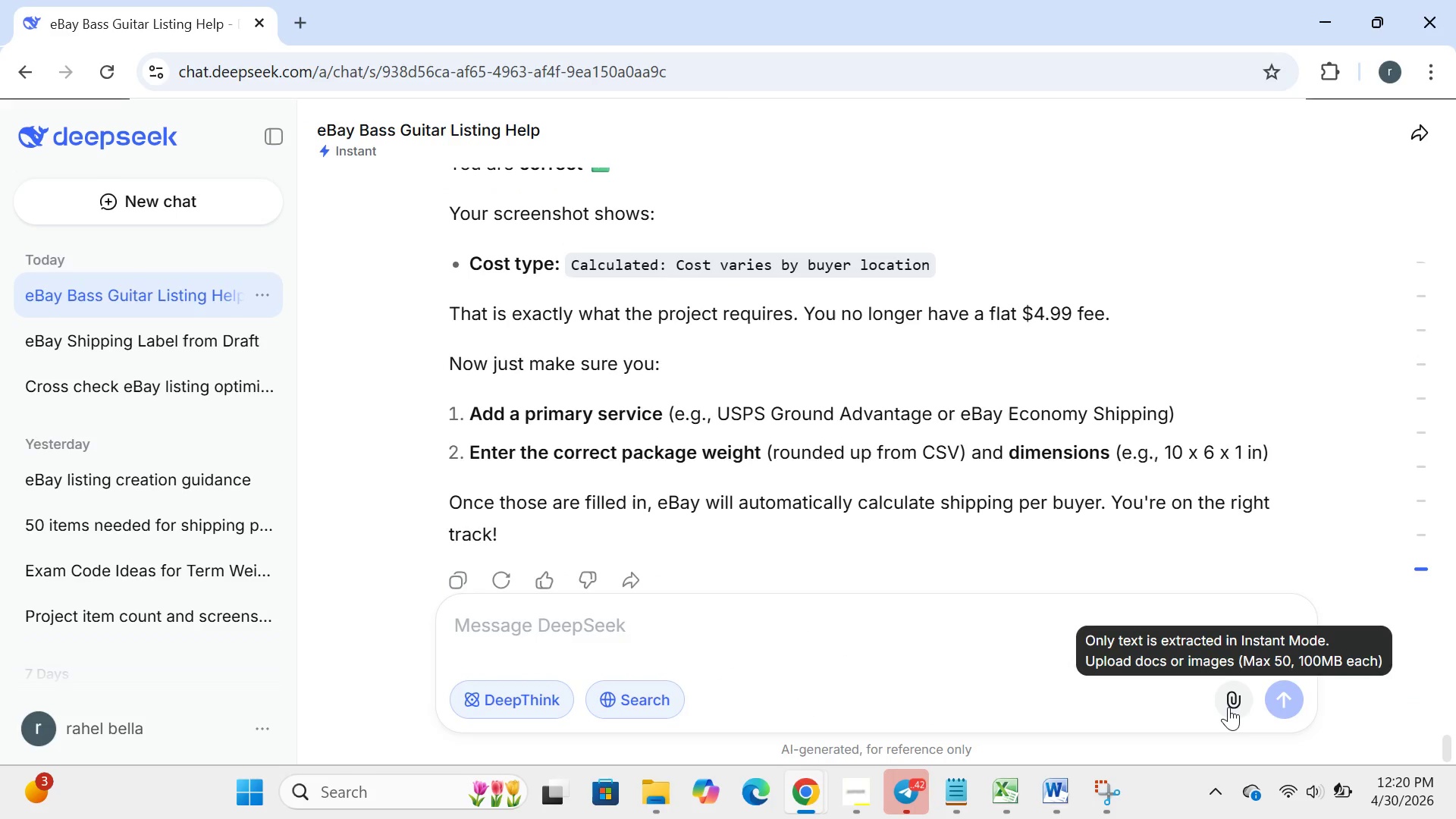 
left_click([1228, 707])
 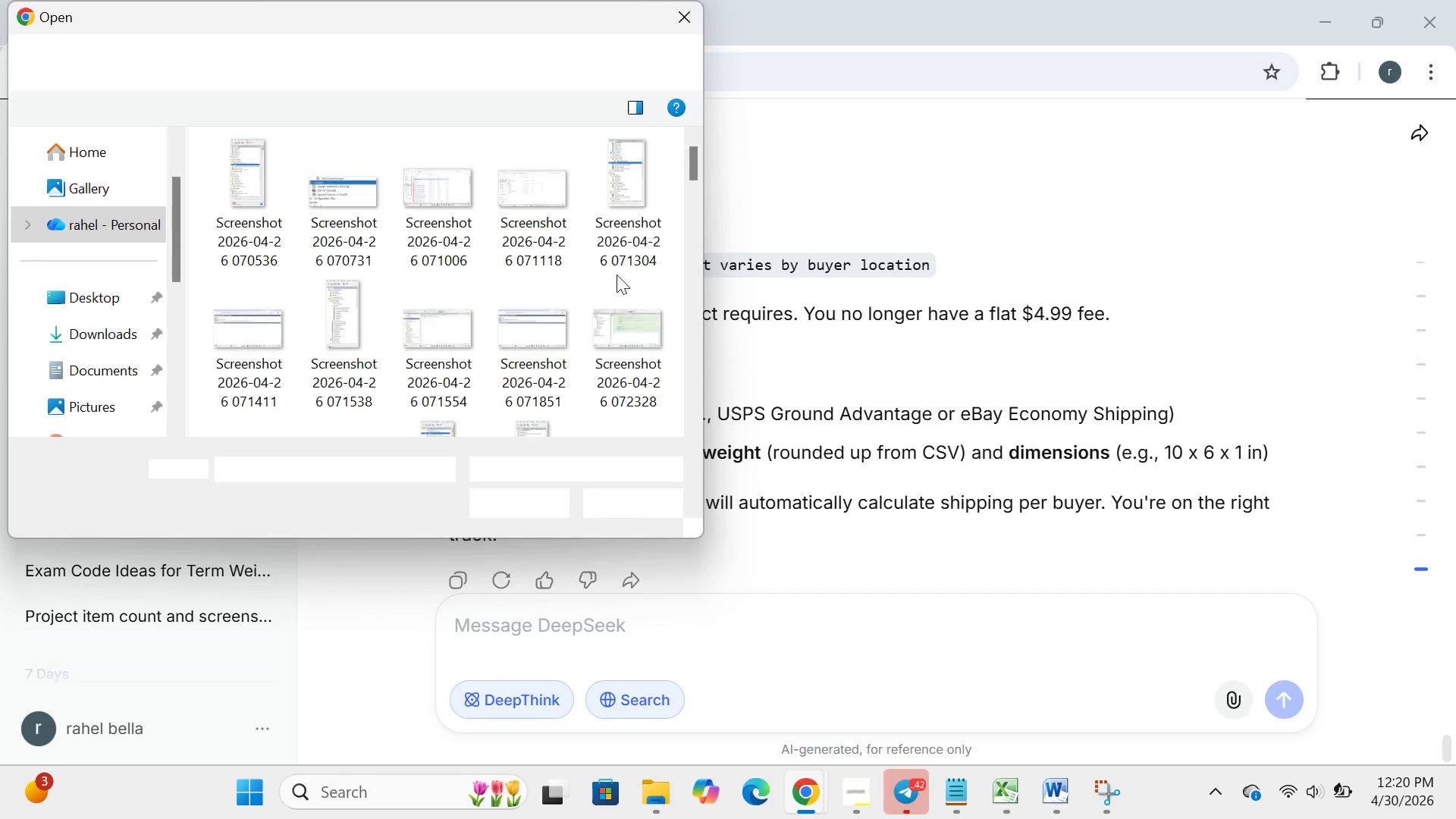 
scroll: coordinate [560, 250], scroll_direction: down, amount: 169.0
 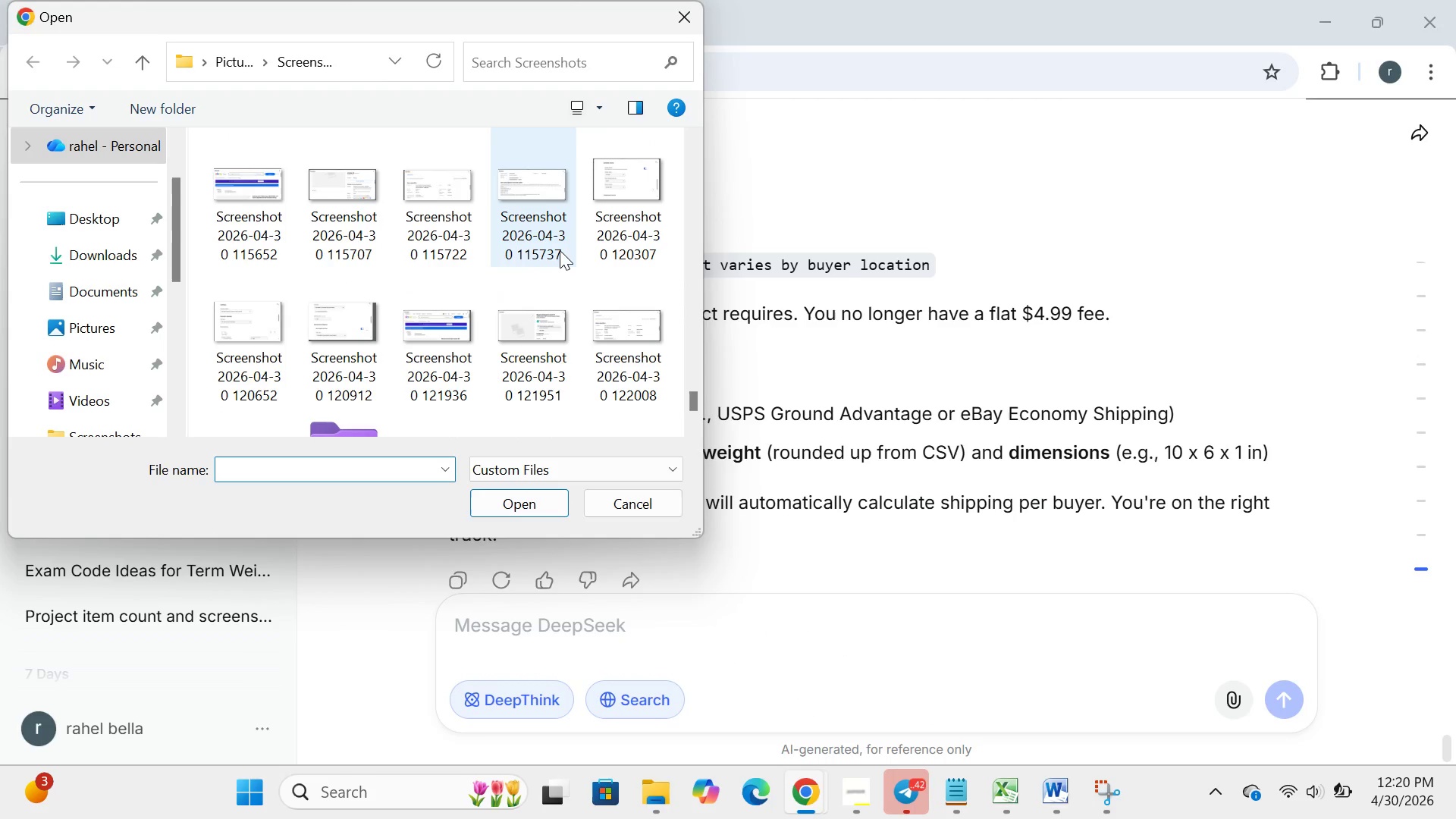 
scroll: coordinate [560, 250], scroll_direction: up, amount: 1.0
 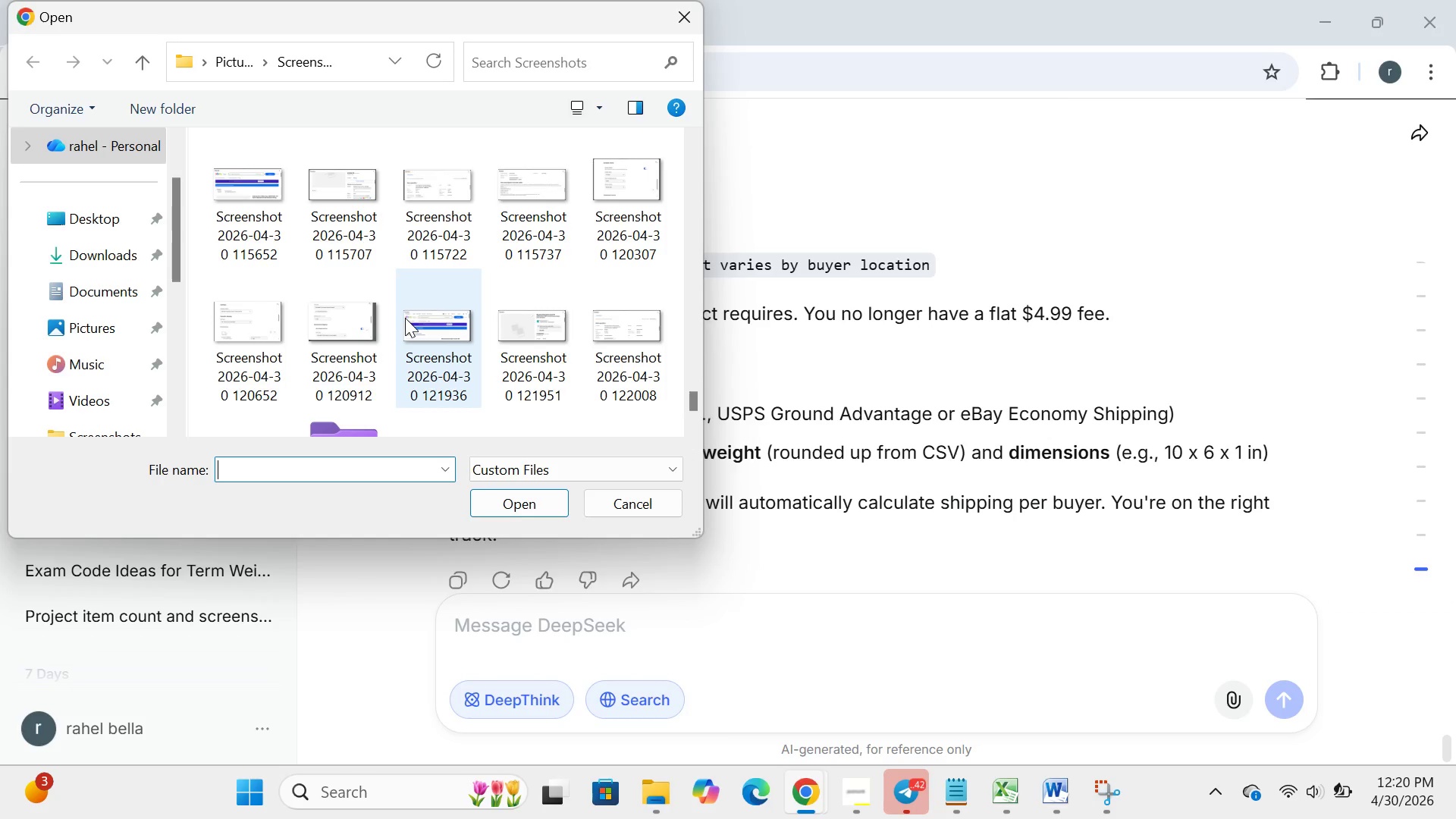 
left_click_drag(start_coordinate=[405, 318], to_coordinate=[541, 378])
 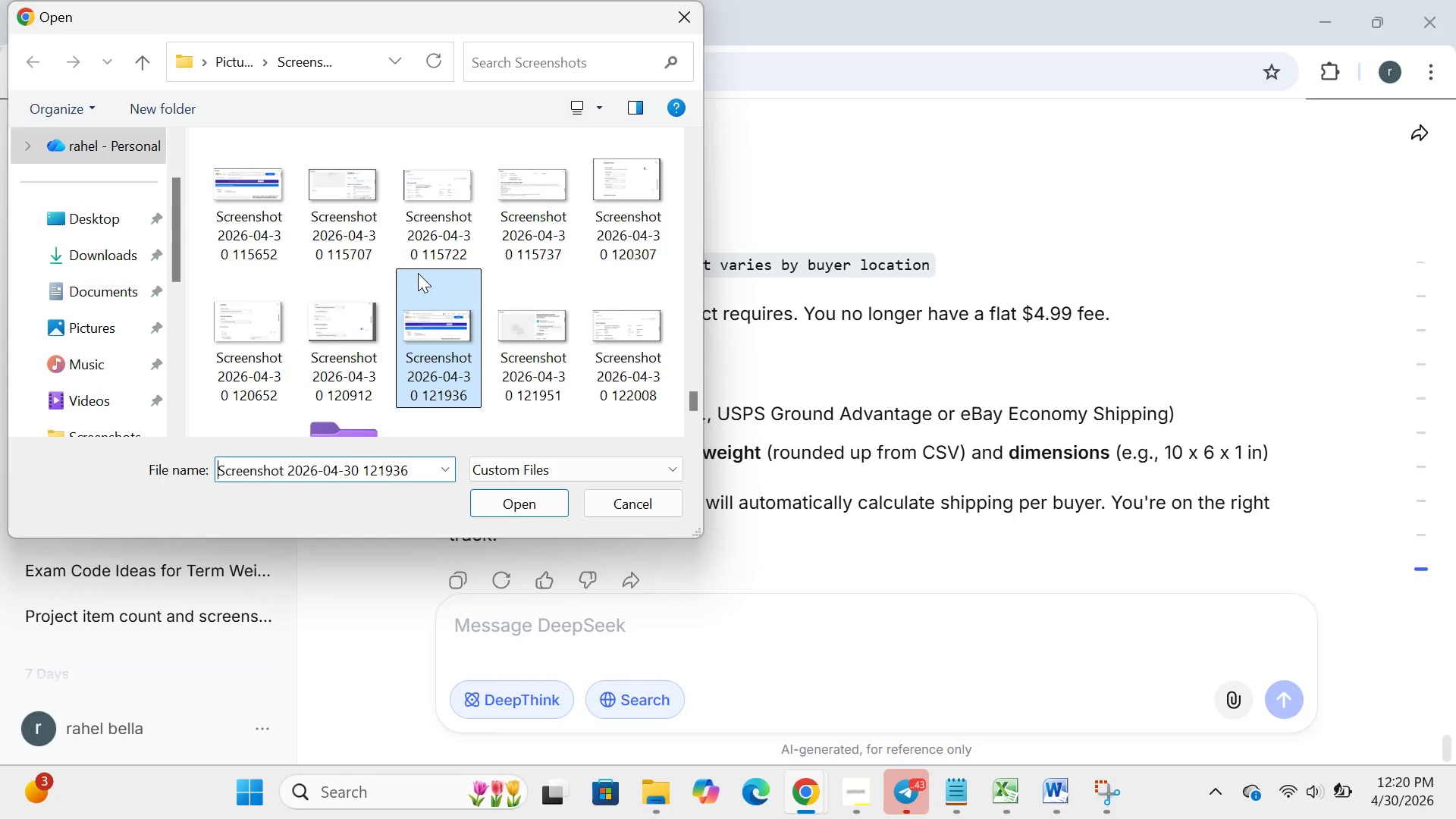 
left_click_drag(start_coordinate=[419, 274], to_coordinate=[529, 406])
 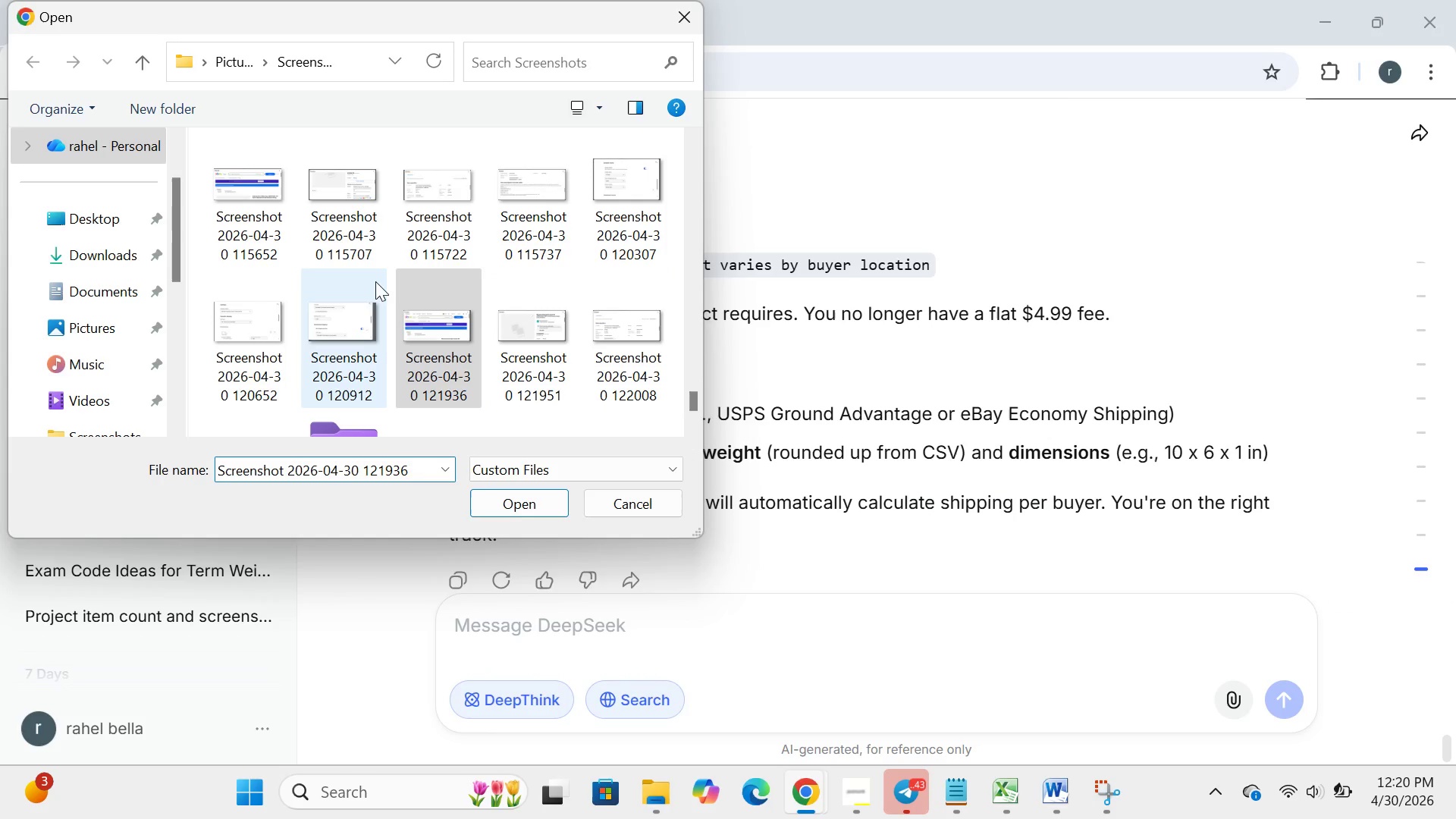 
left_click([375, 280])
 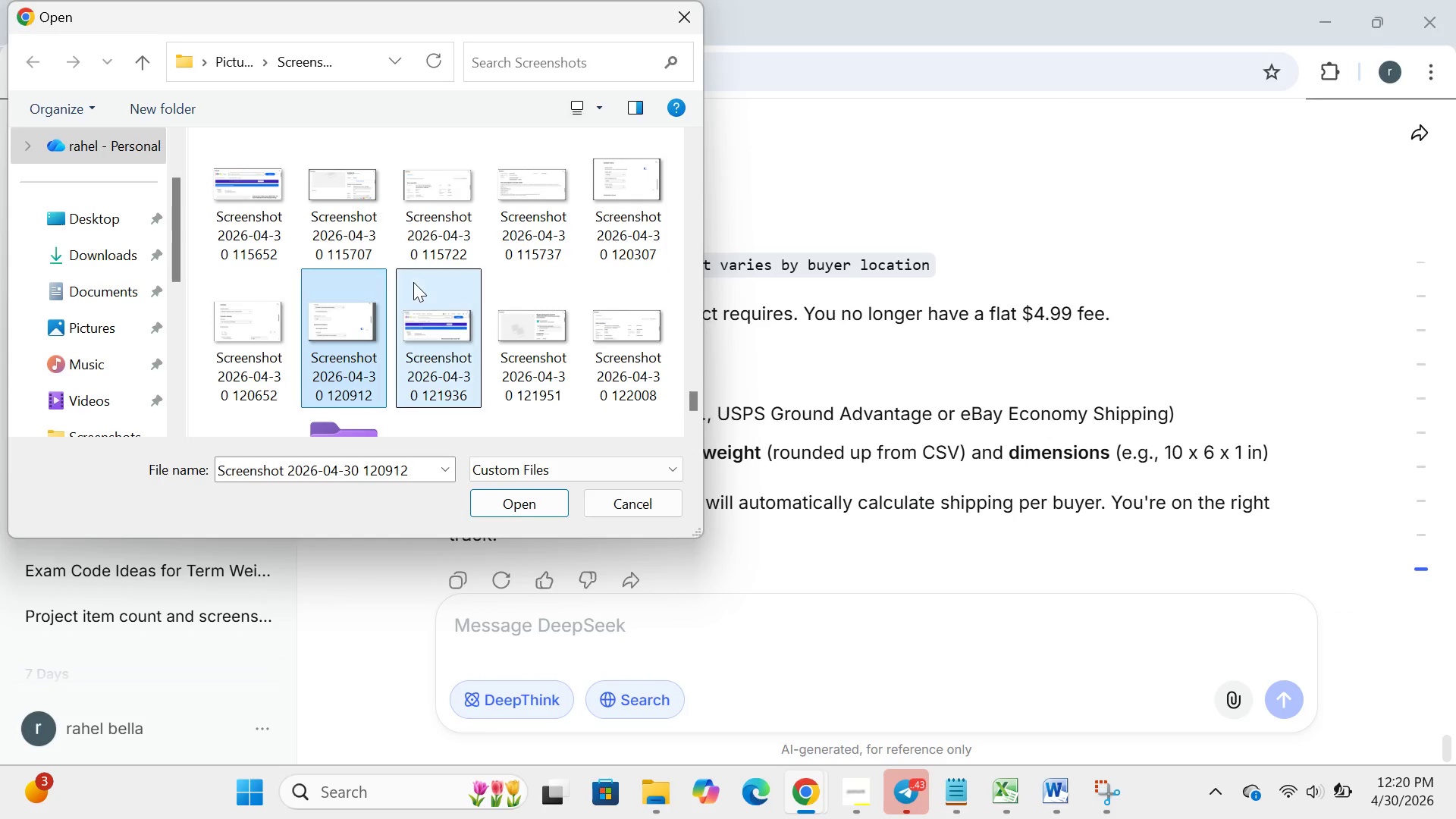 
left_click([413, 282])
 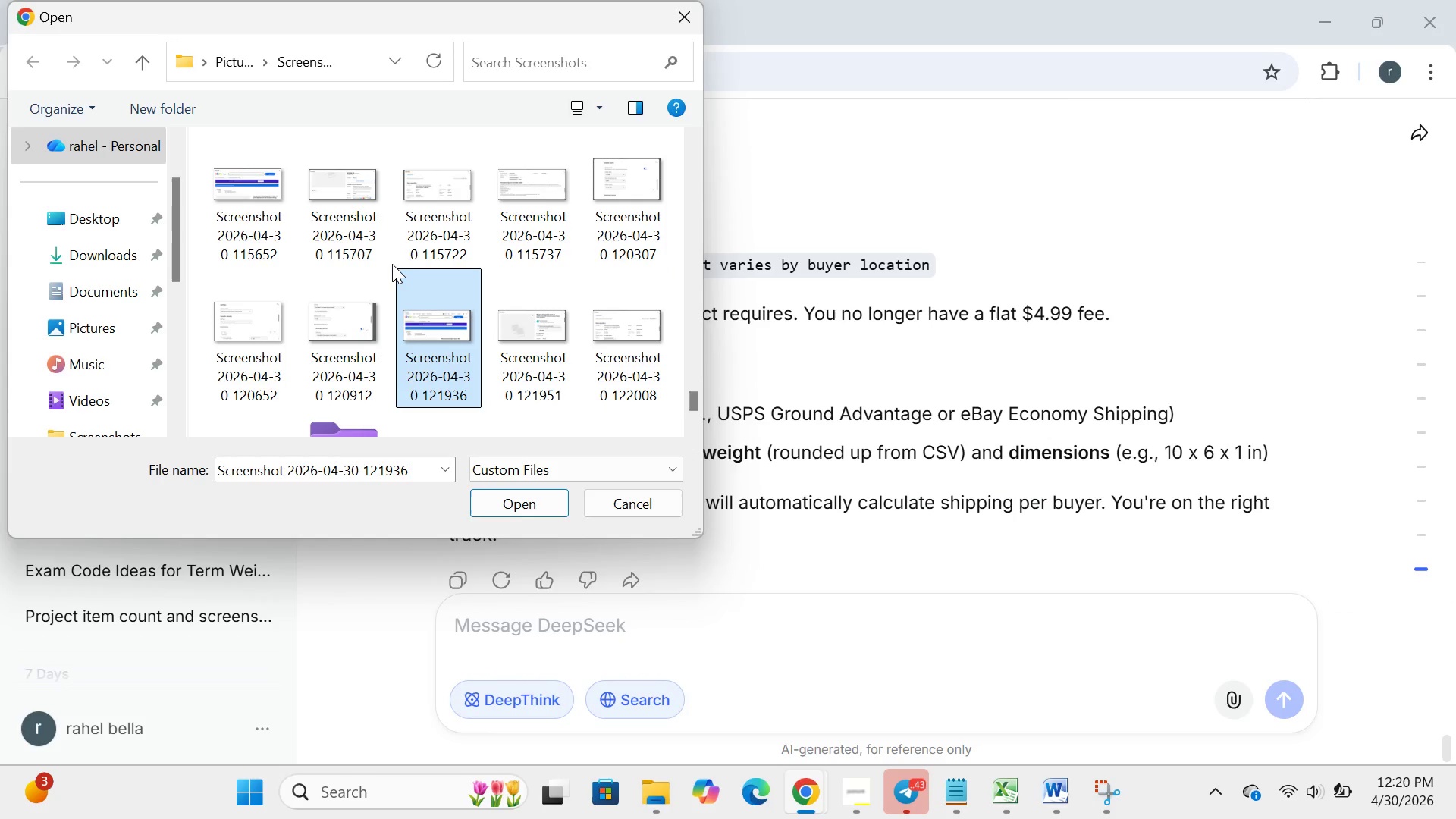 
left_click_drag(start_coordinate=[392, 264], to_coordinate=[648, 422])
 